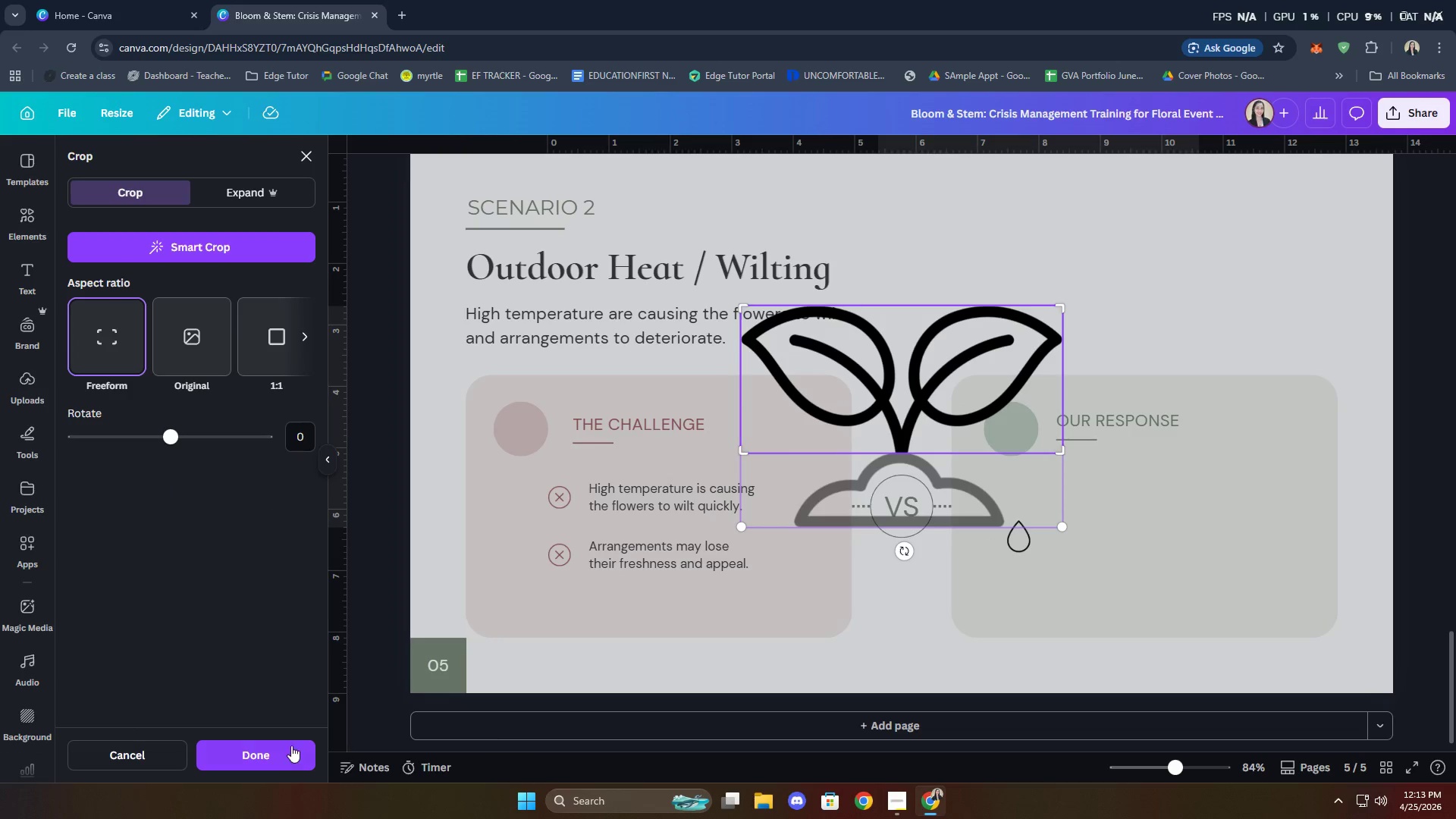 
left_click([262, 748])
 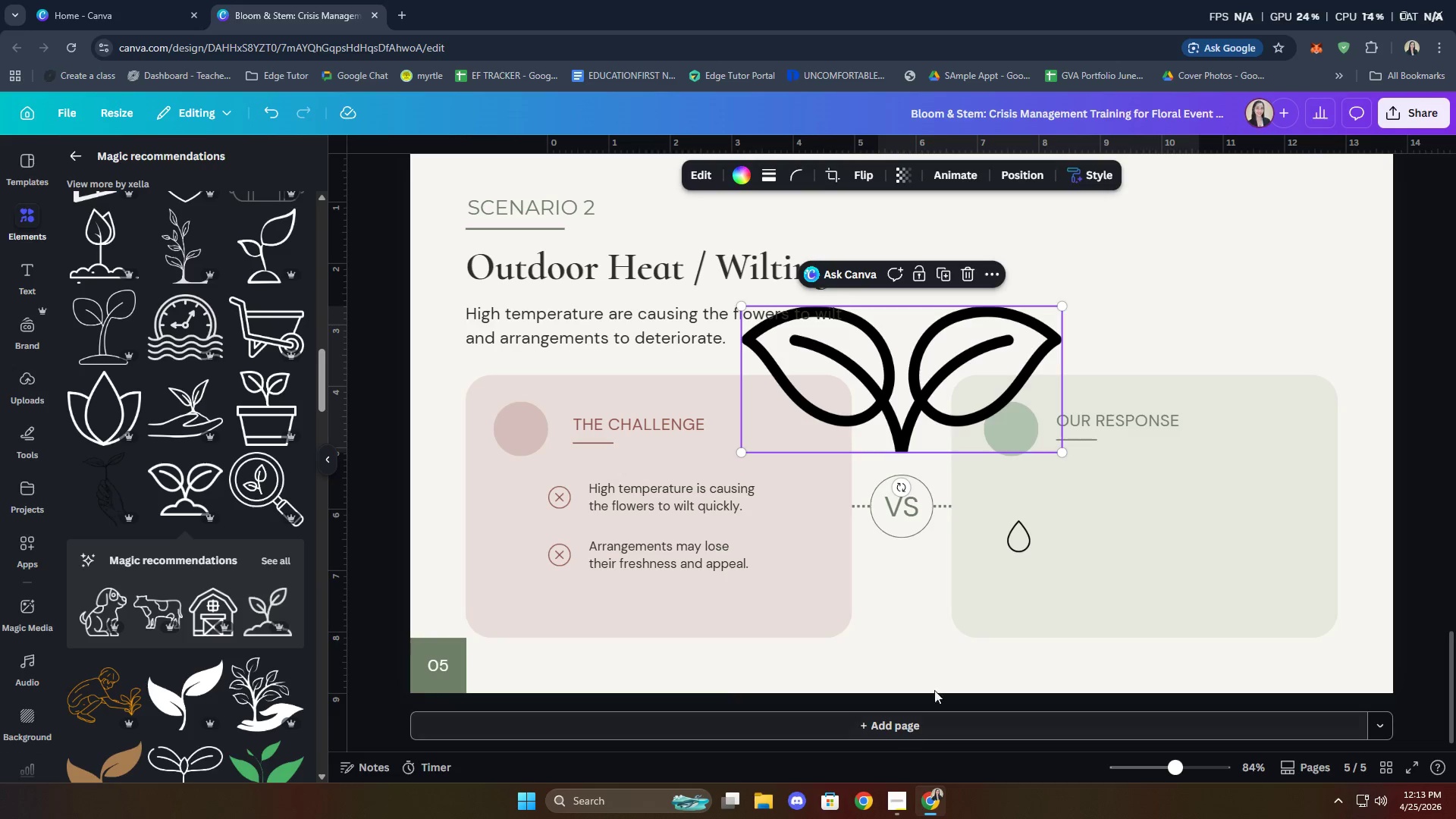 
left_click([974, 637])
 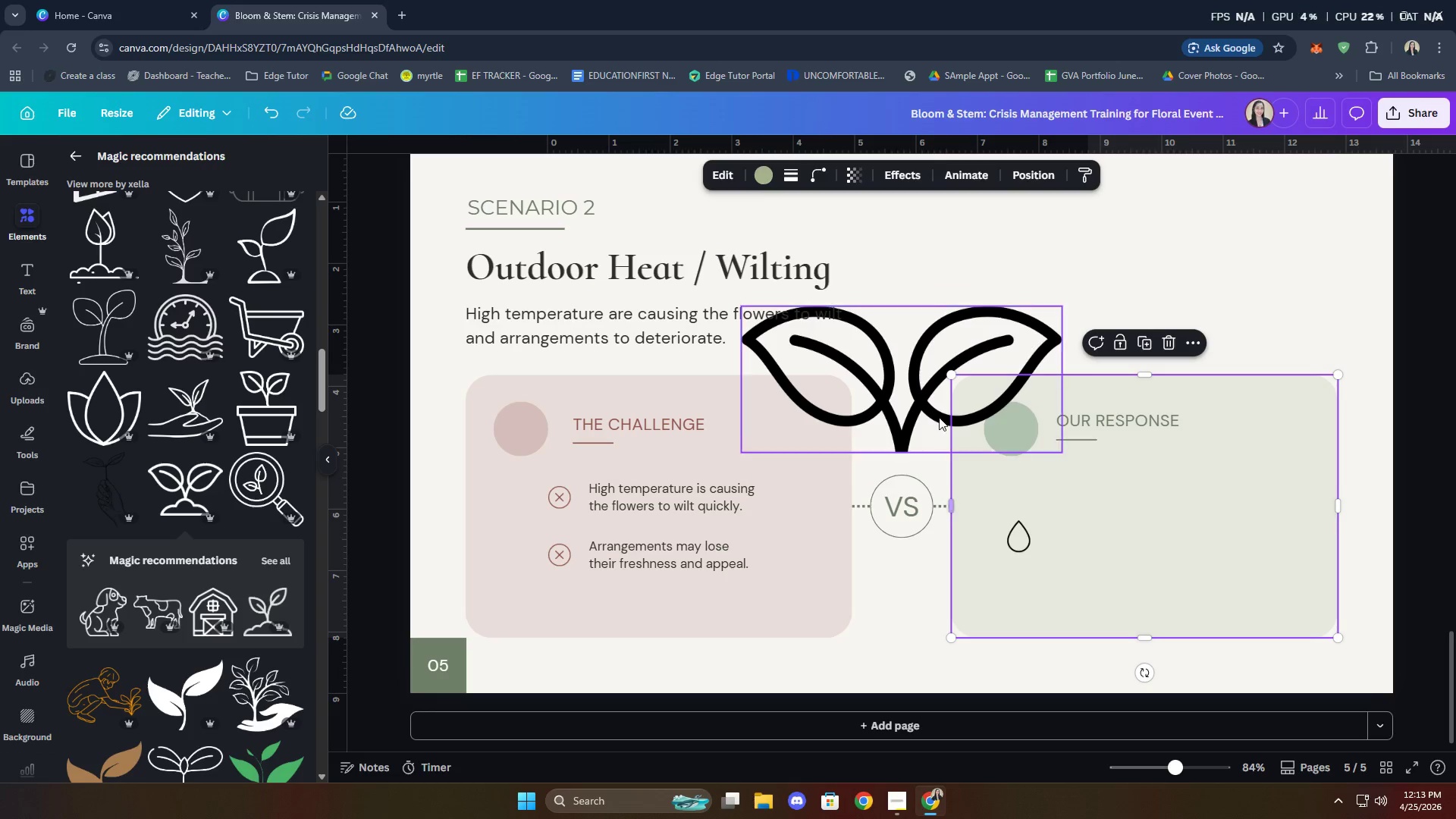 
left_click([926, 385])
 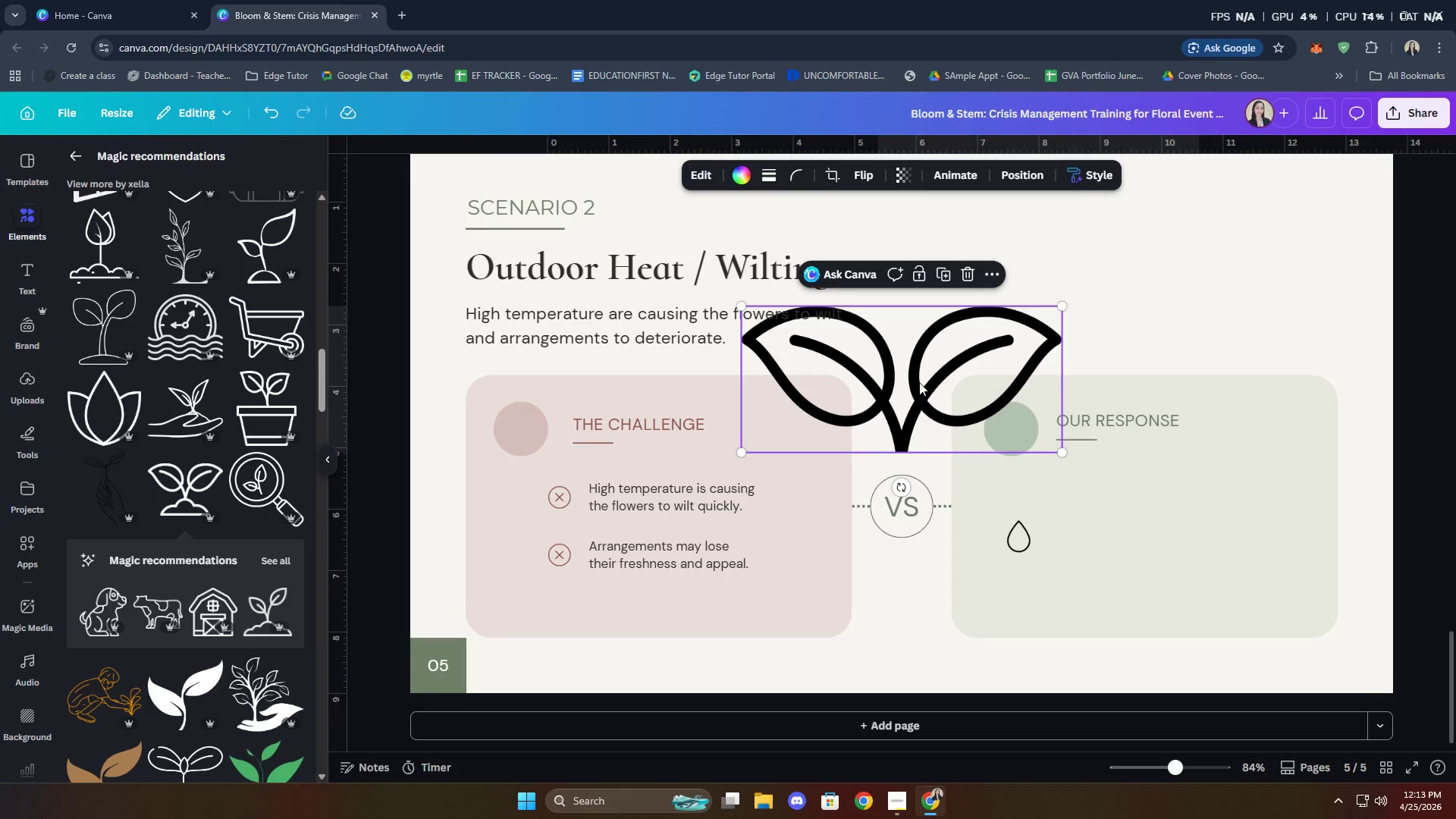 
left_click_drag(start_coordinate=[902, 365], to_coordinate=[965, 513])
 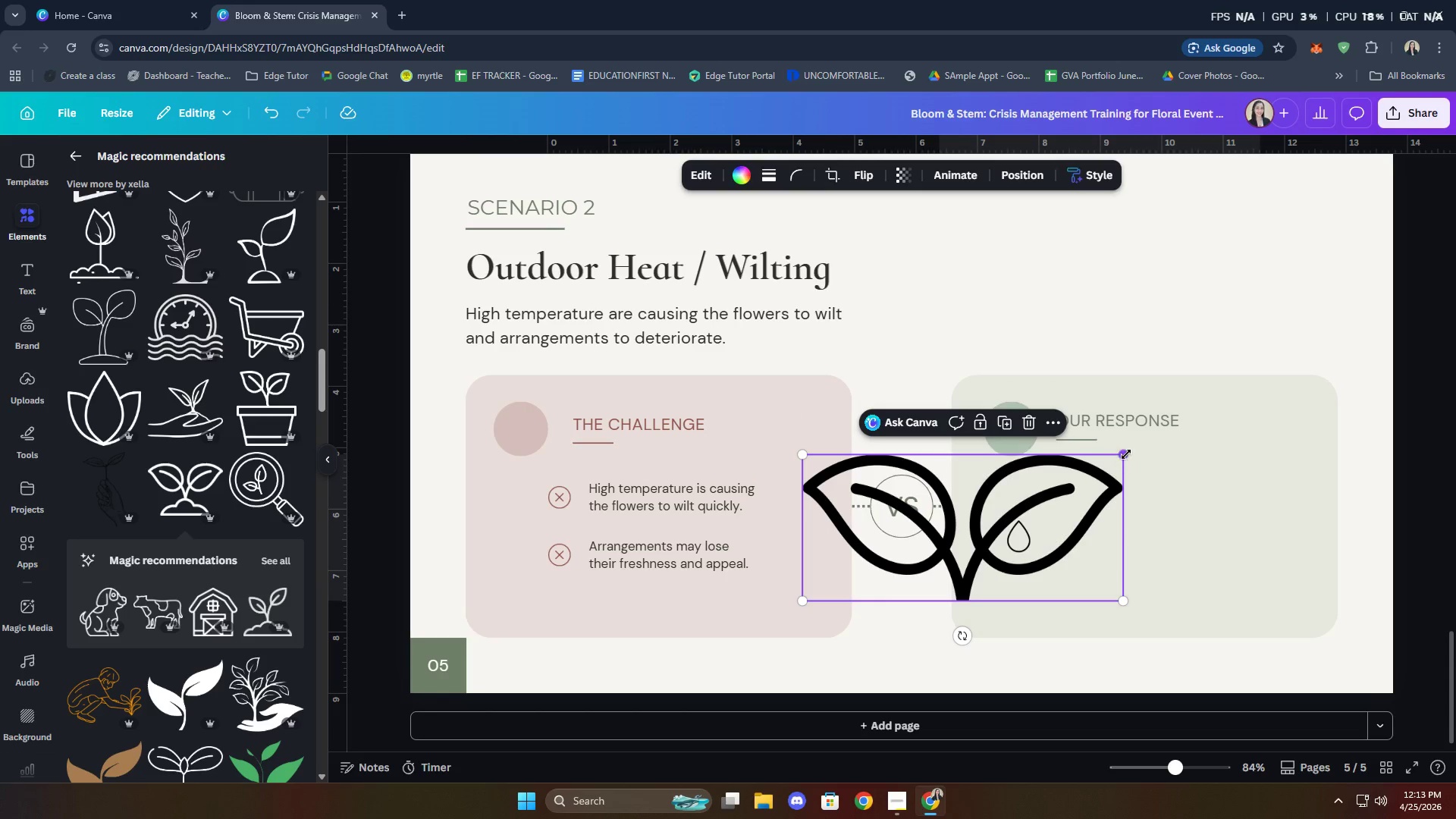 
left_click_drag(start_coordinate=[1126, 453], to_coordinate=[860, 607])
 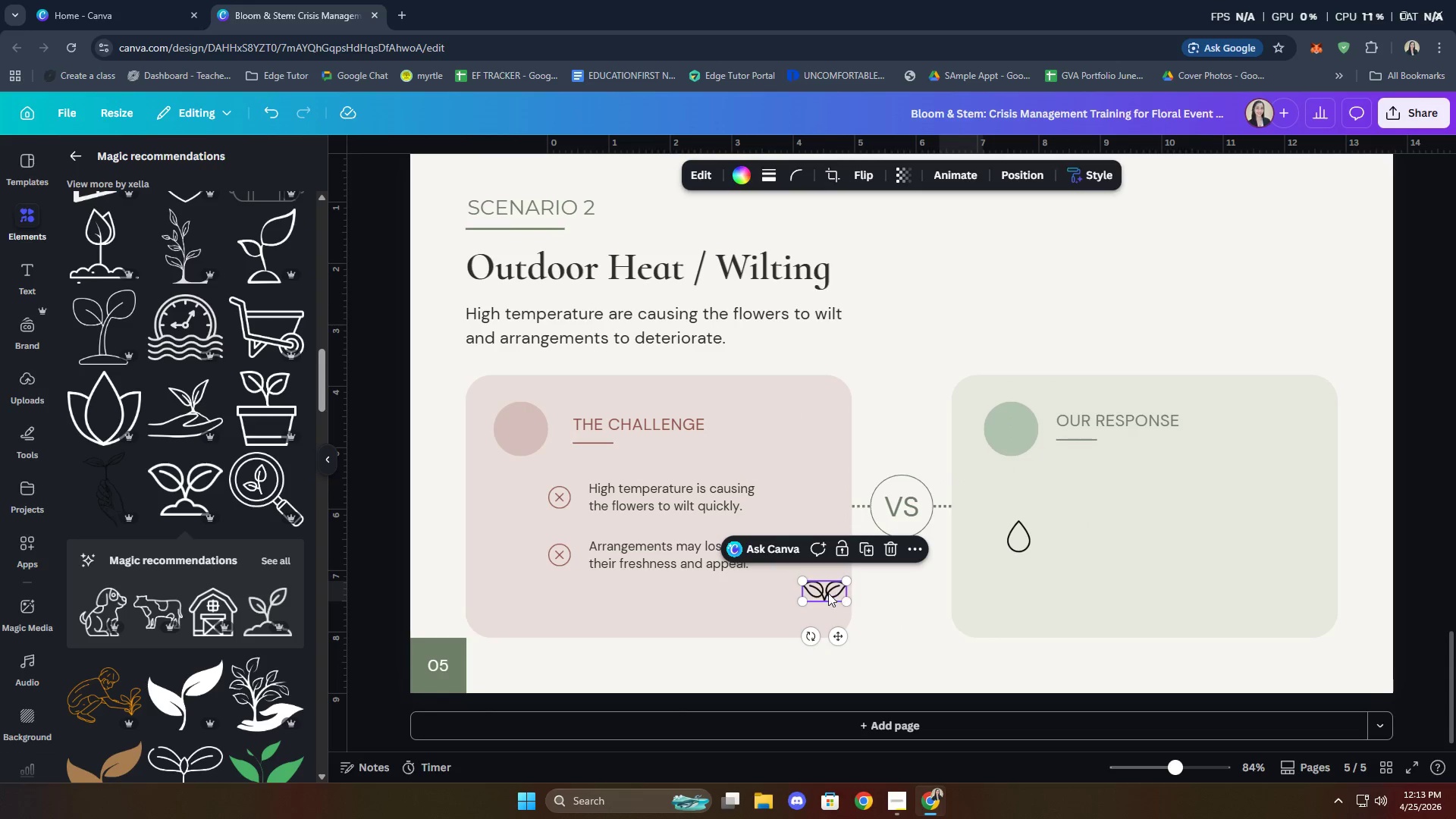 
left_click_drag(start_coordinate=[827, 592], to_coordinate=[1021, 570])
 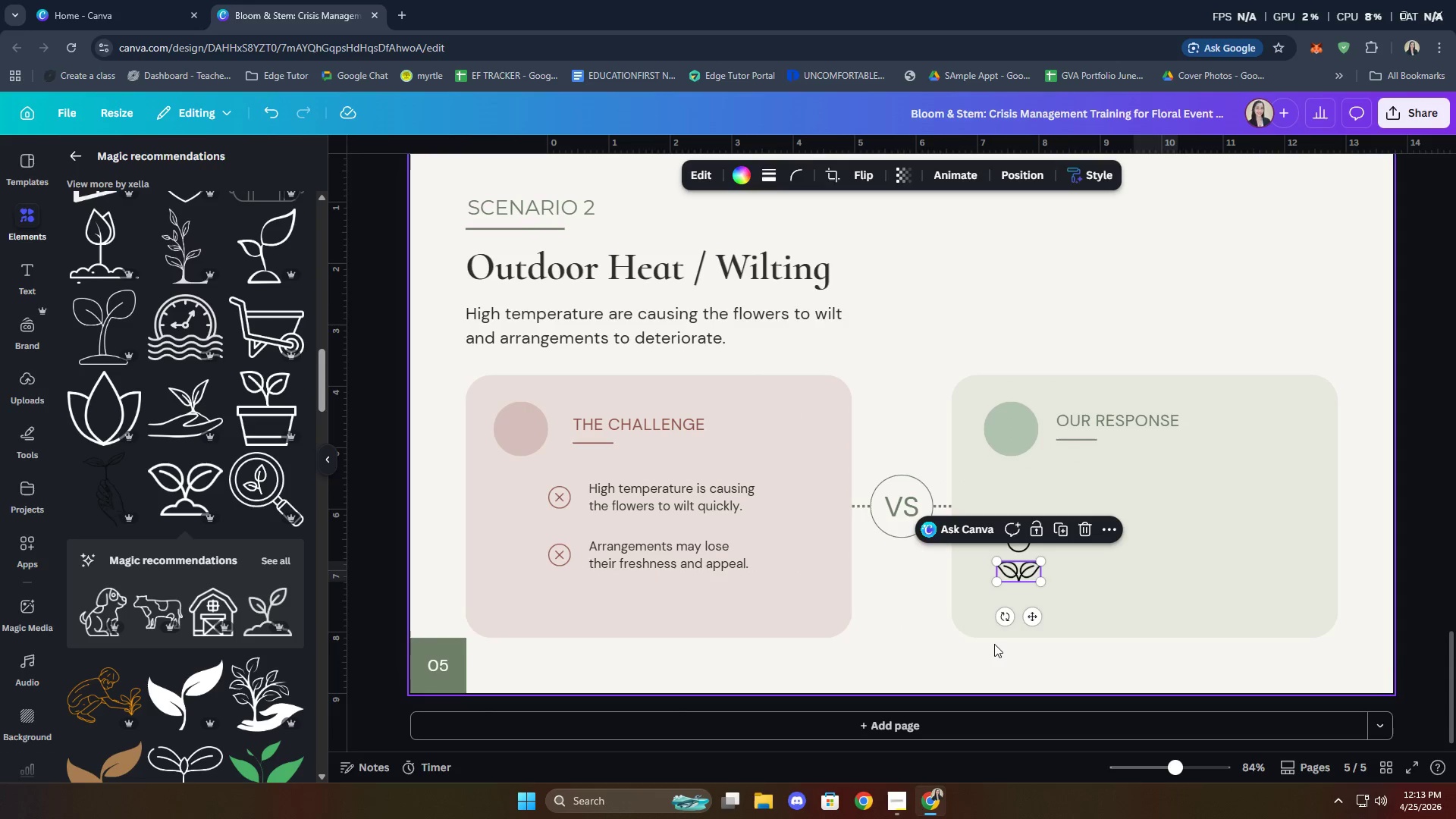 
left_click([994, 644])
 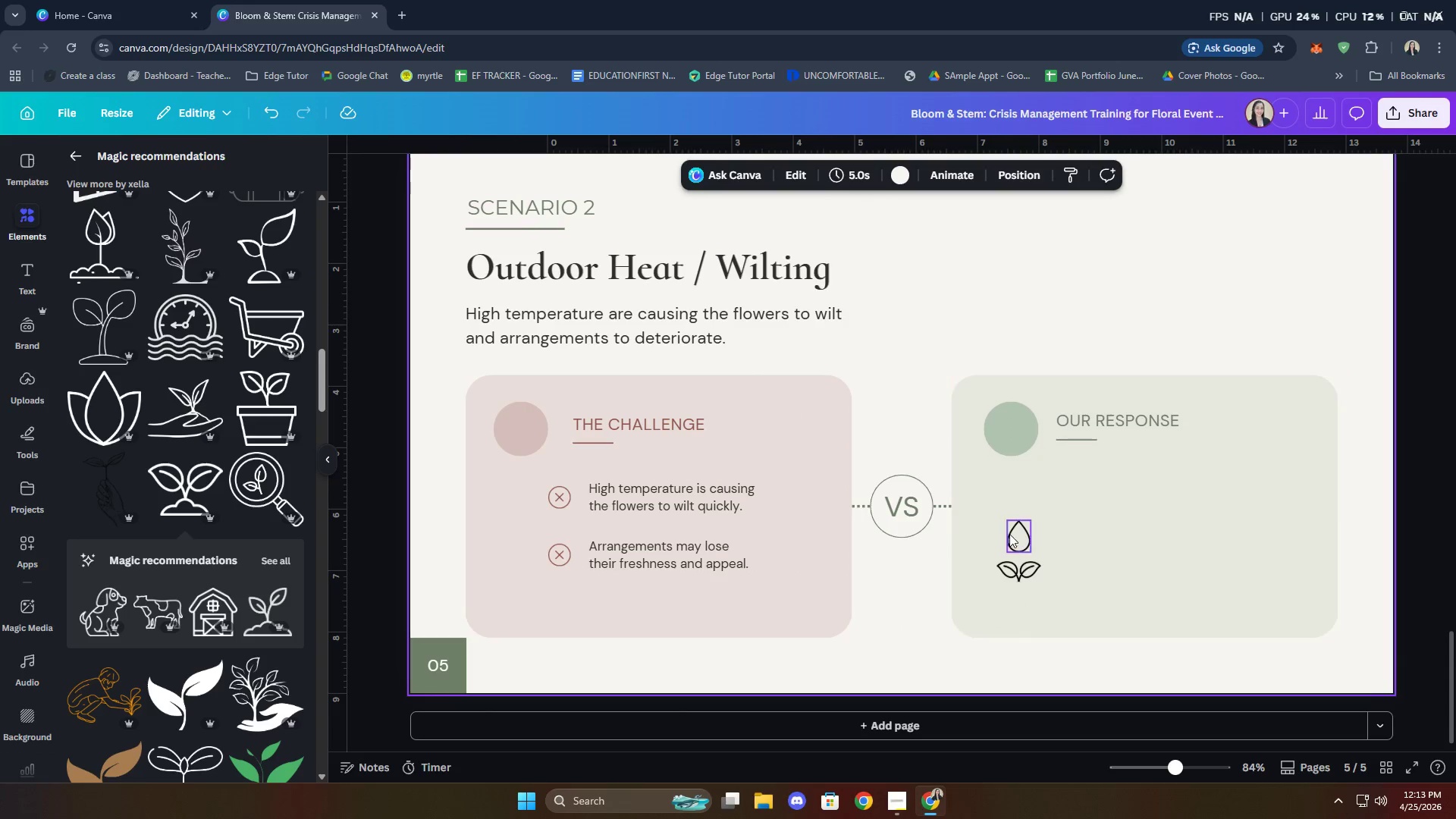 
left_click_drag(start_coordinate=[1015, 531], to_coordinate=[1015, 538])
 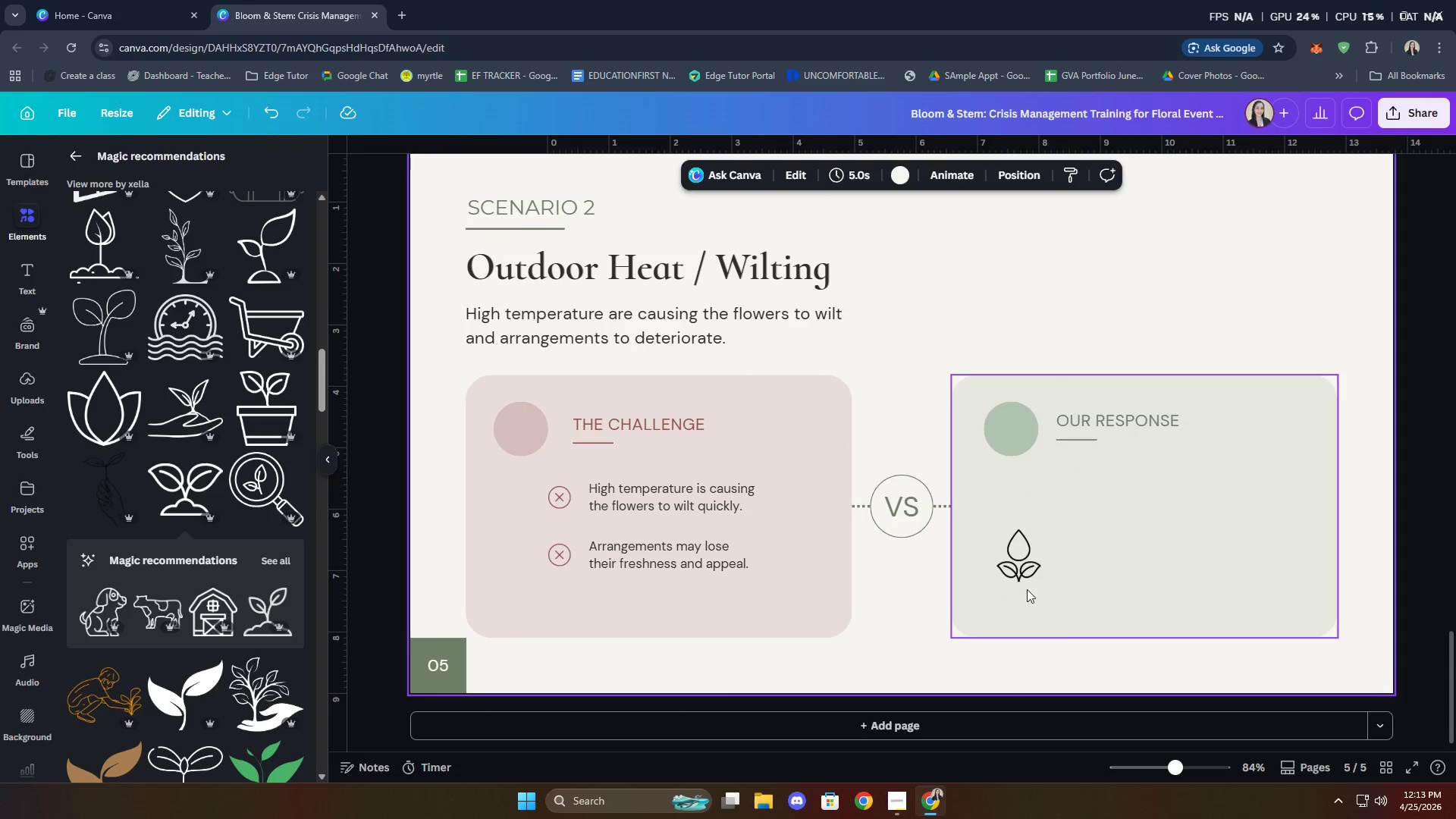 
left_click([1016, 545])
 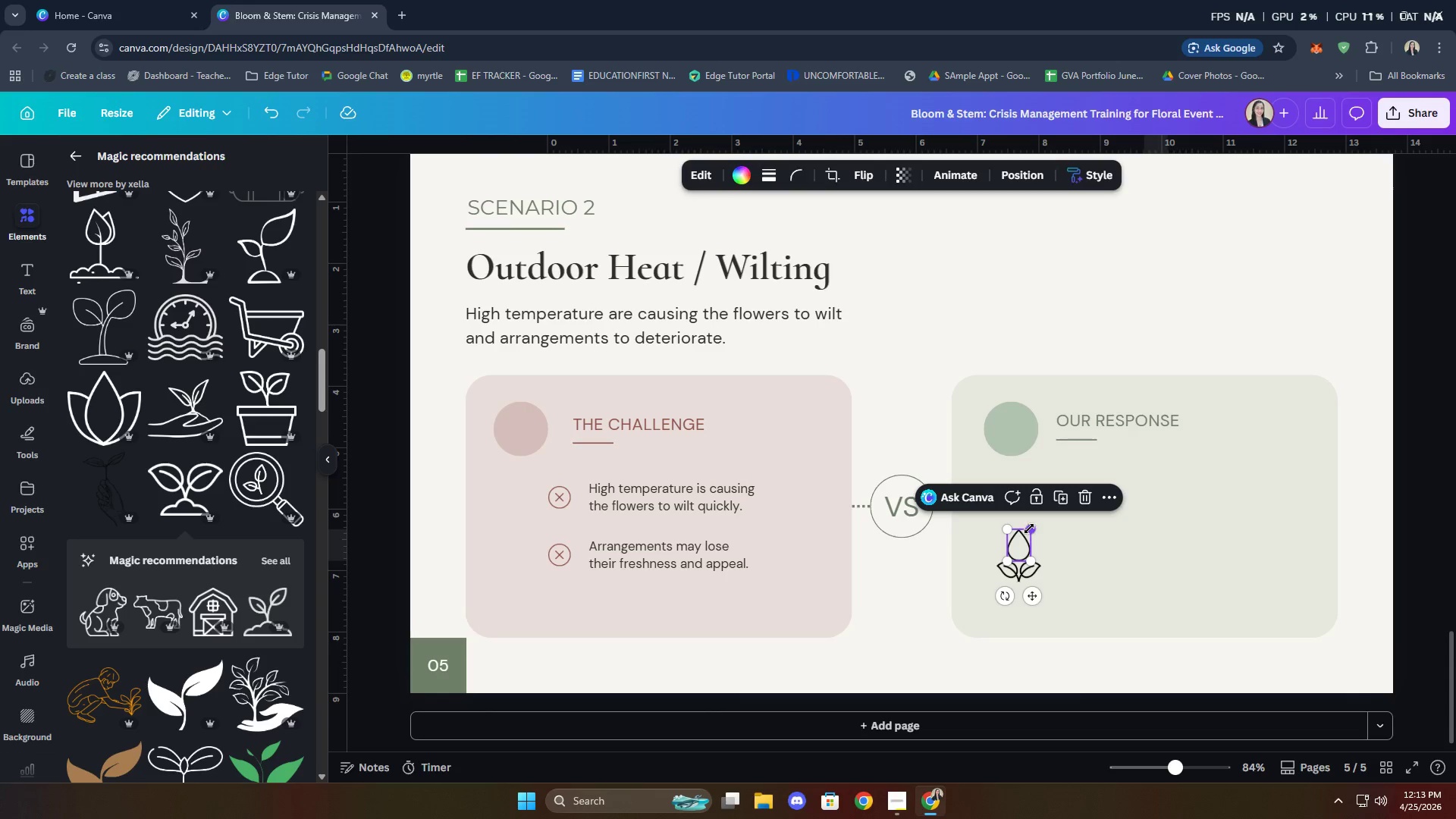 
left_click_drag(start_coordinate=[1030, 528], to_coordinate=[1028, 534])
 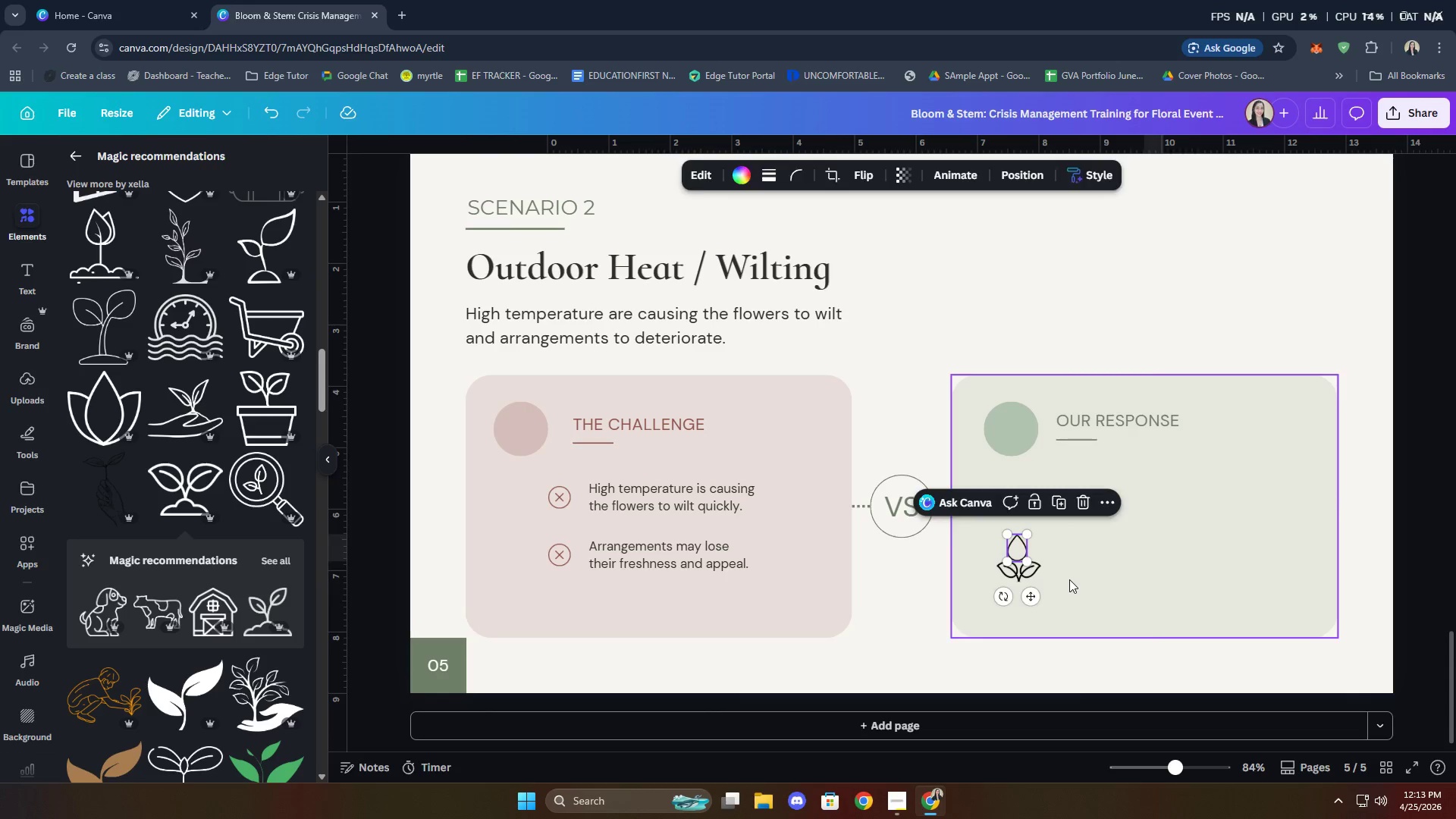 
left_click([1069, 579])
 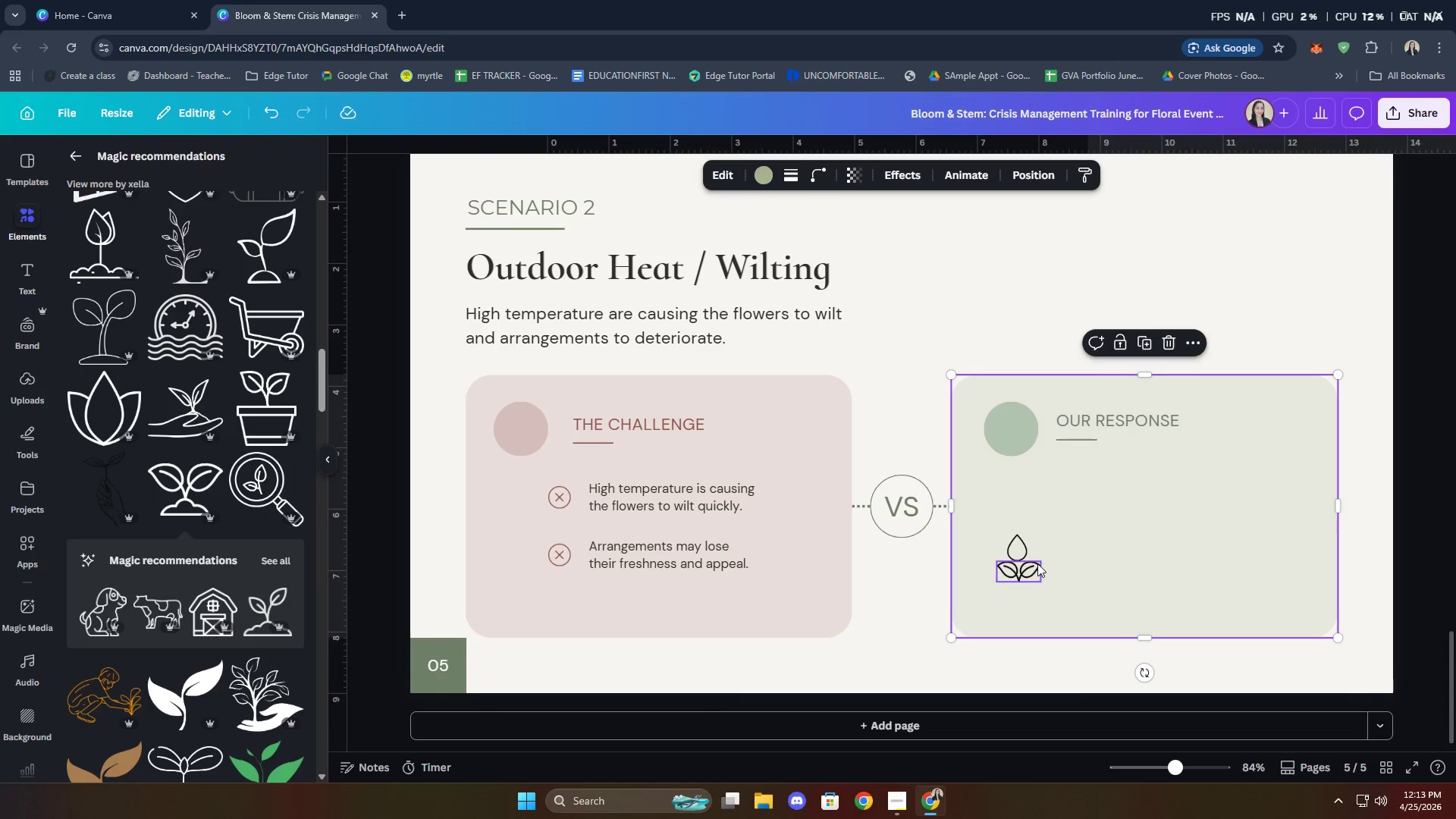 
hold_key(key=ShiftLeft, duration=0.98)
double_click([1031, 575])
 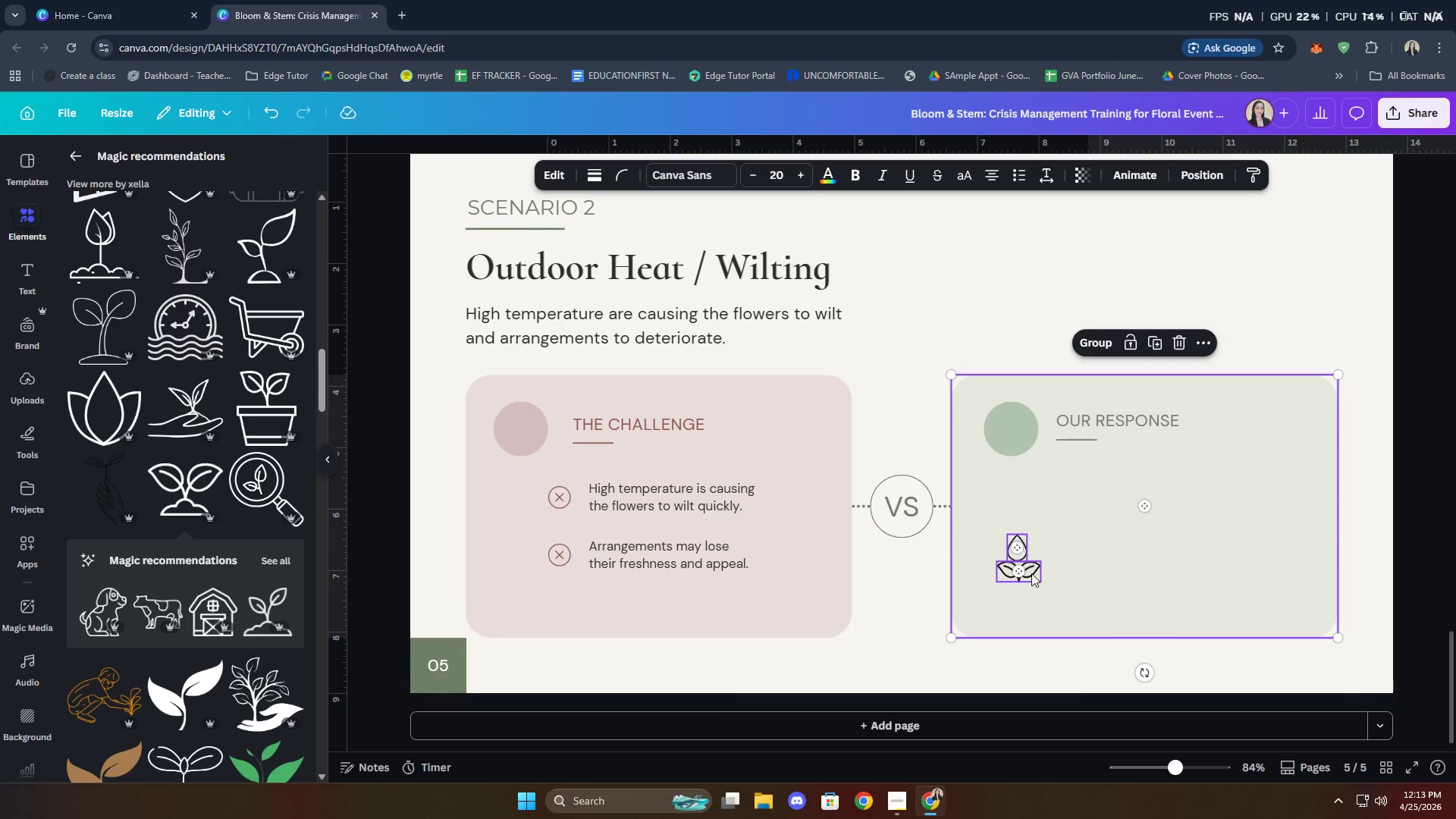 
right_click([1031, 573])
 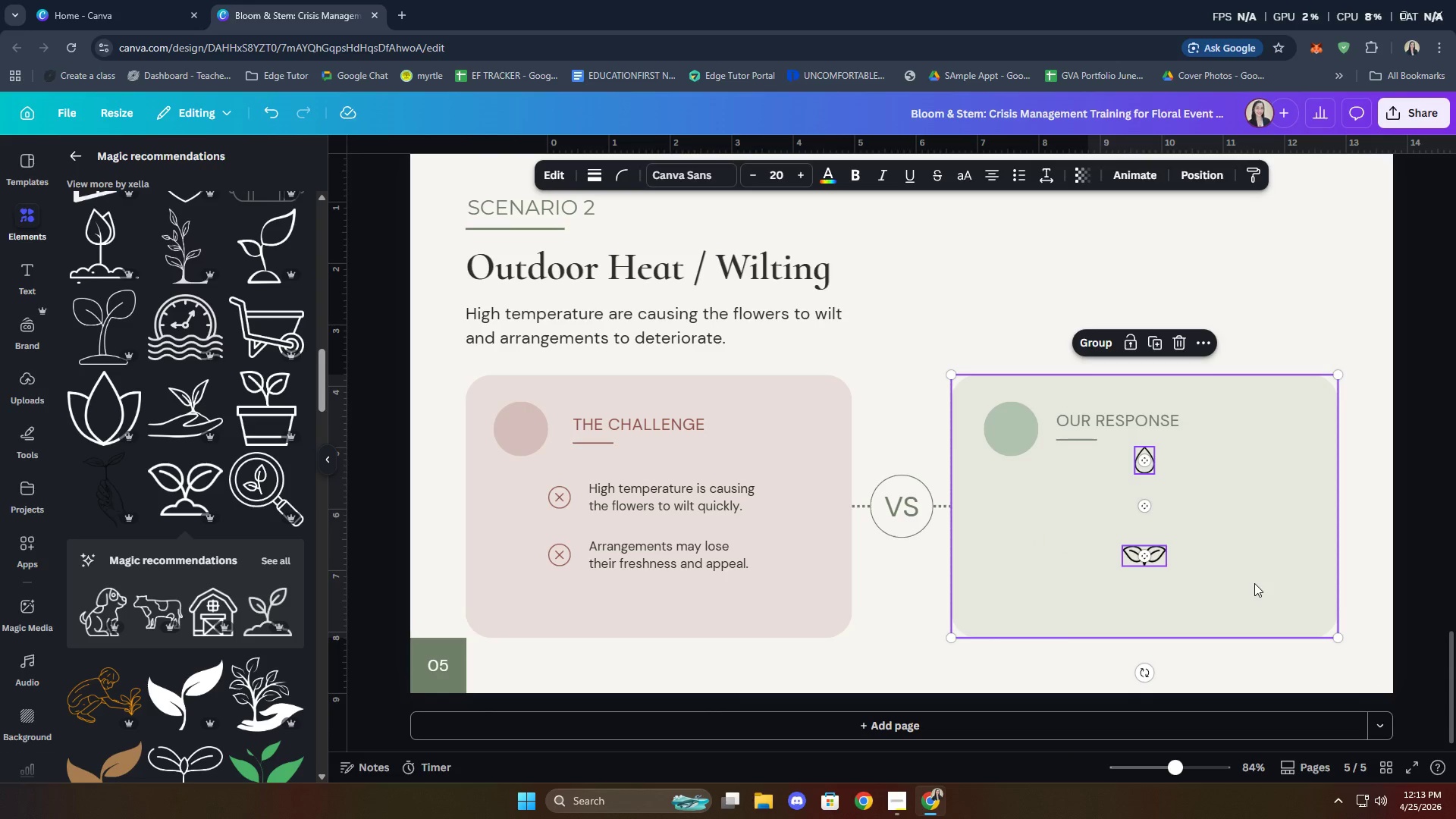 
wait(5.91)
 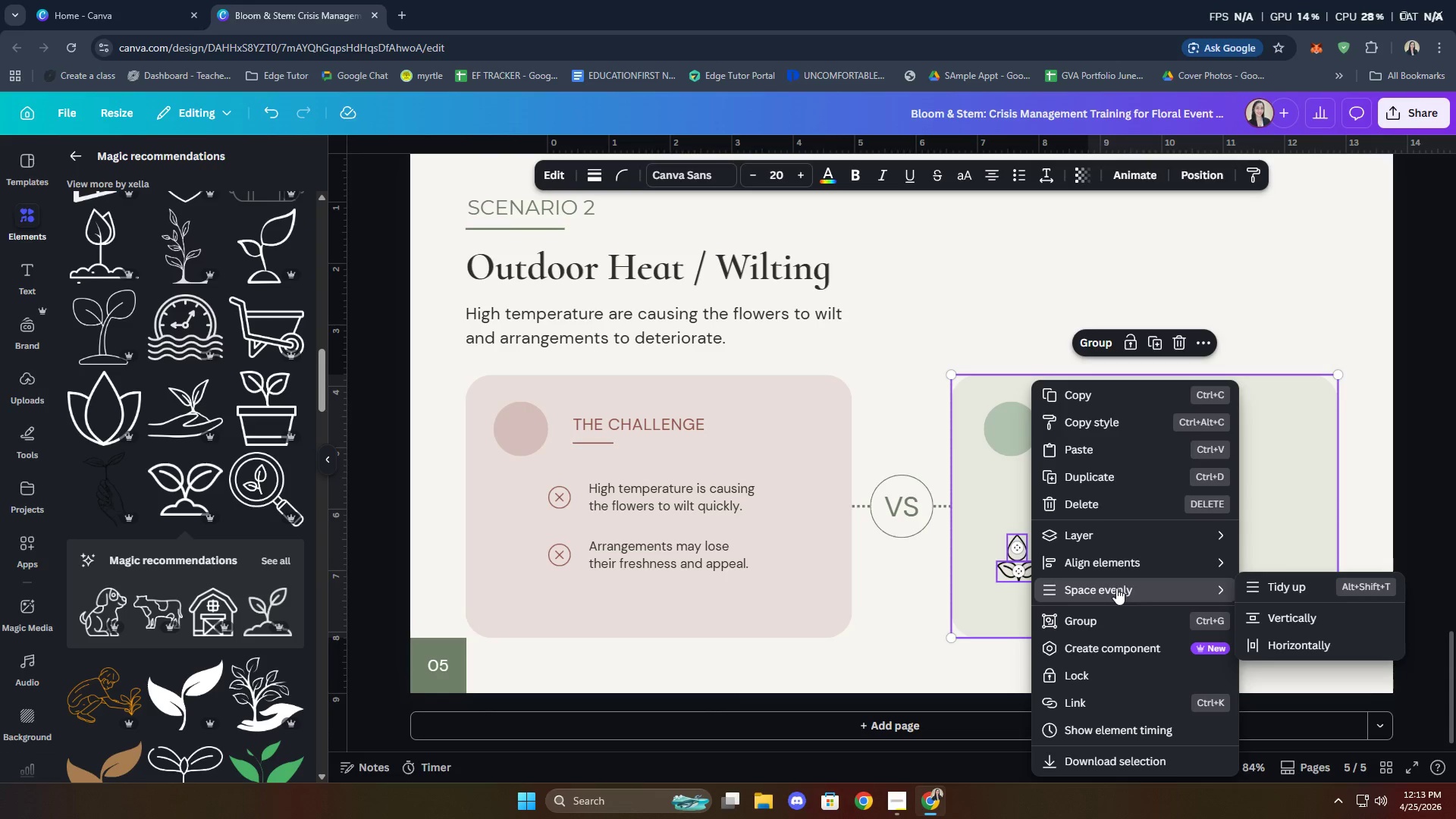 
left_click_drag(start_coordinate=[1157, 557], to_coordinate=[1161, 533])
 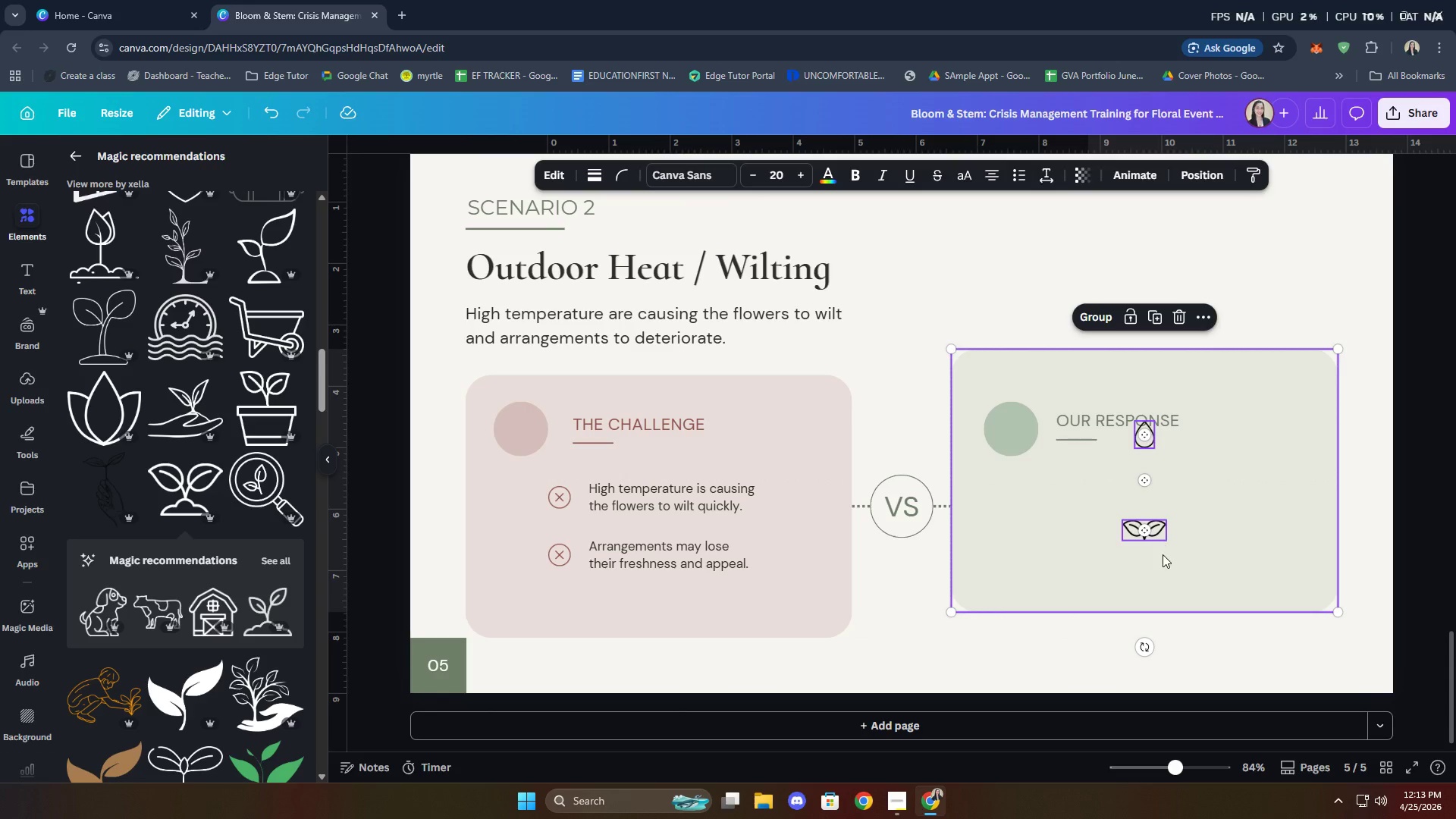 
key(Control+Z)
 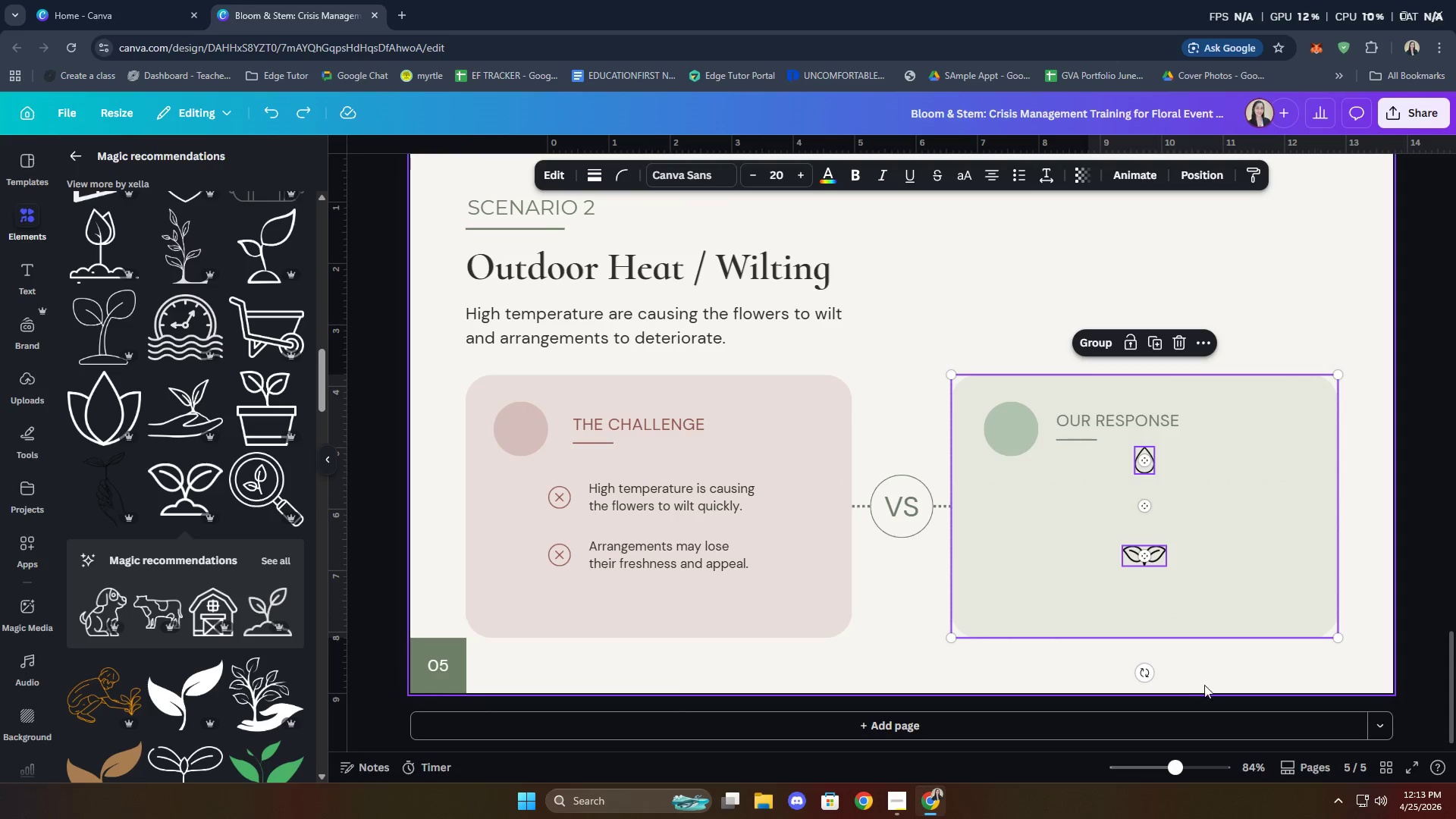 
left_click([1222, 674])
 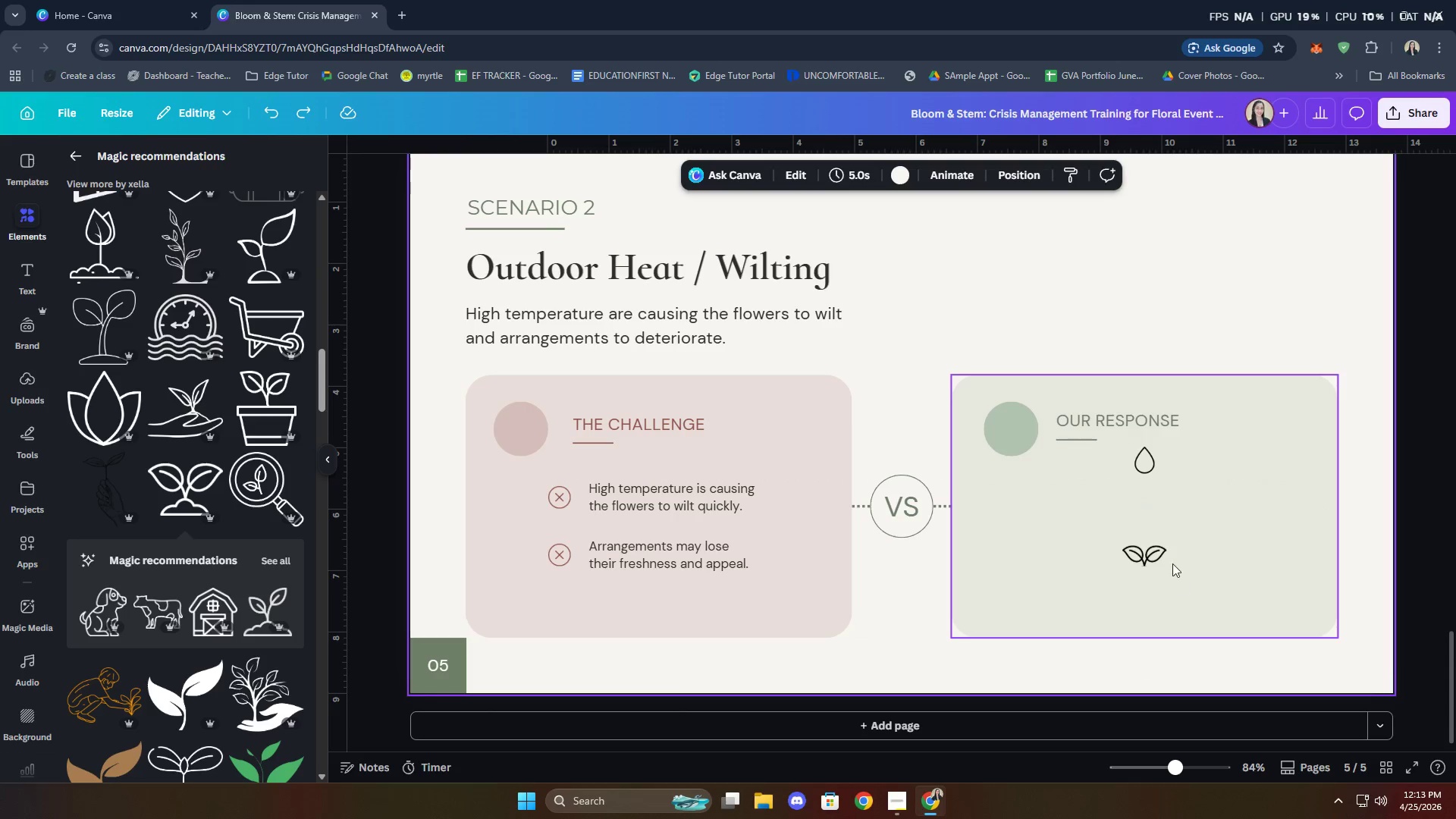 
left_click([1157, 554])
 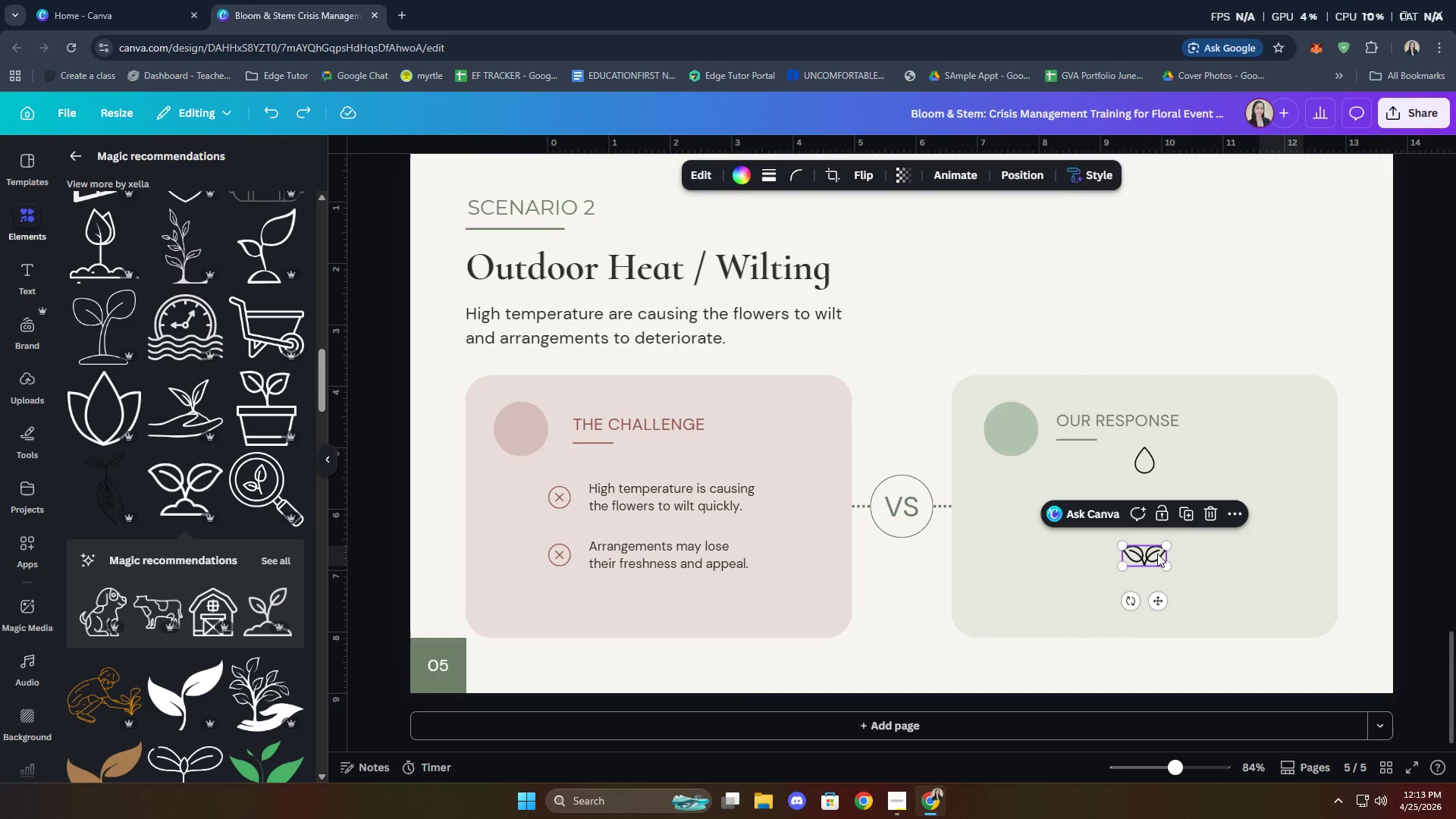 
hold_key(key=ShiftLeft, duration=1.75)
left_click_drag(start_coordinate=[1156, 554], to_coordinate=[1169, 486])
 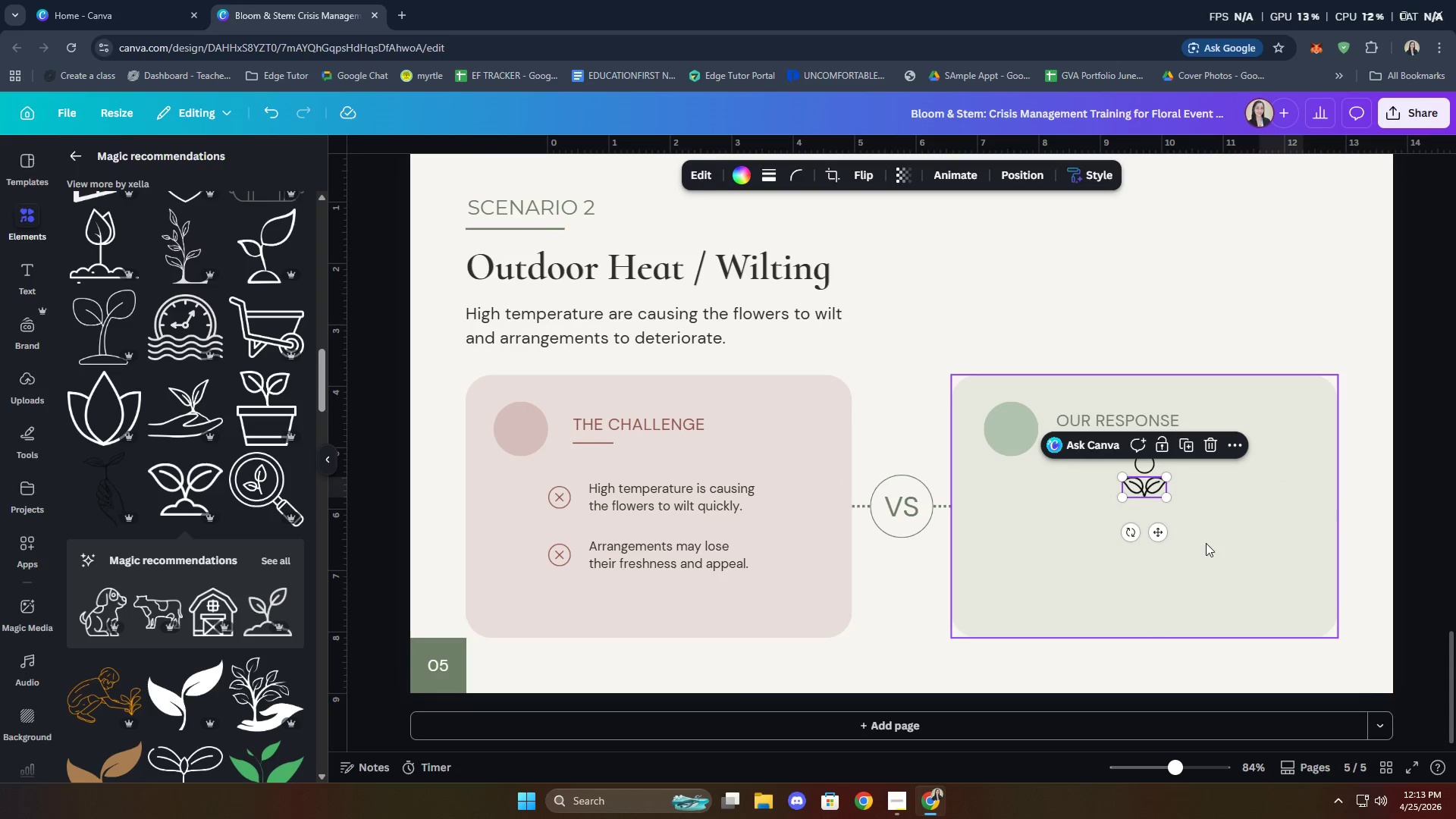 
left_click([1212, 540])
 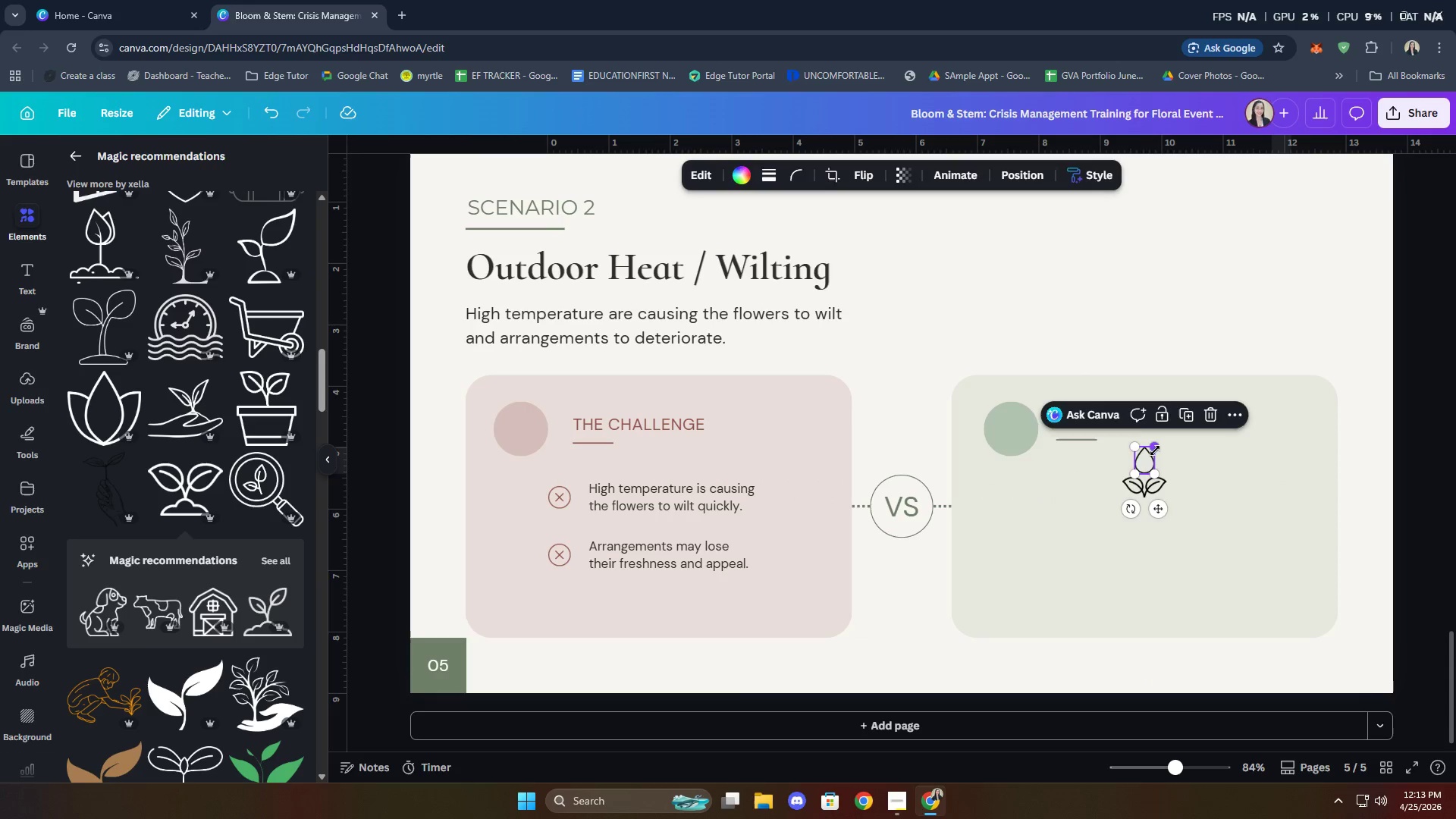 
left_click([1197, 466])
 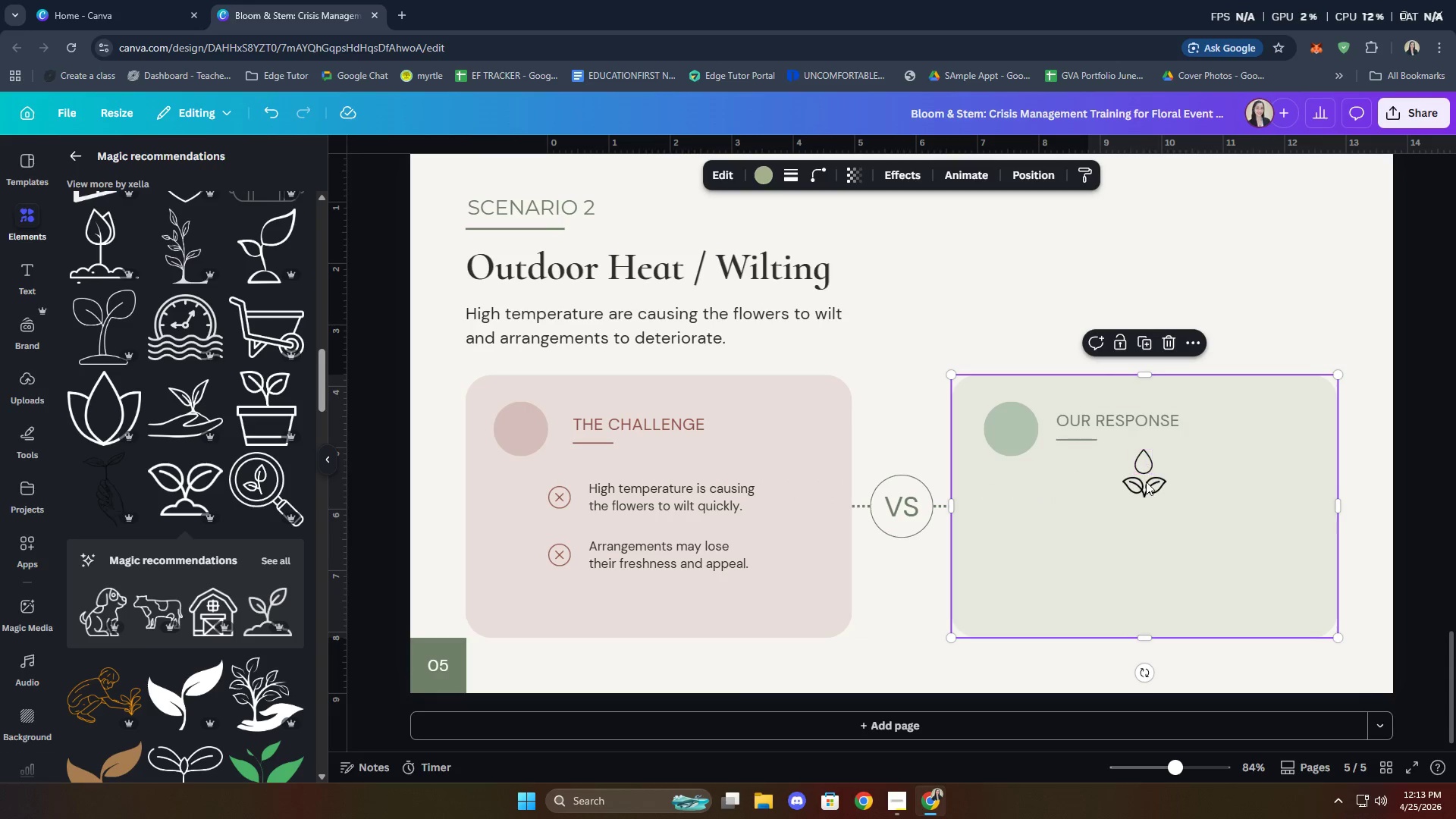 
left_click([1147, 489])
 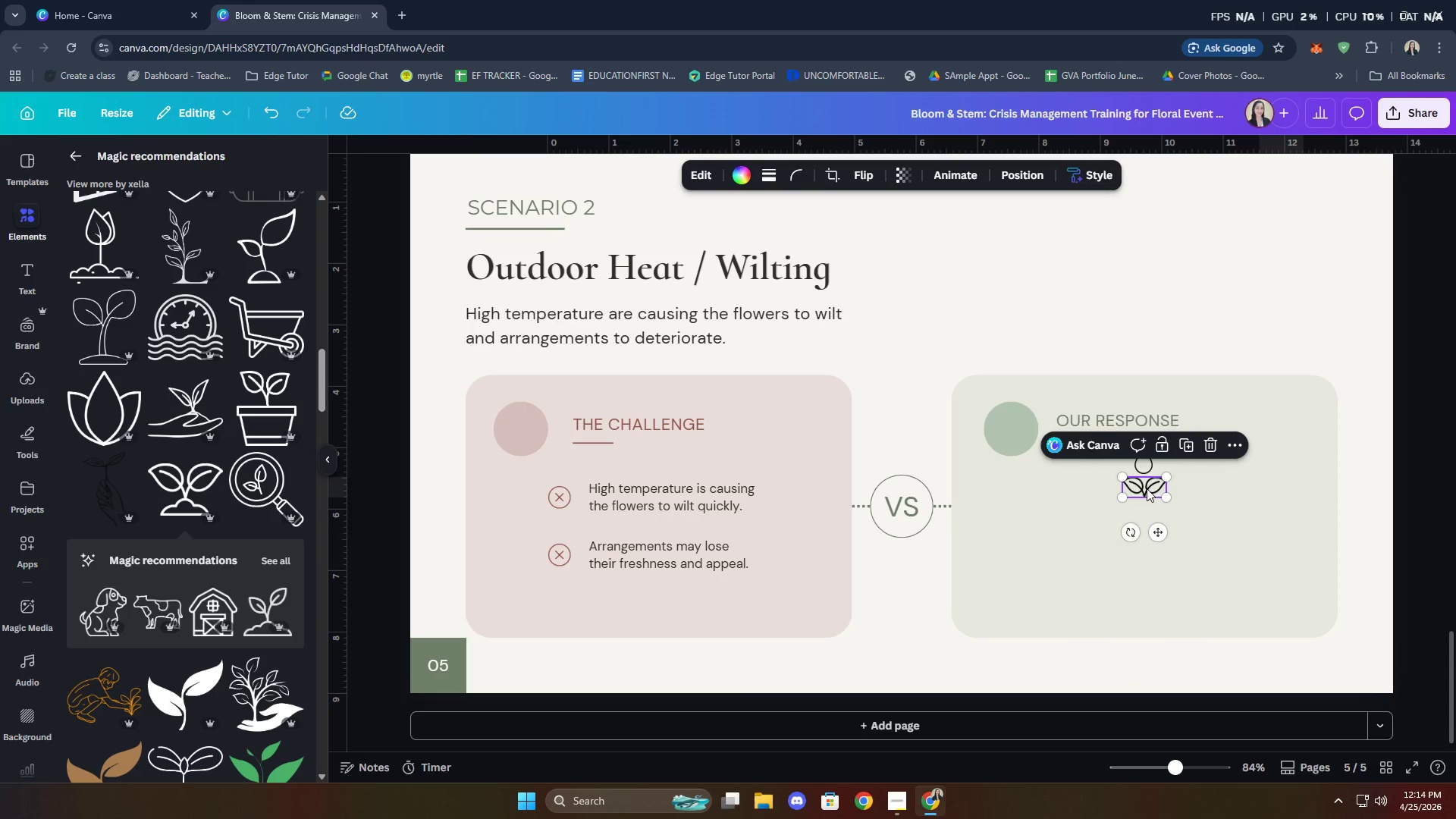 
hold_key(key=ShiftLeft, duration=0.84)
left_click([1147, 466])
 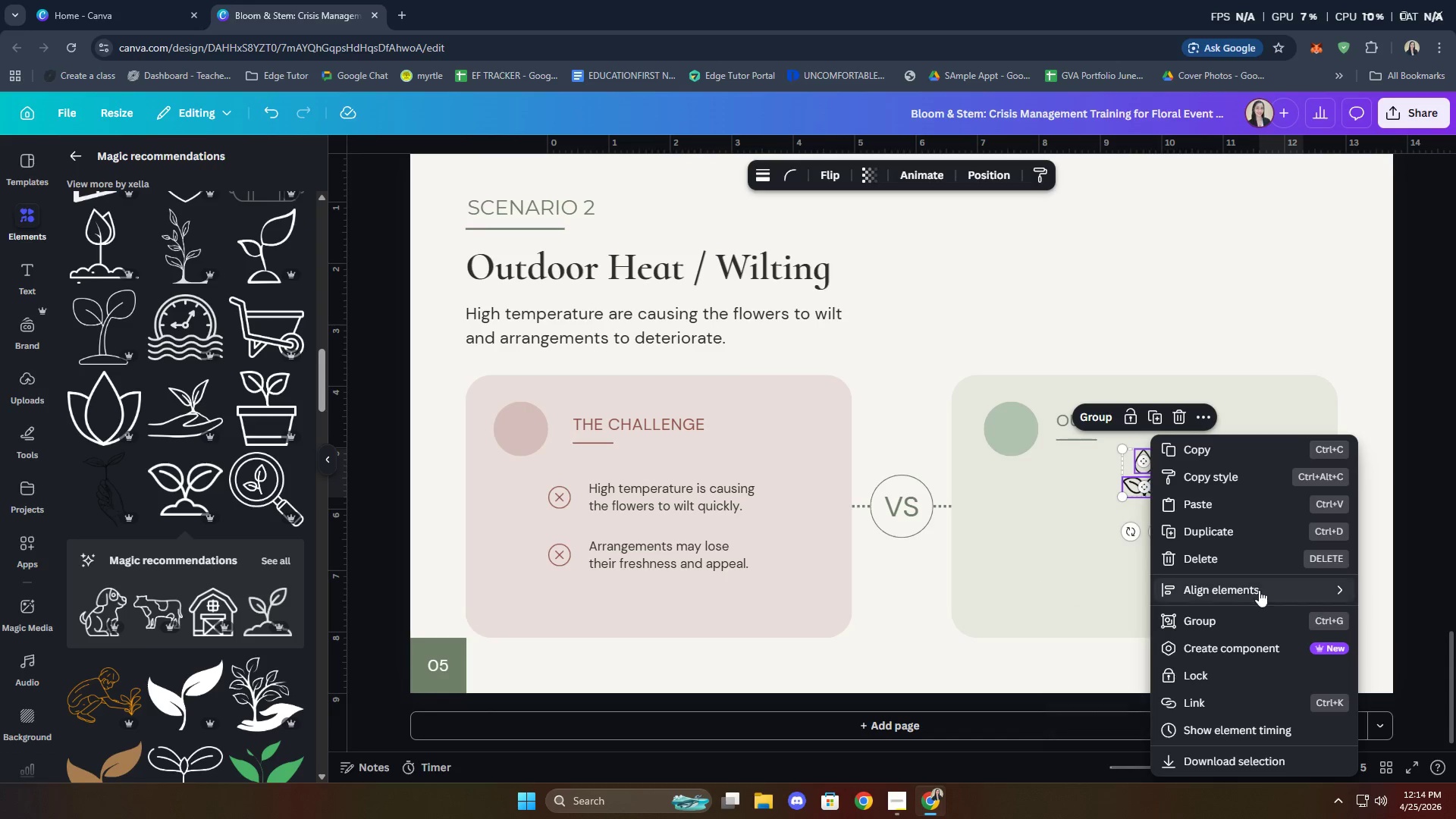 
left_click([1087, 615])
 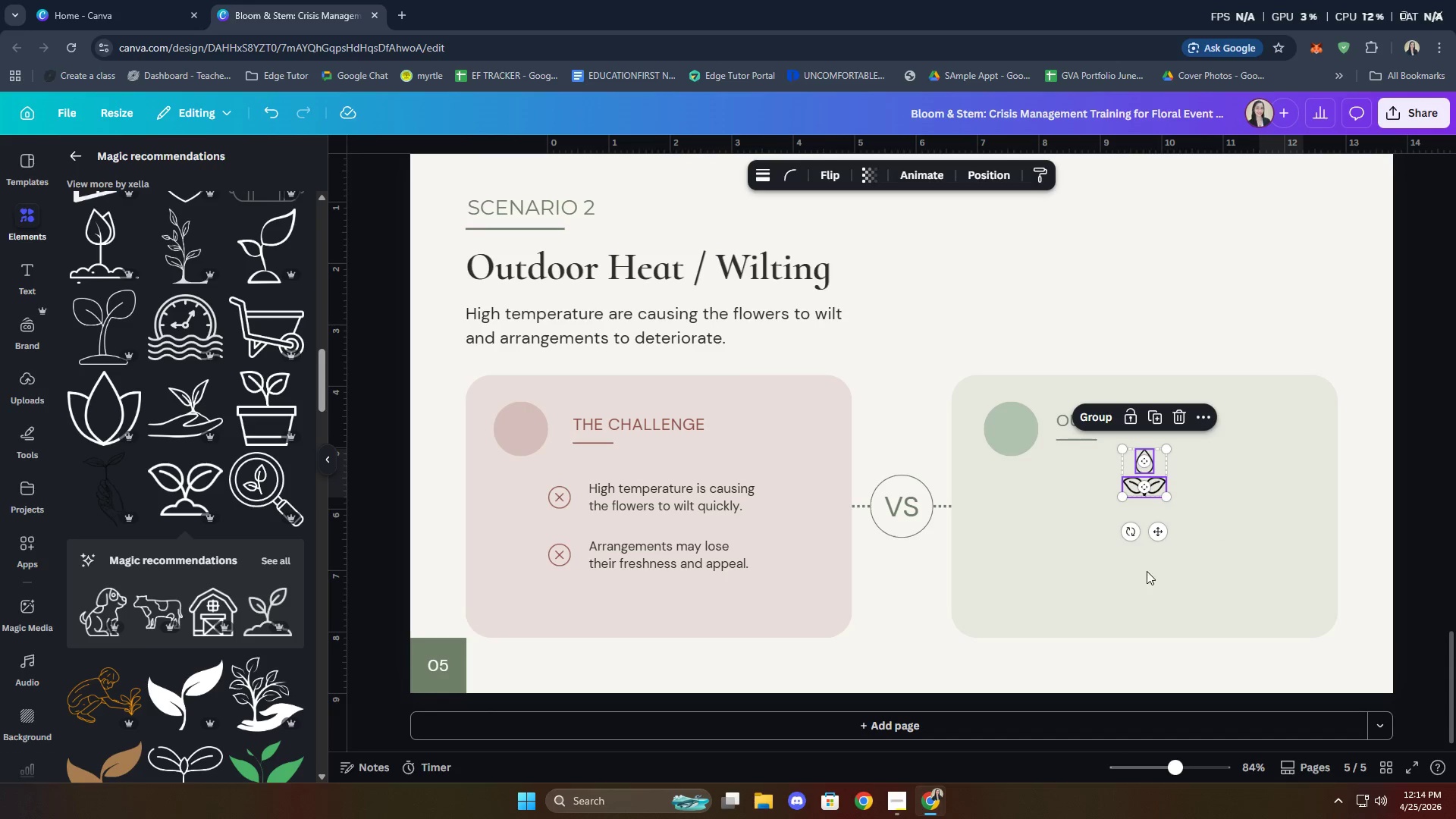 
left_click([1235, 570])
 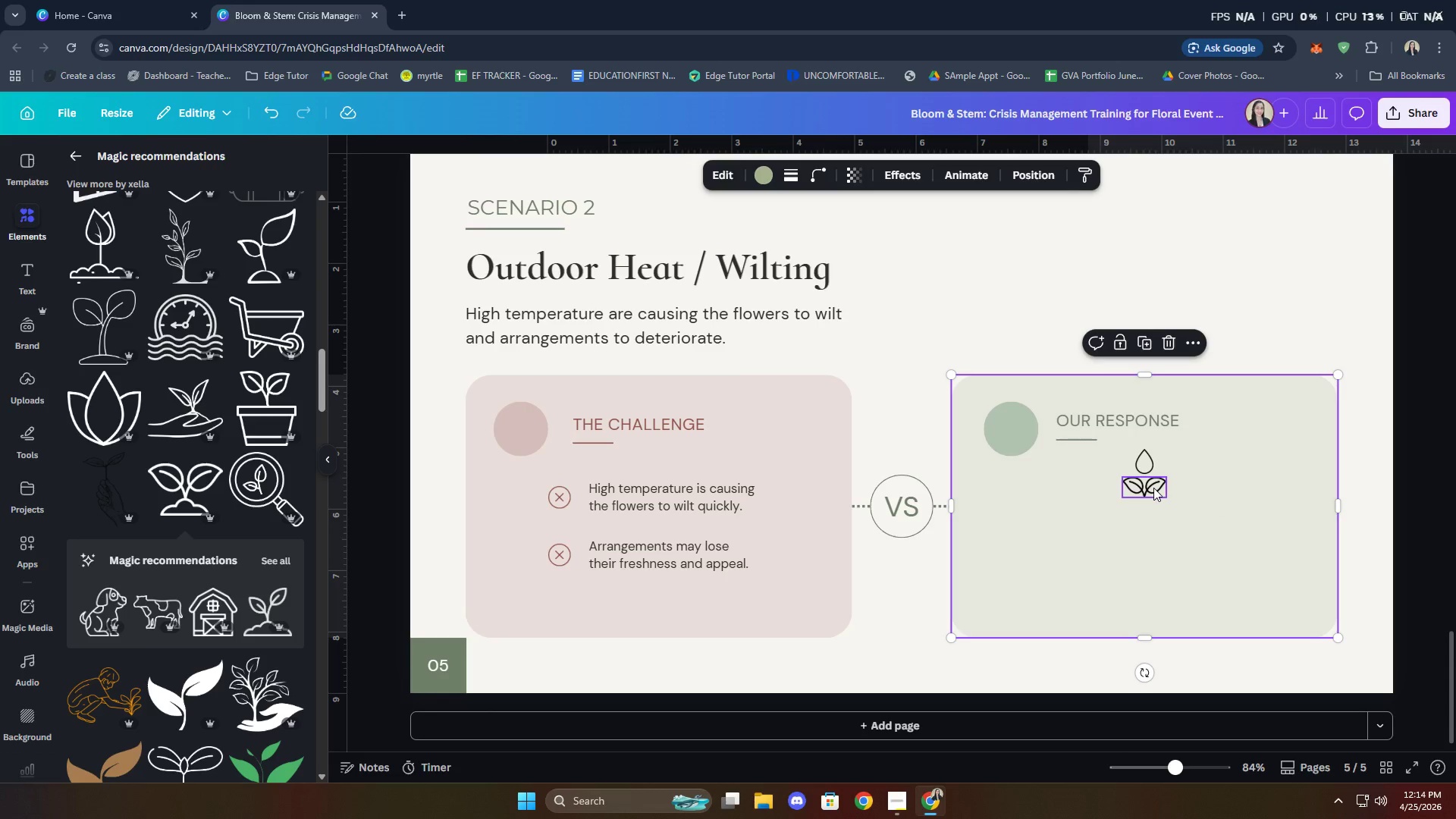 
hold_key(key=ShiftLeft, duration=1.49)
double_click([1148, 493])
 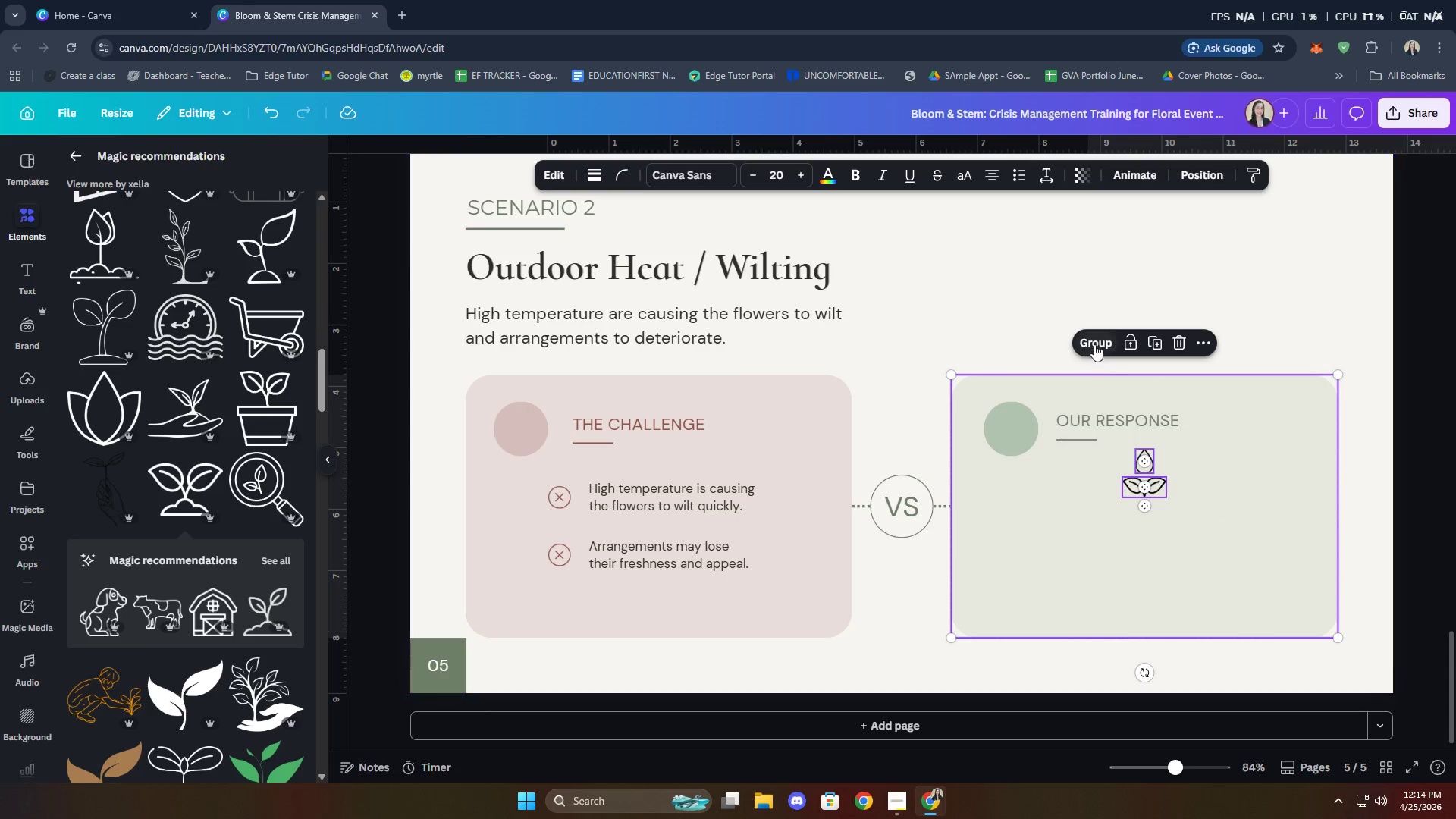 
double_click([1244, 532])
 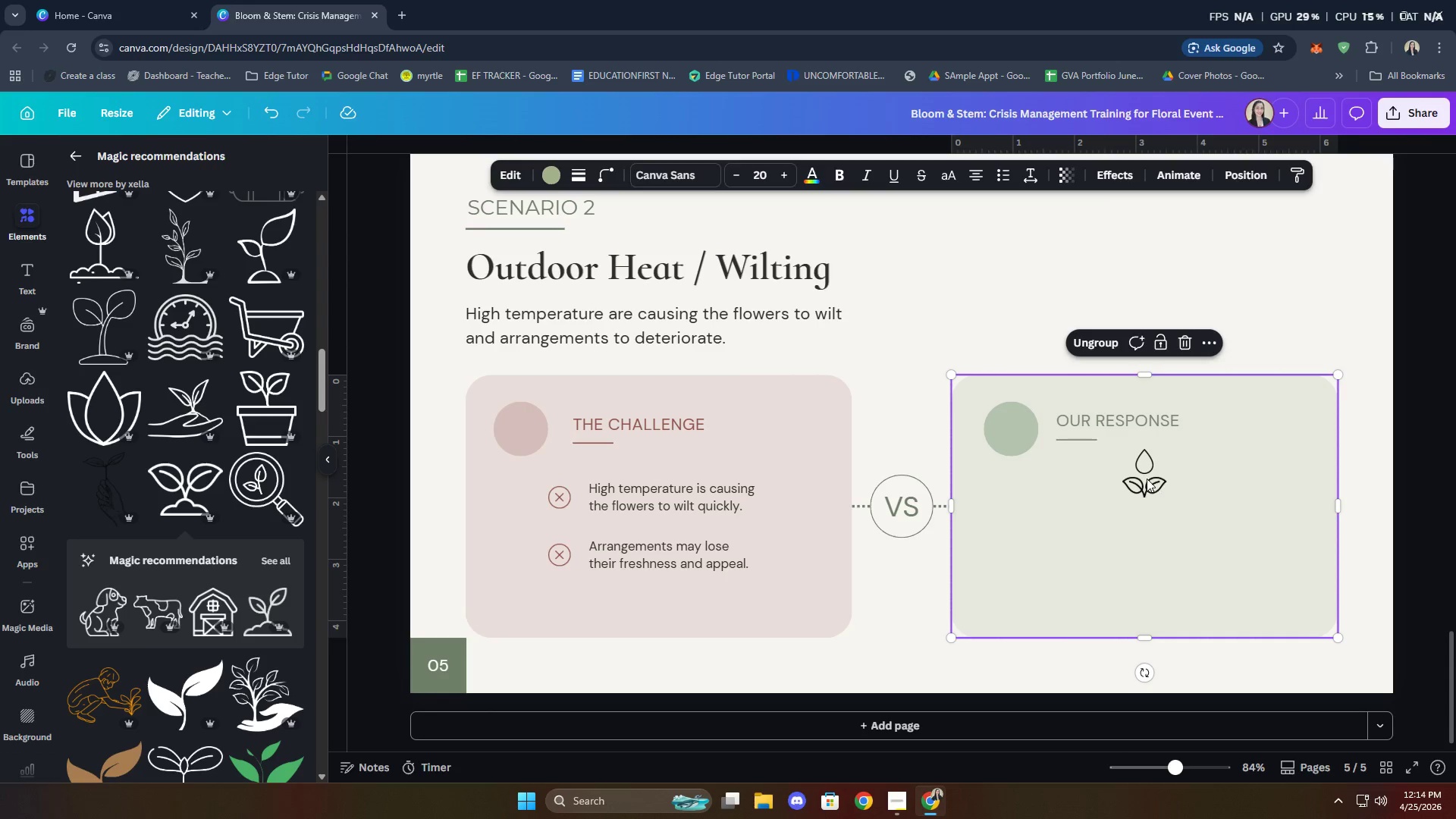 
left_click_drag(start_coordinate=[1144, 475], to_coordinate=[1055, 460])
 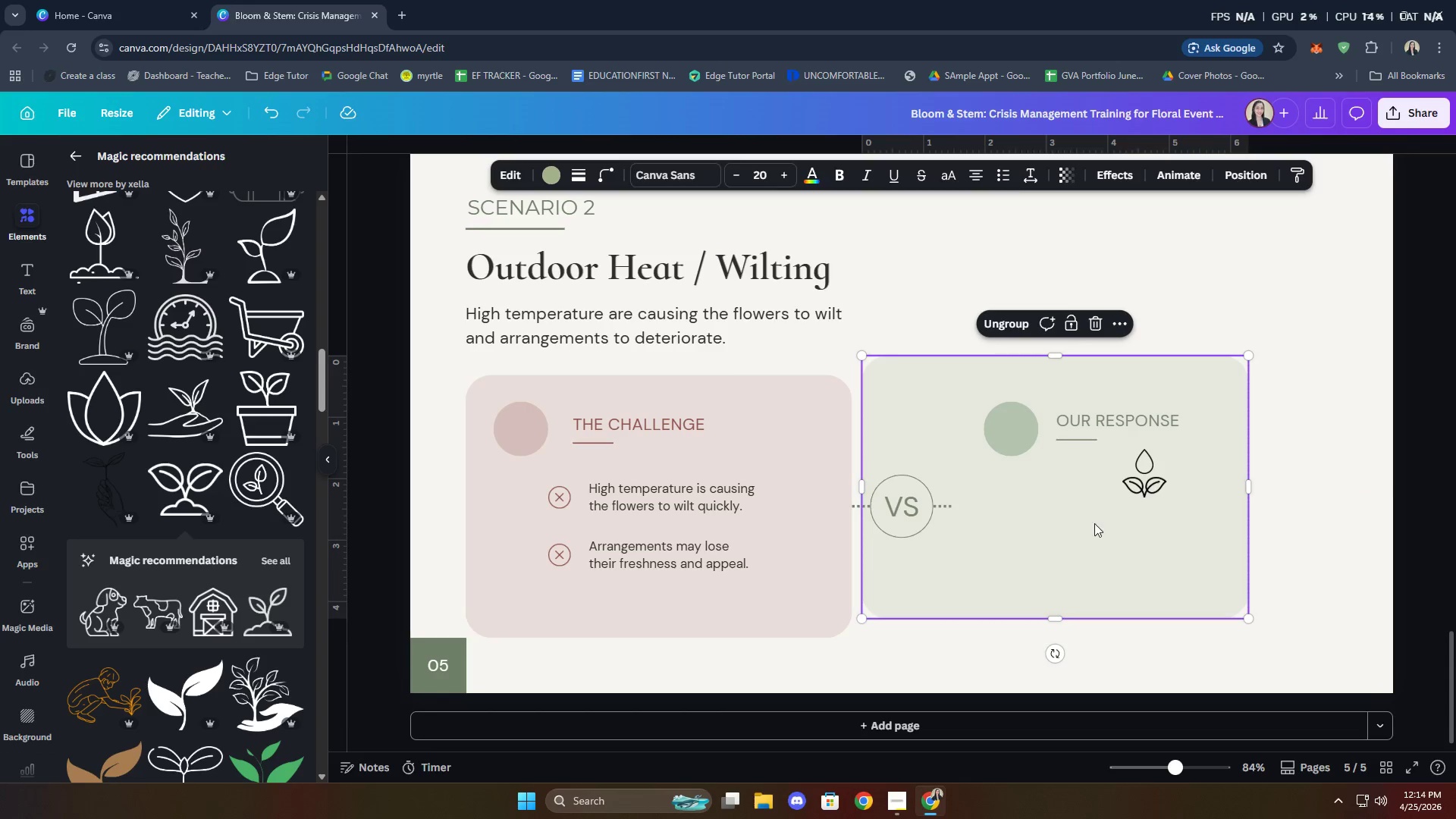 
key(Control+Shift+Z)
 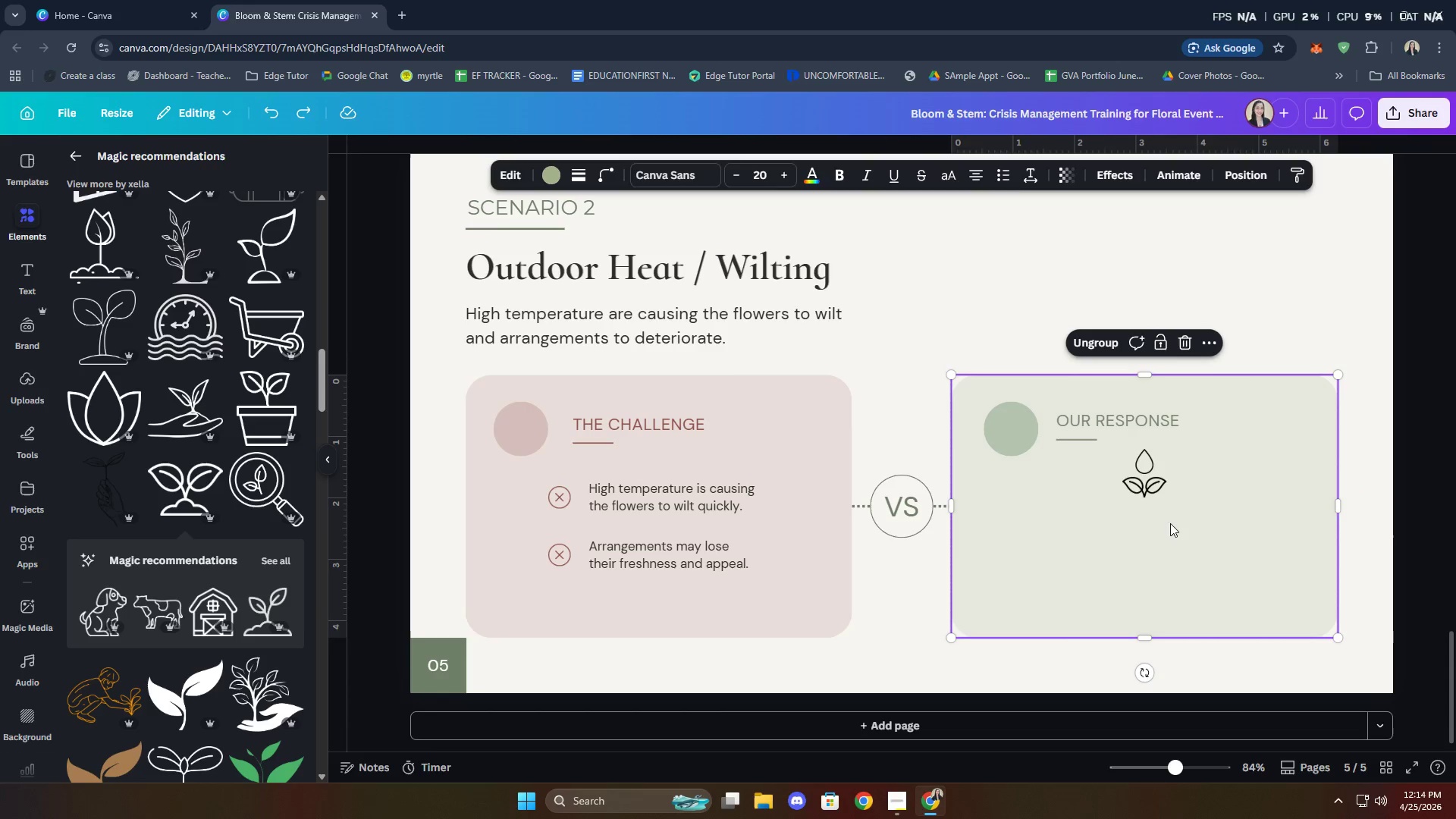 
left_click([1140, 486])
 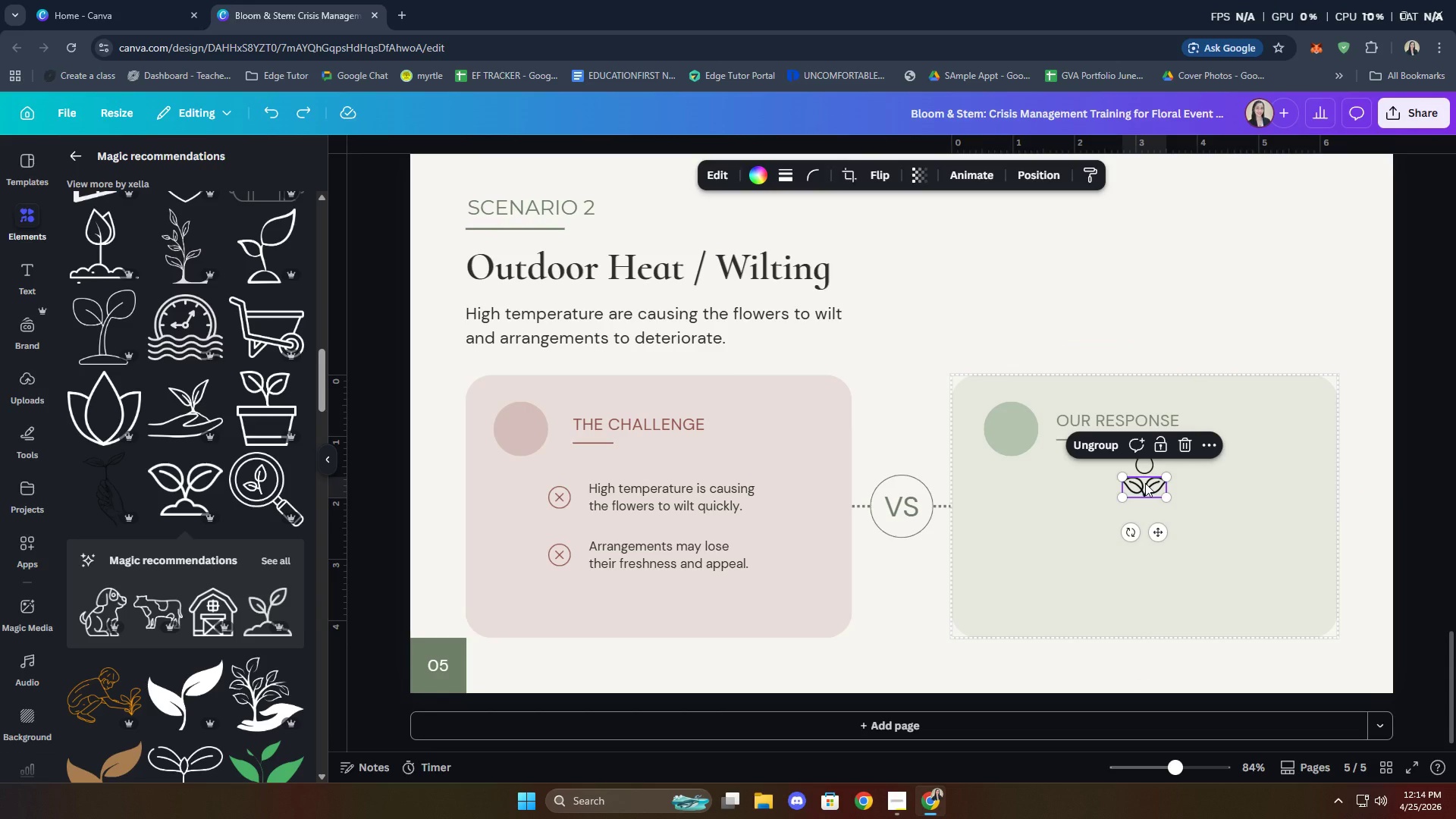 
key(Control+Z)
 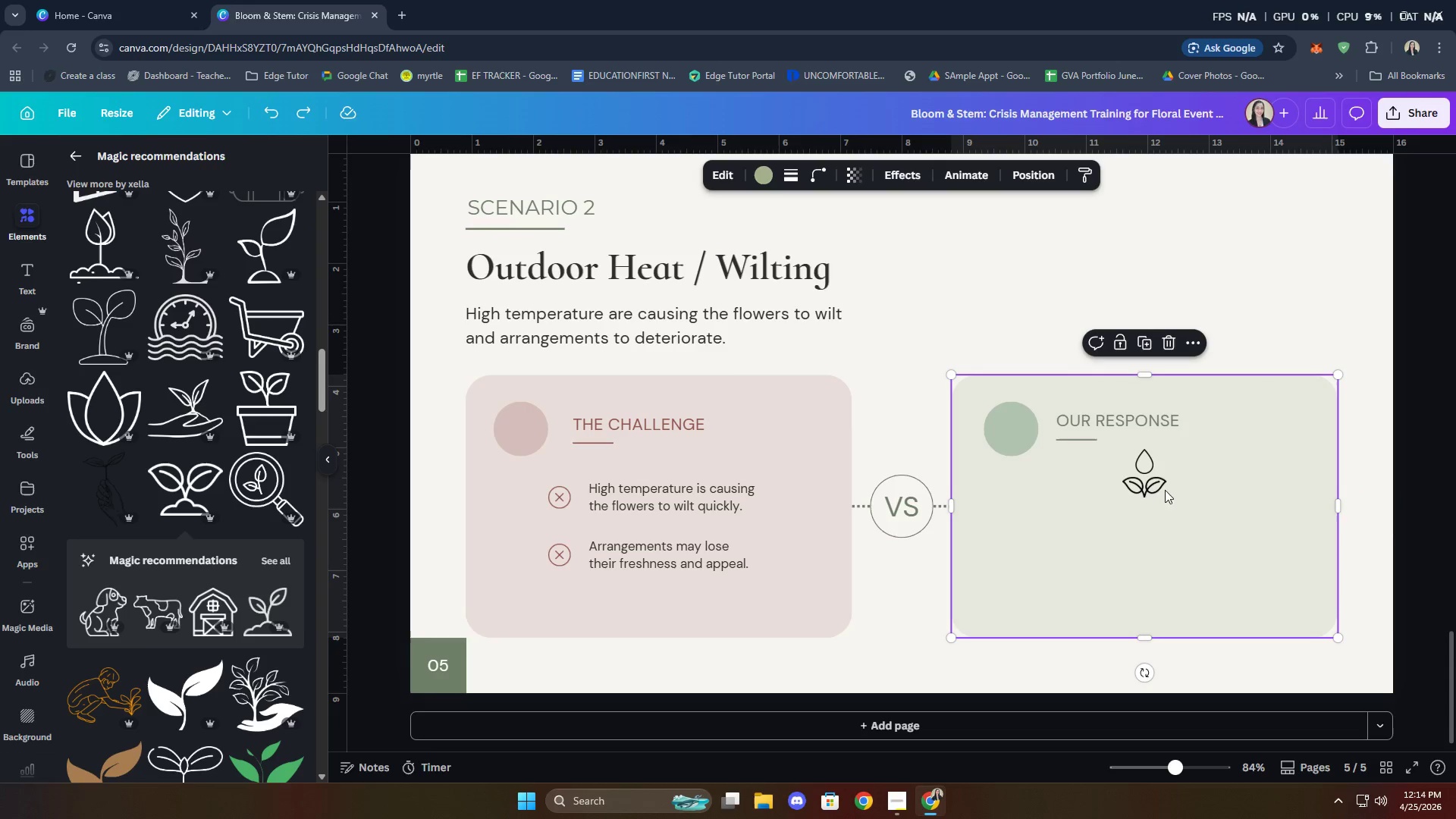 
left_click([1154, 484])
 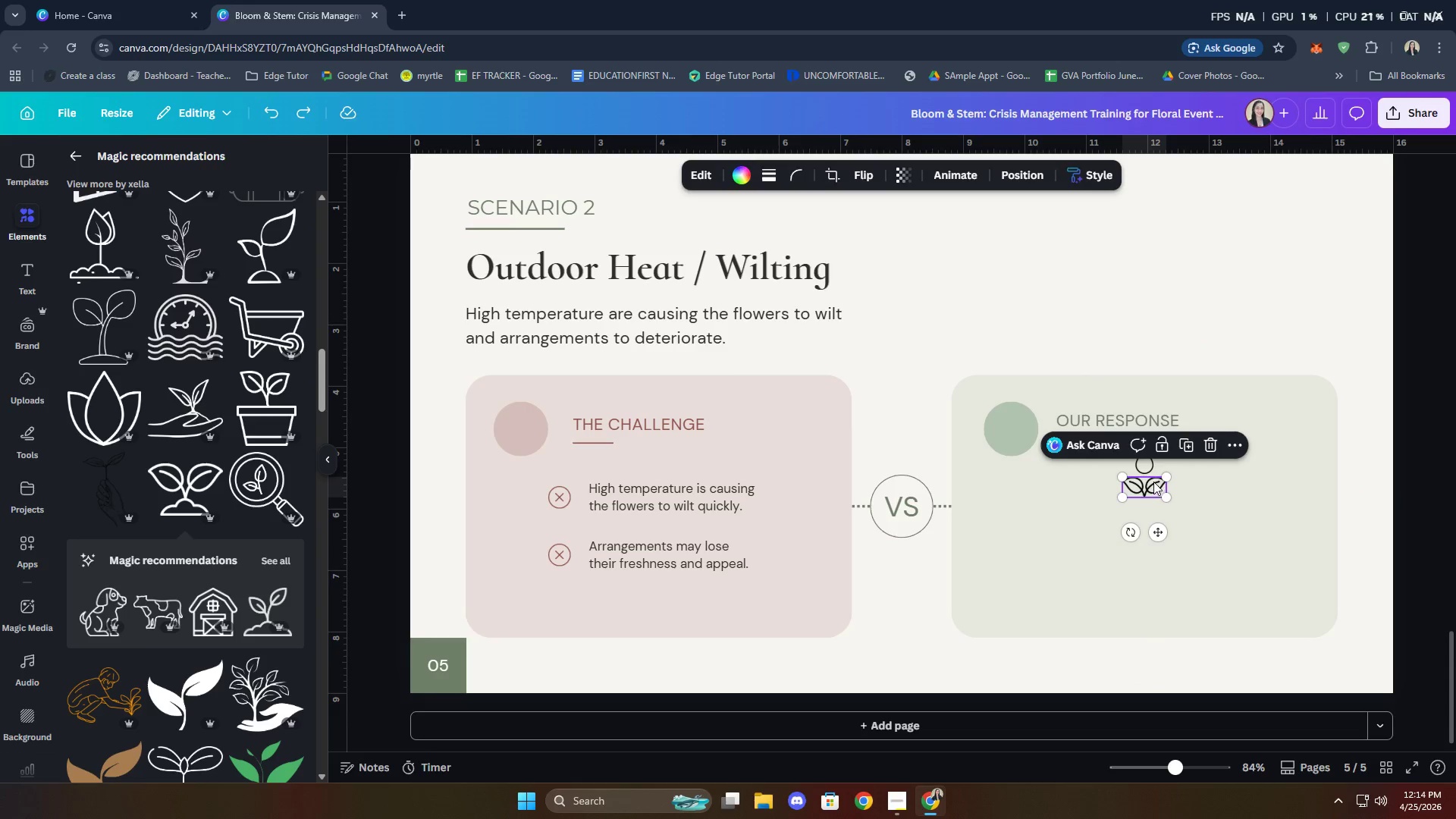 
hold_key(key=ShiftLeft, duration=0.91)
left_click([1144, 461])
 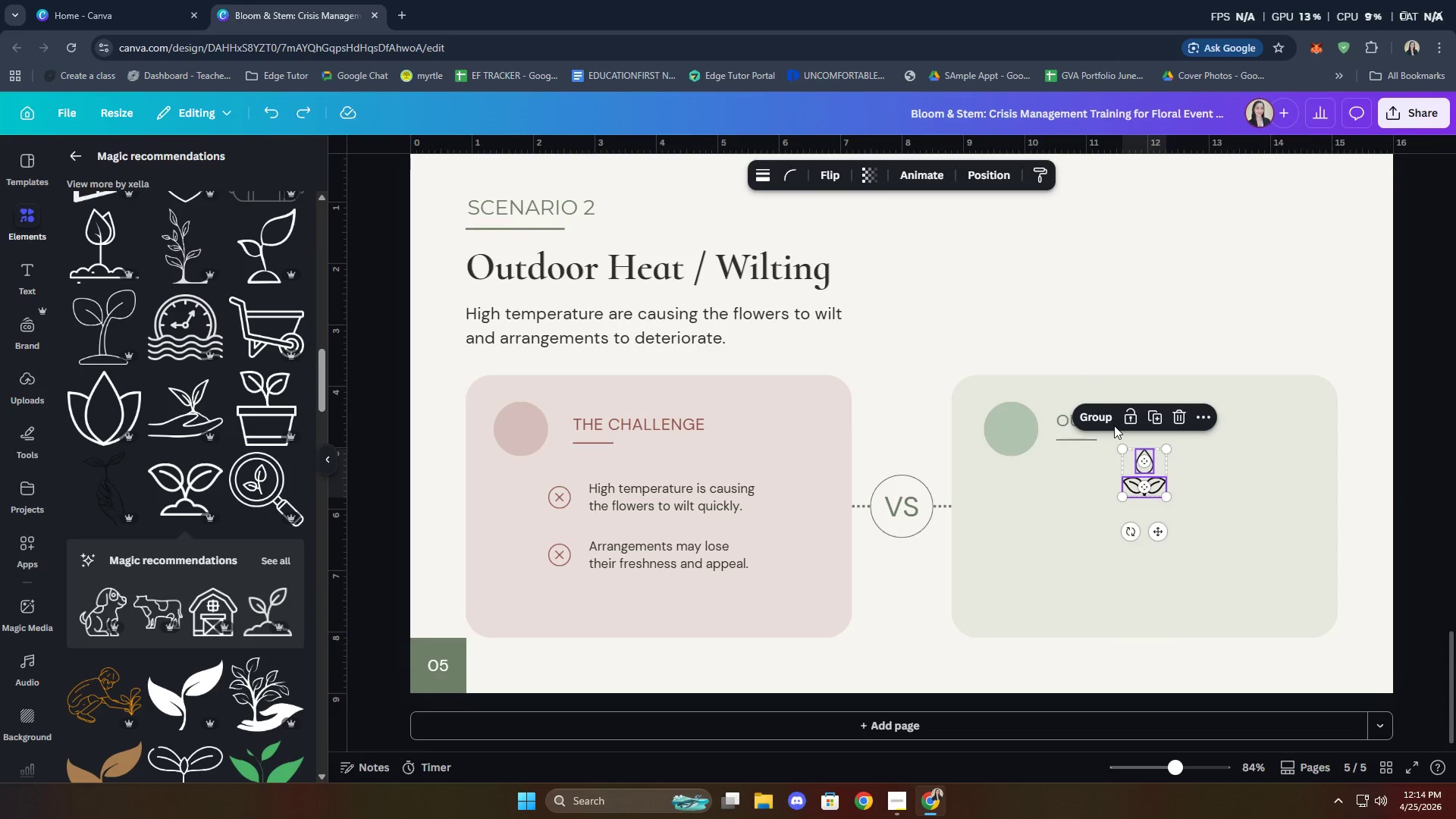 
left_click([1106, 418])
 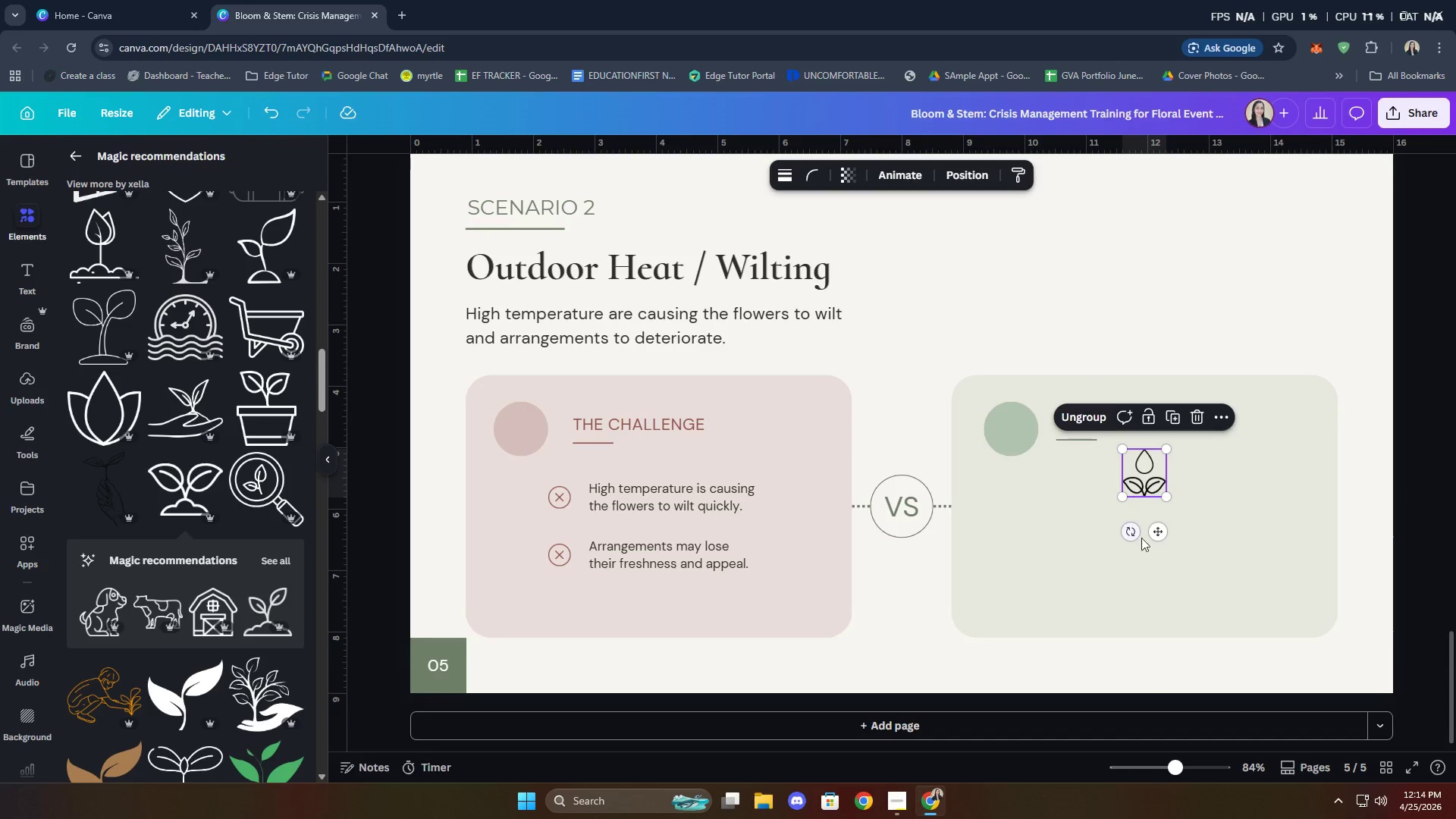 
left_click([1199, 541])
 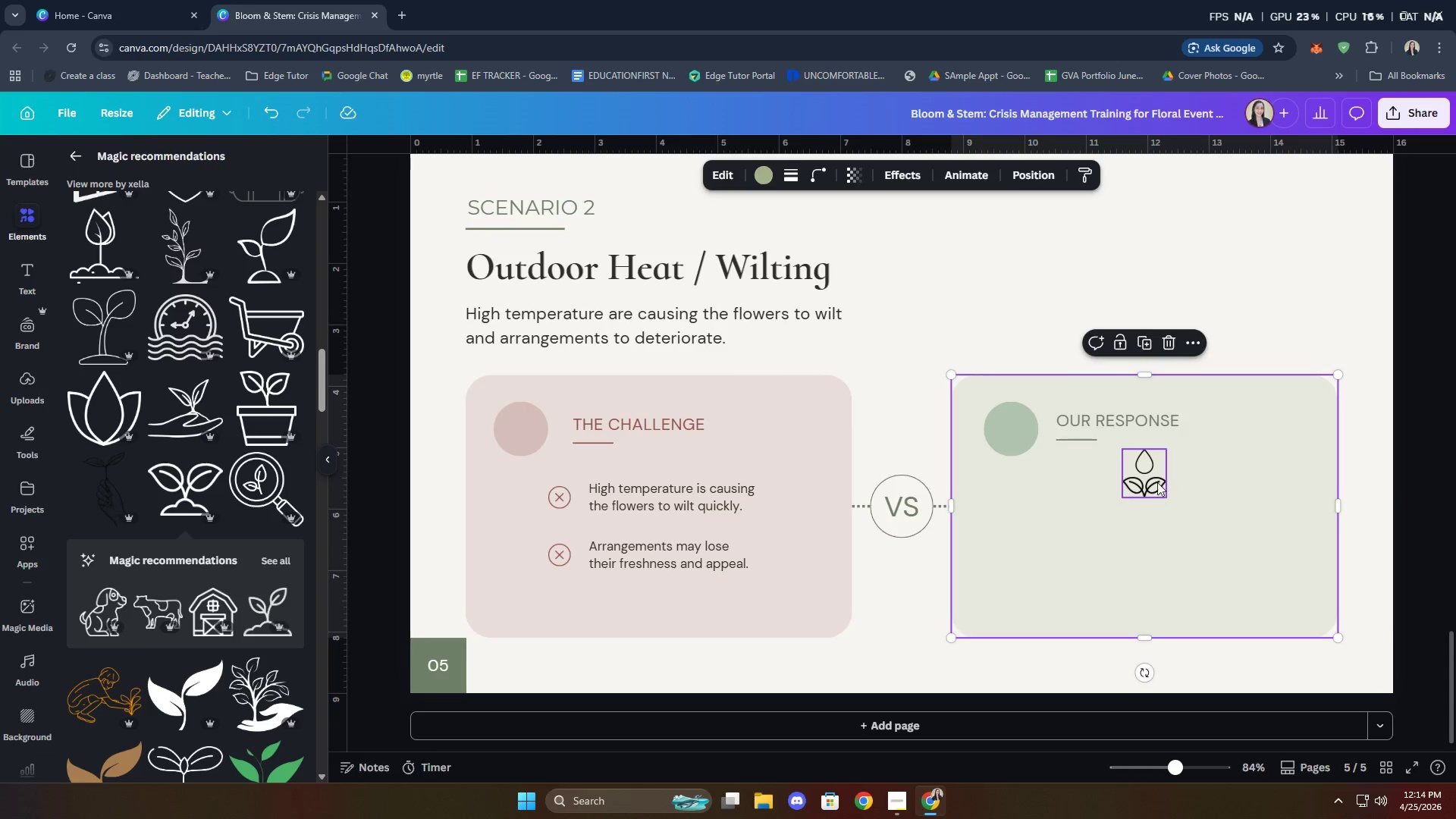 
left_click_drag(start_coordinate=[1153, 481], to_coordinate=[1020, 438])
 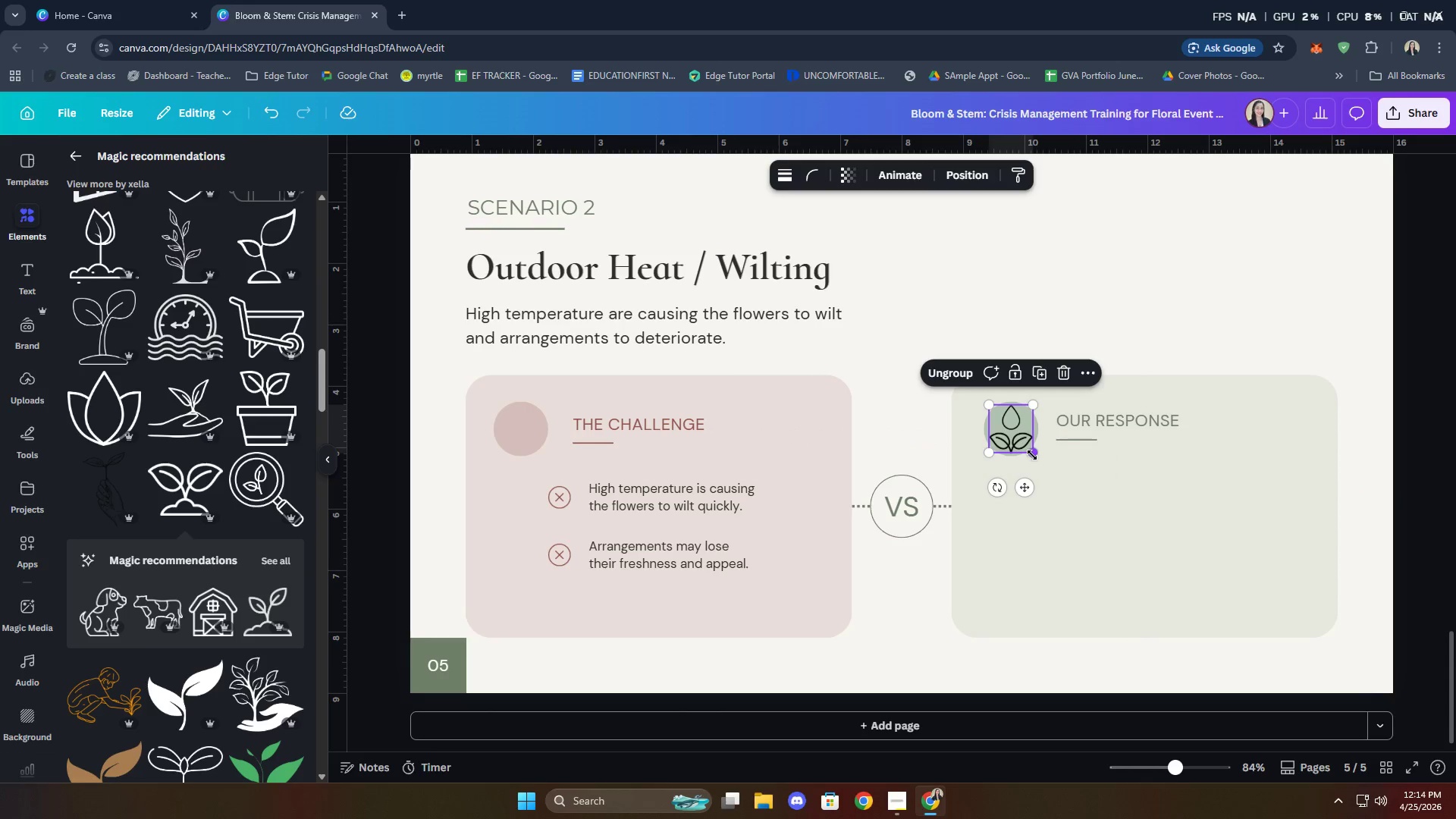 
left_click_drag(start_coordinate=[1032, 454], to_coordinate=[1023, 444])
 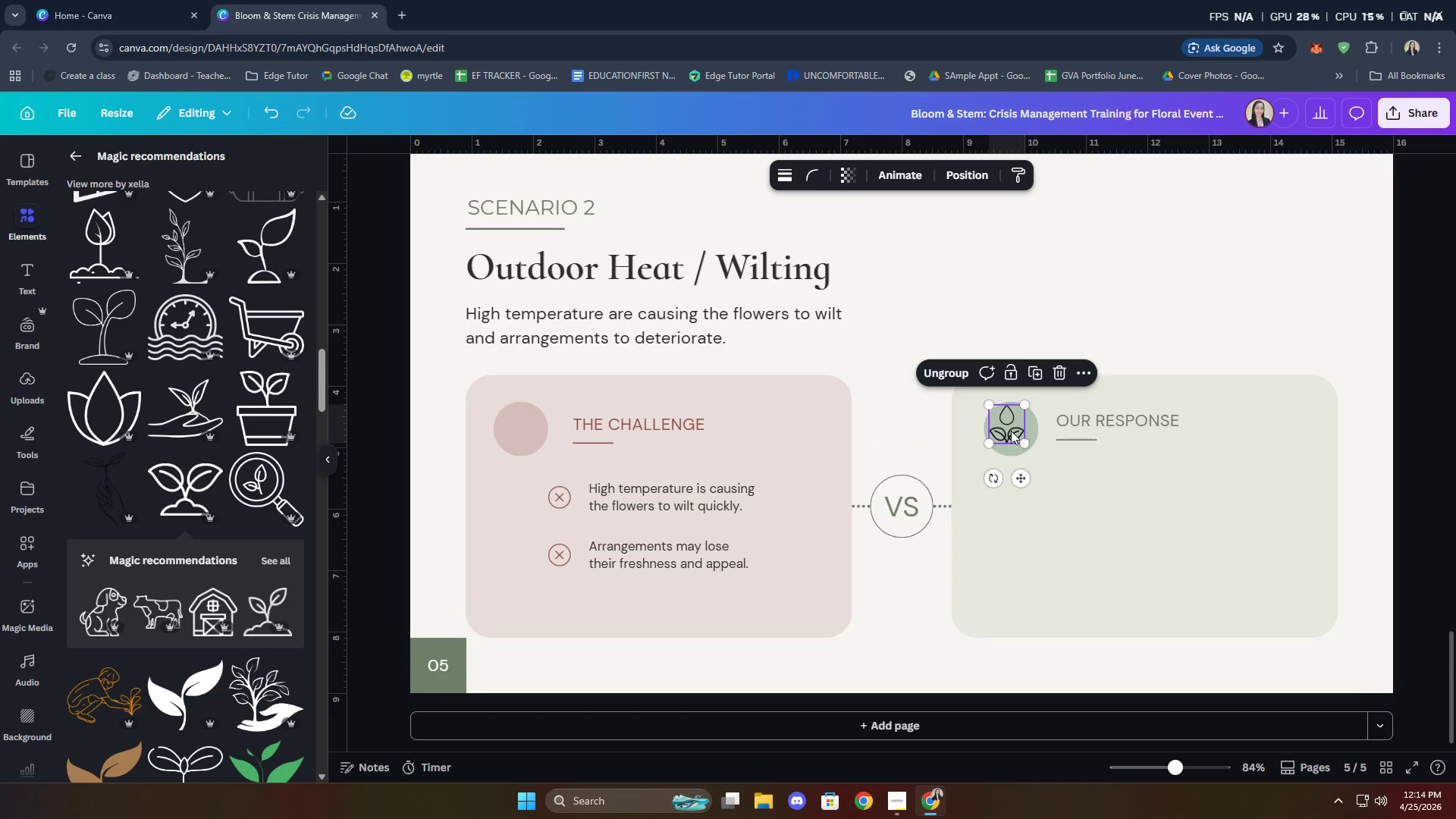 
left_click_drag(start_coordinate=[1011, 431], to_coordinate=[1016, 437])
 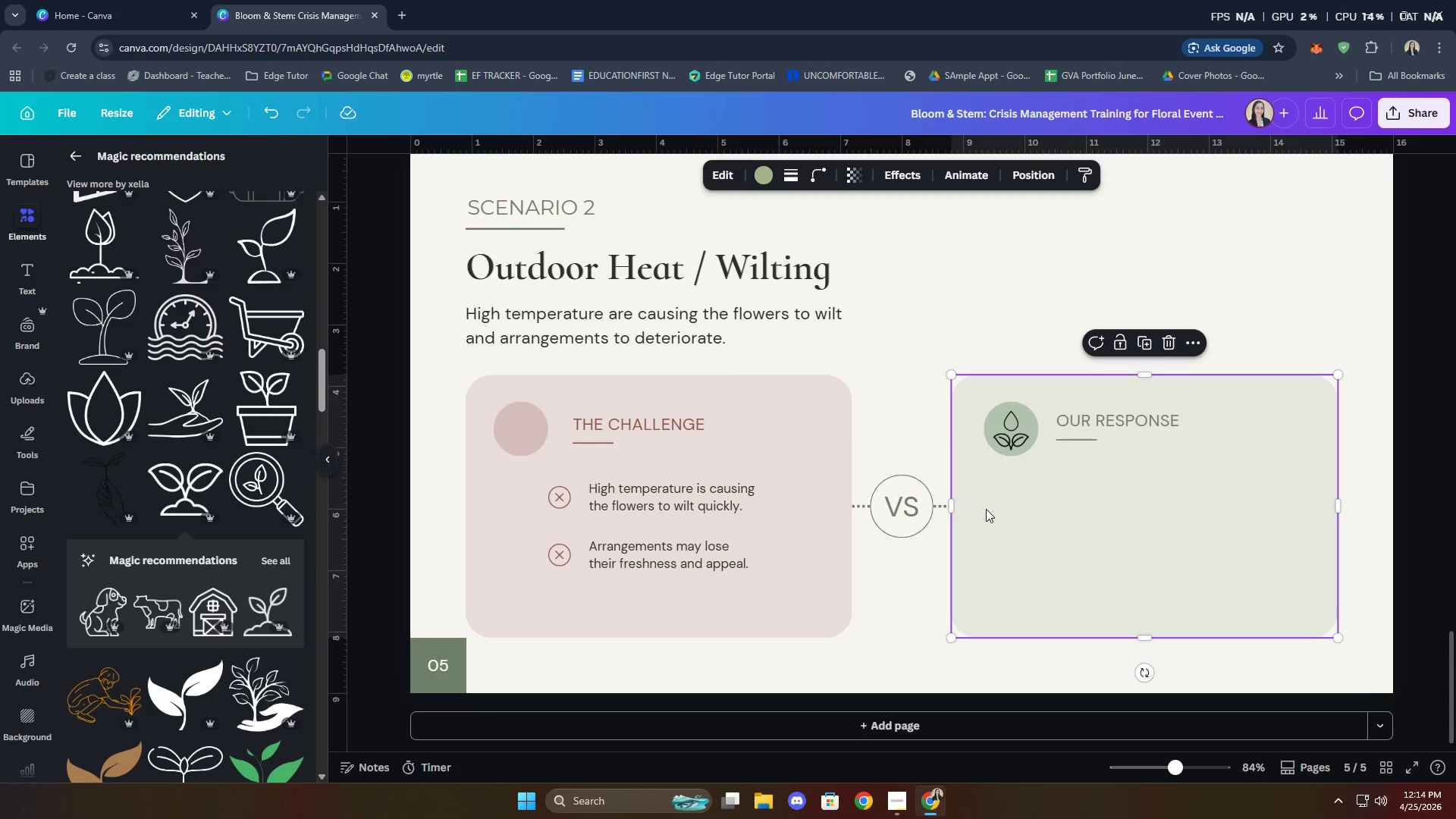 
wait(8.17)
 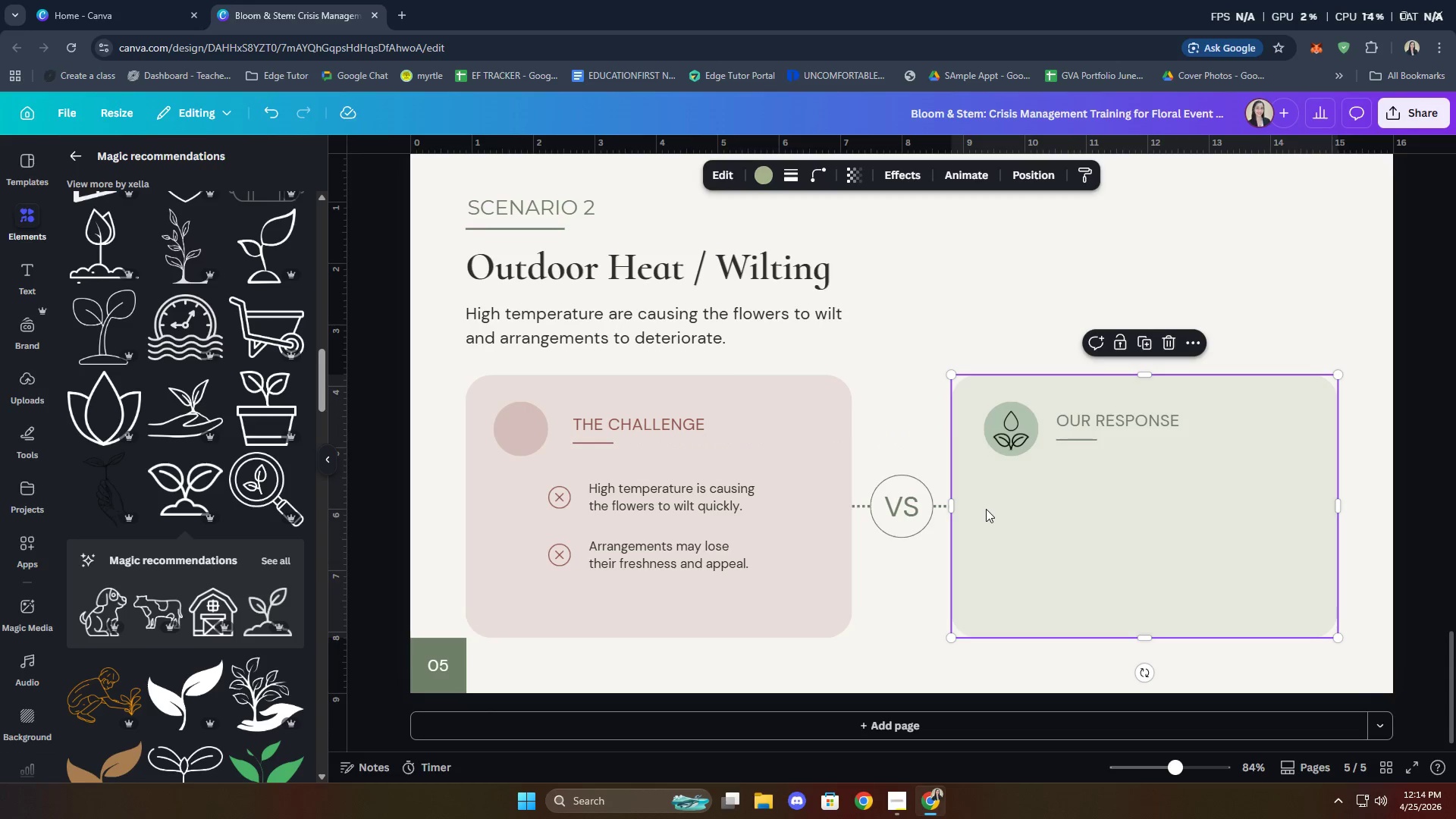 
left_click([1028, 425])
 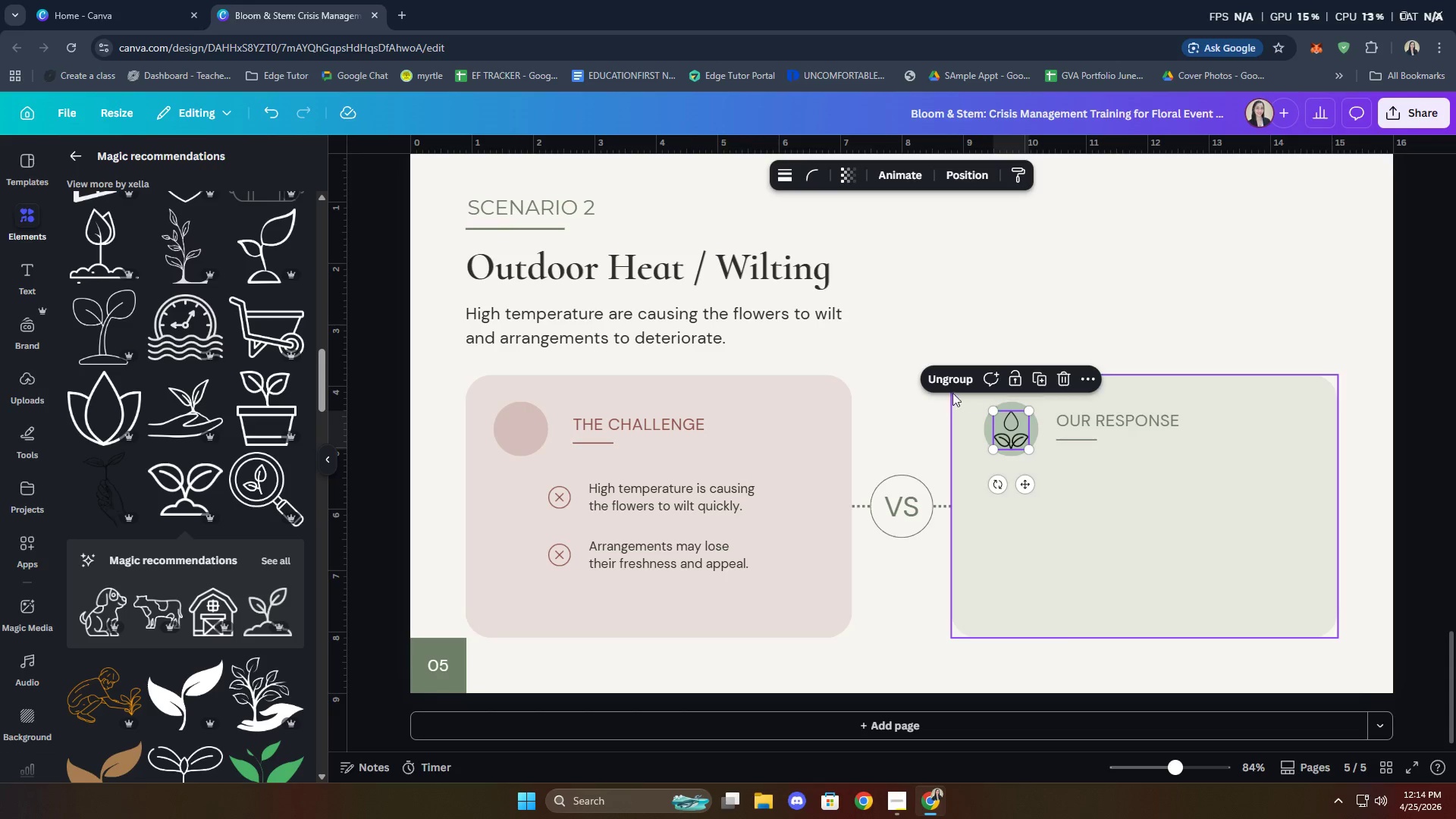 
left_click([943, 378])
 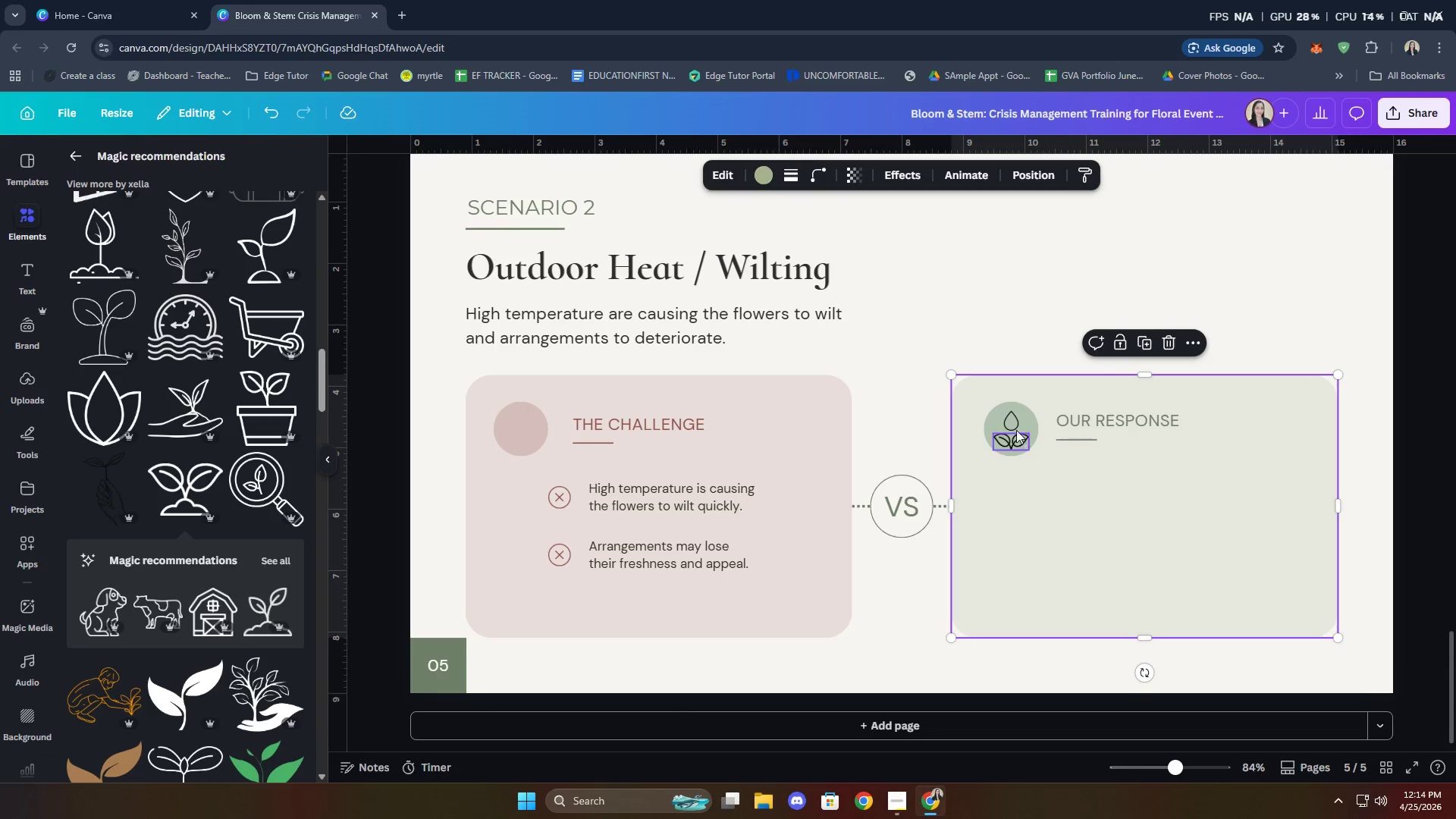 
left_click([1012, 422])
 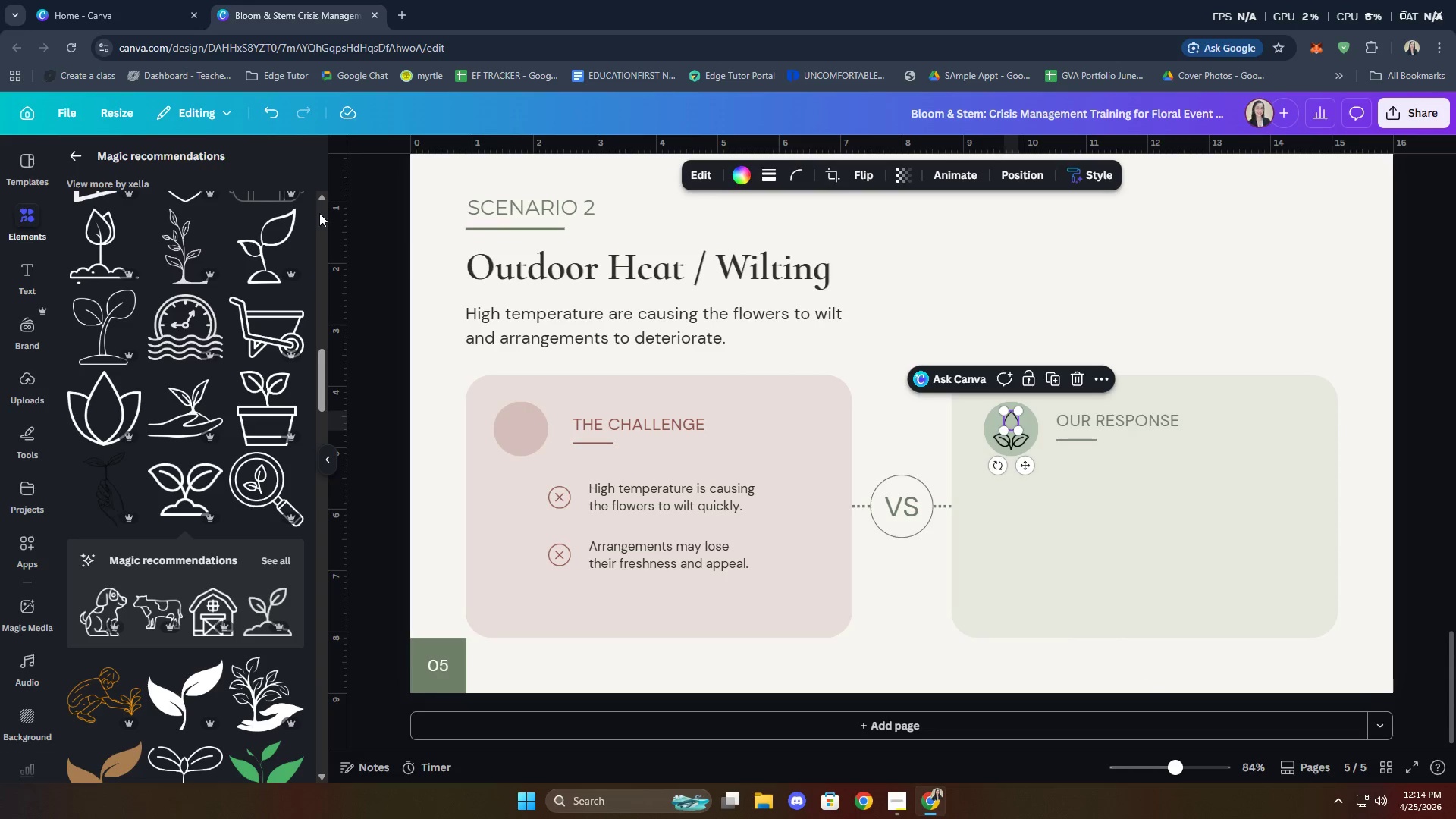 
left_click([79, 150])
 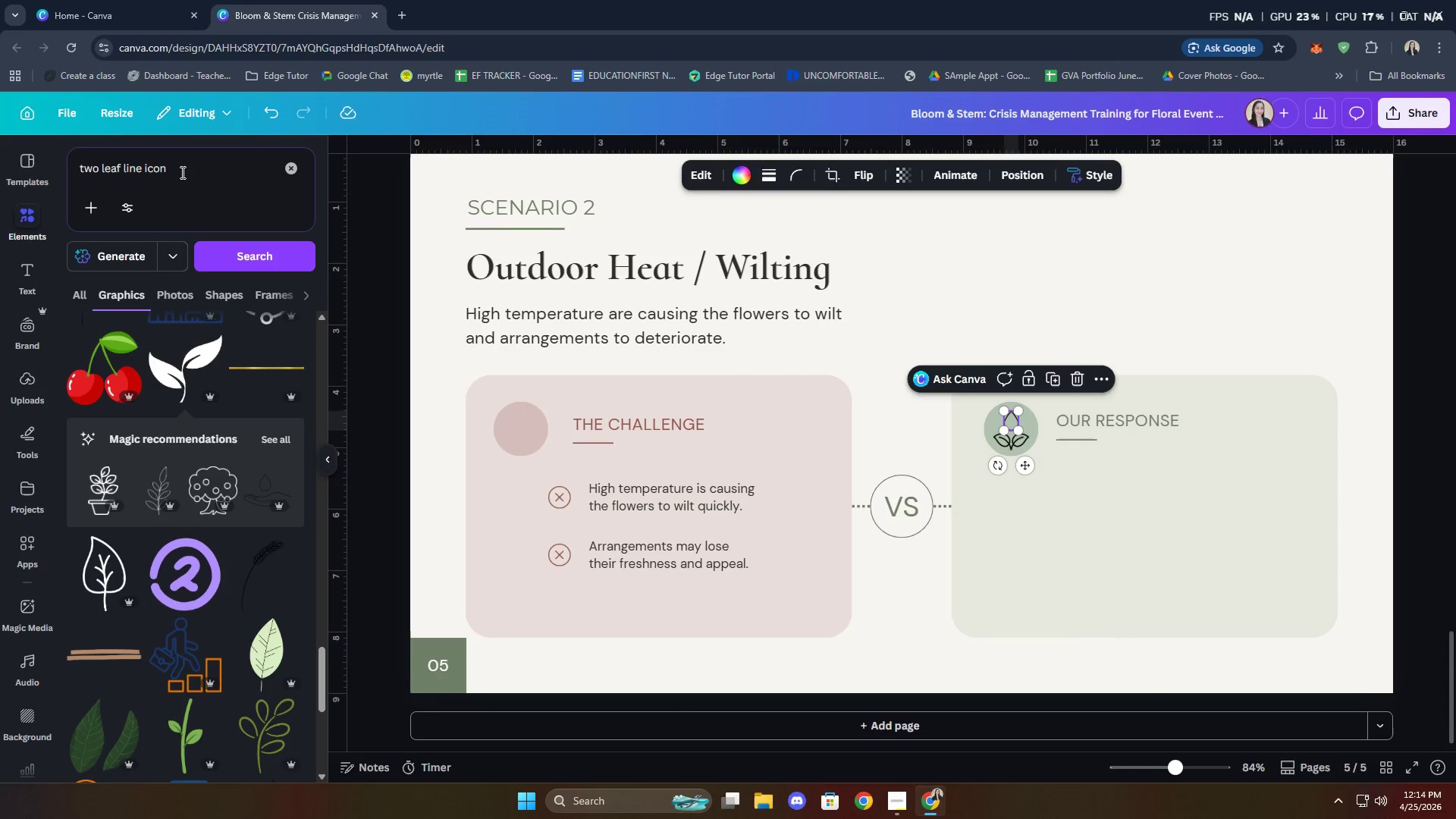 
left_click([181, 171])
 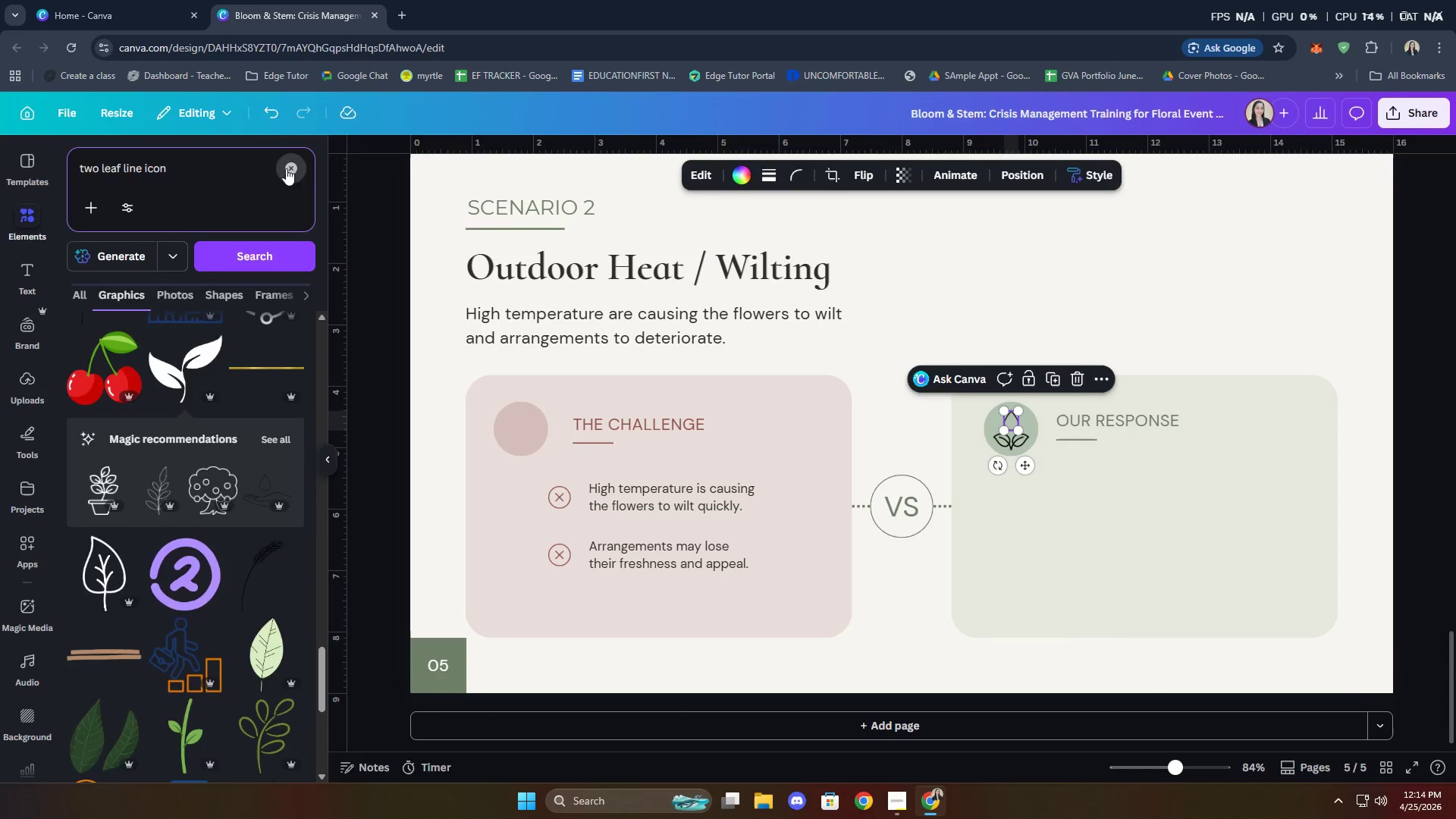 
double_click([215, 174])
 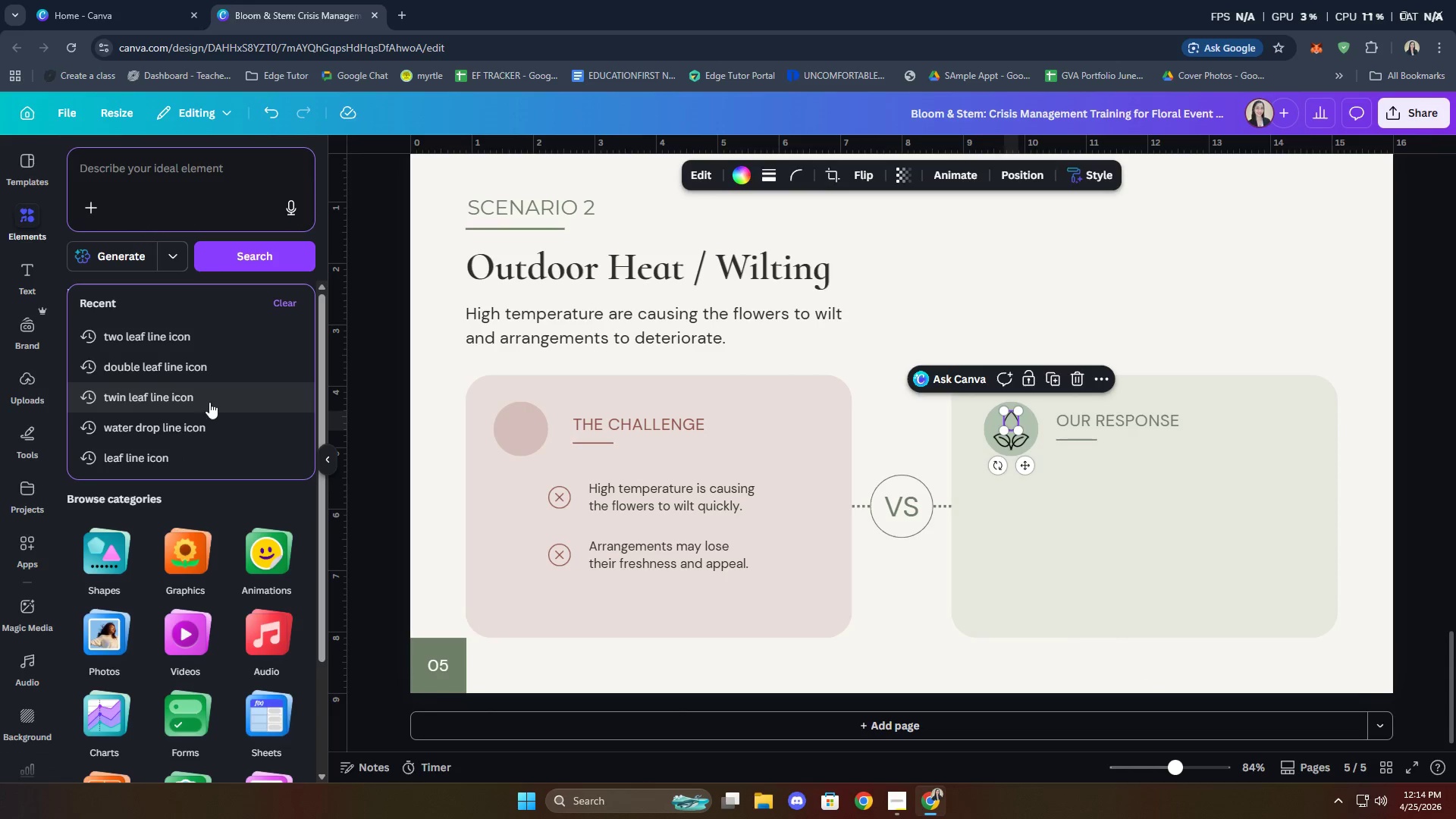 
left_click([207, 420])
 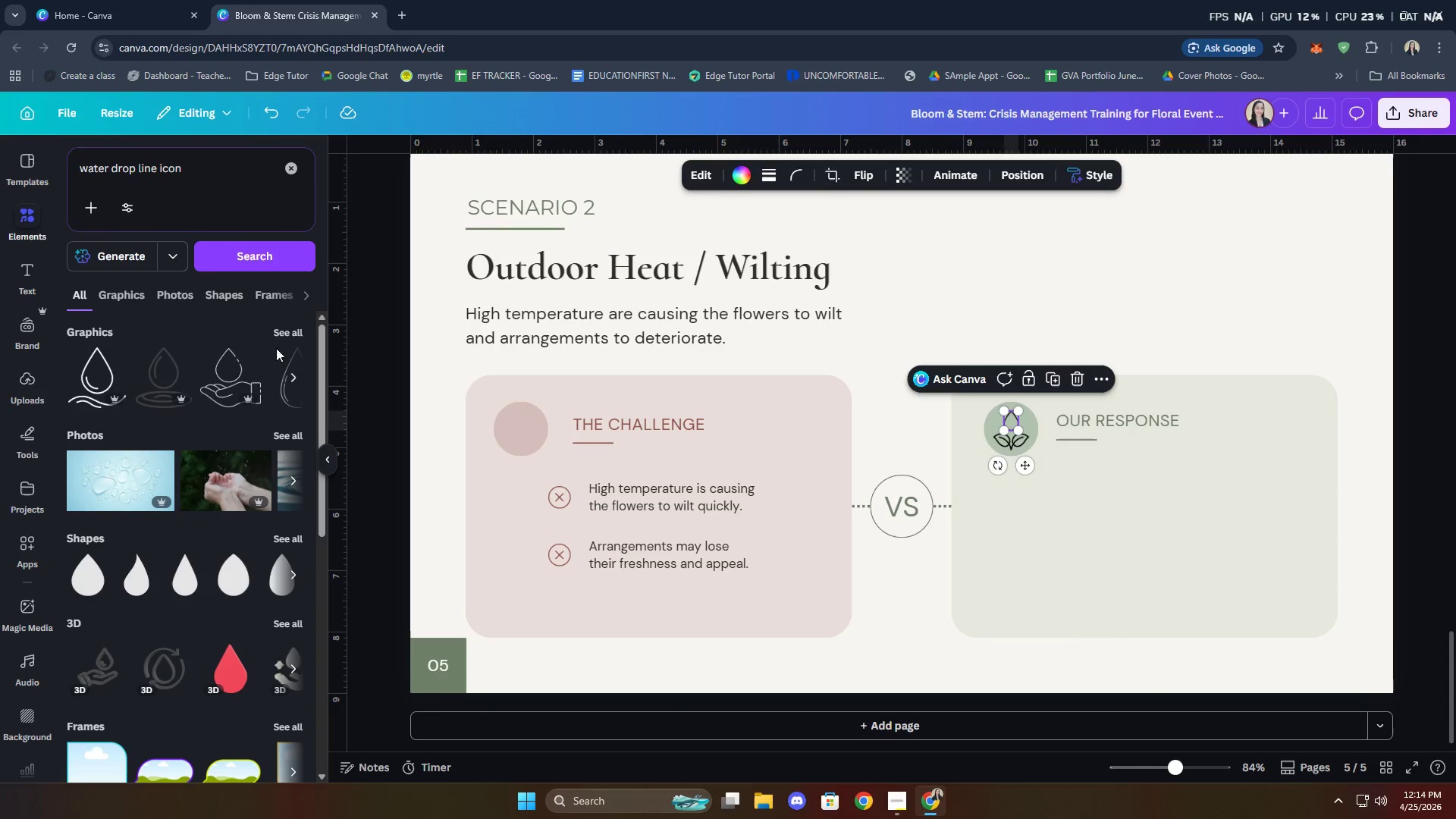 
left_click([273, 335])
 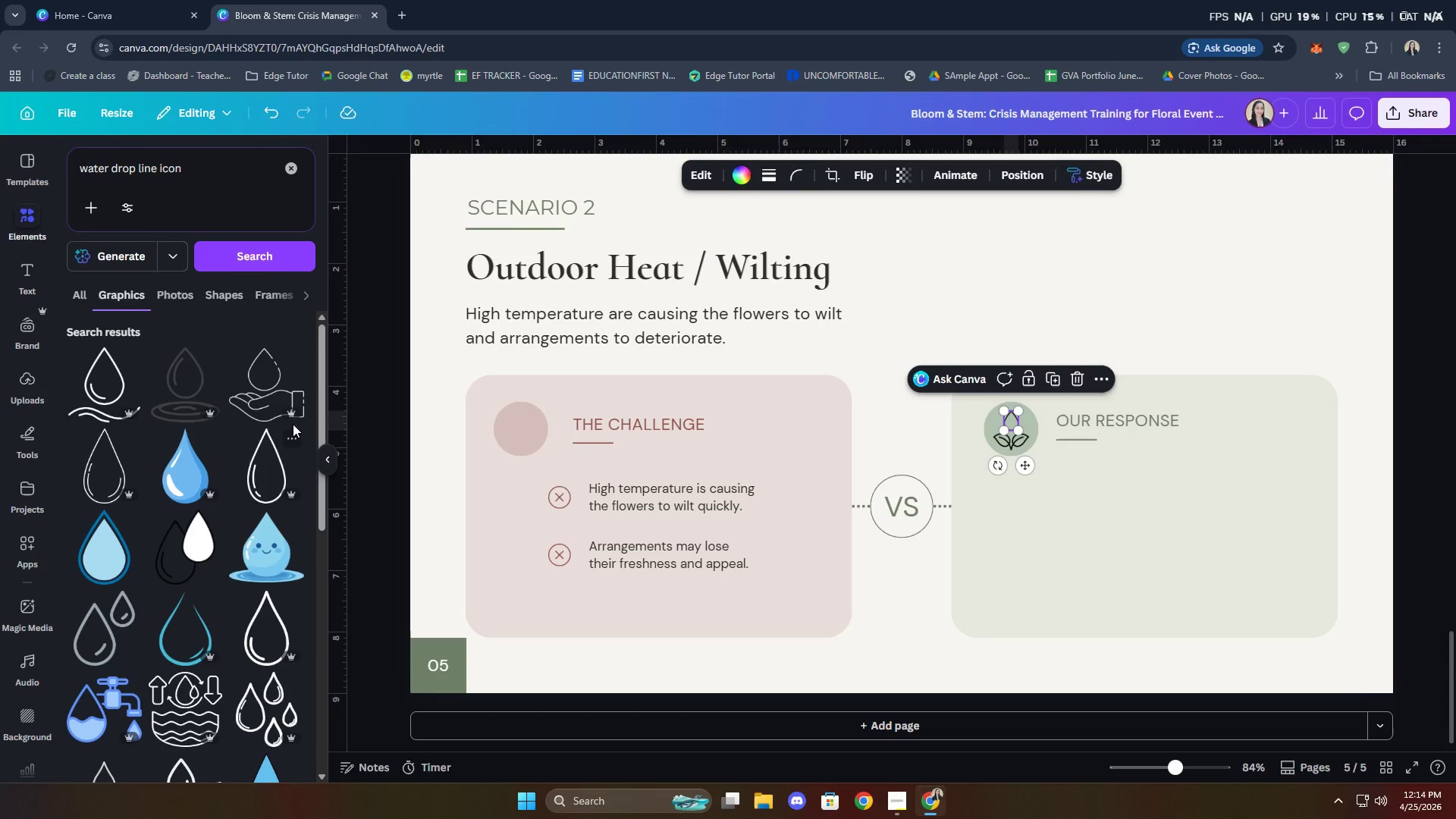 
scroll: coordinate [190, 422], scroll_direction: down, amount: 29.0
 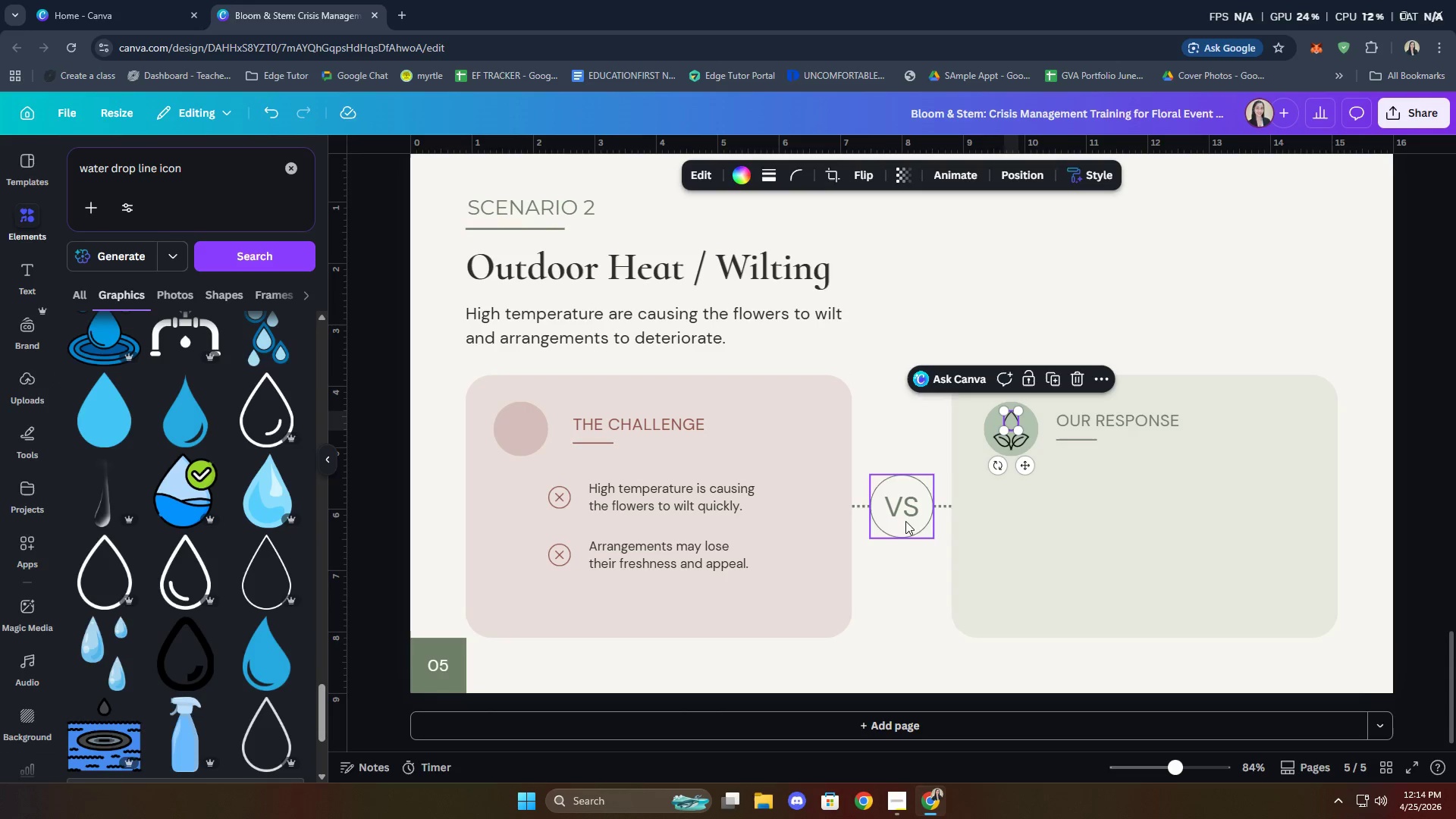 
left_click([1084, 382])
 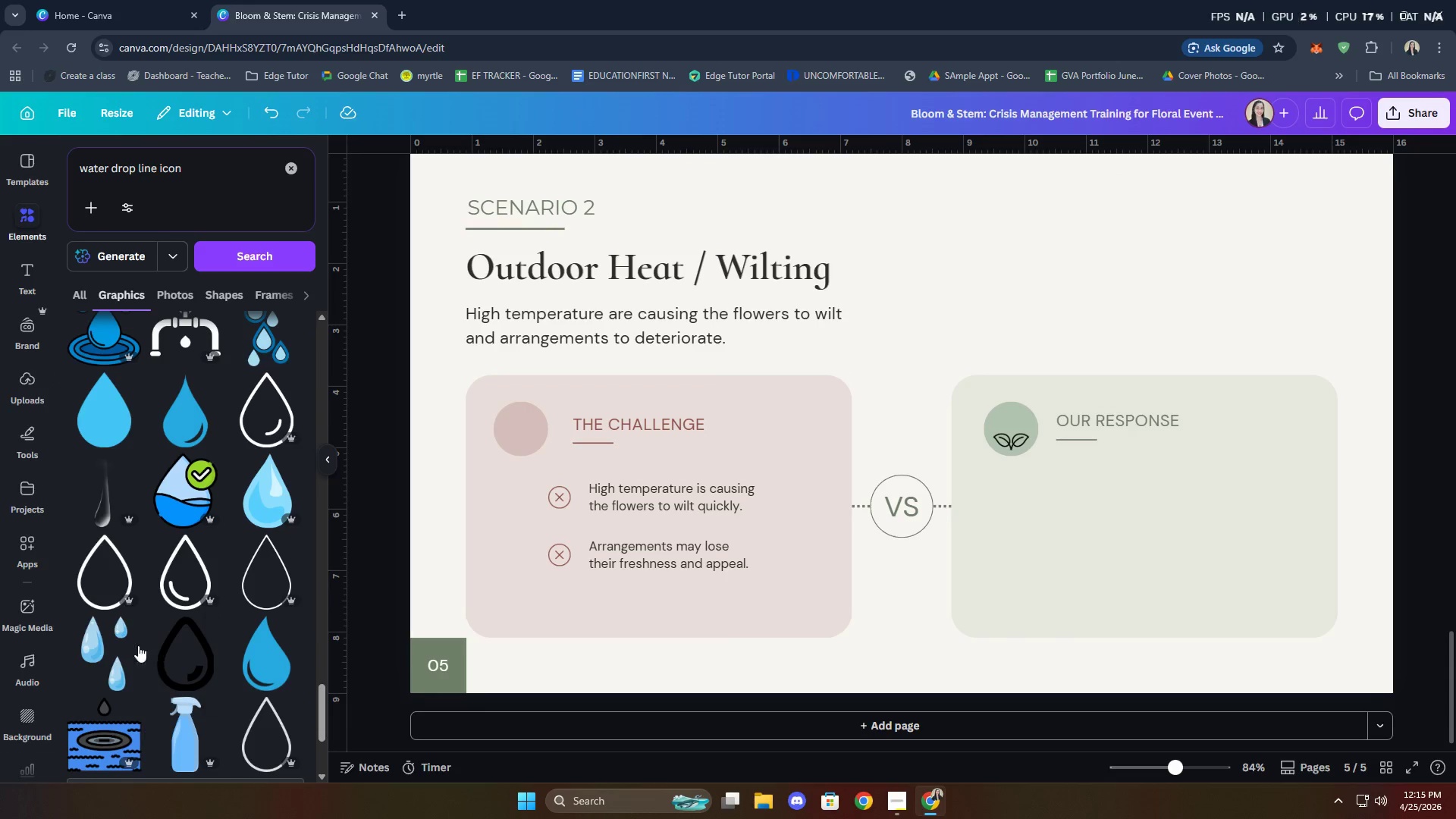 
left_click([102, 568])
 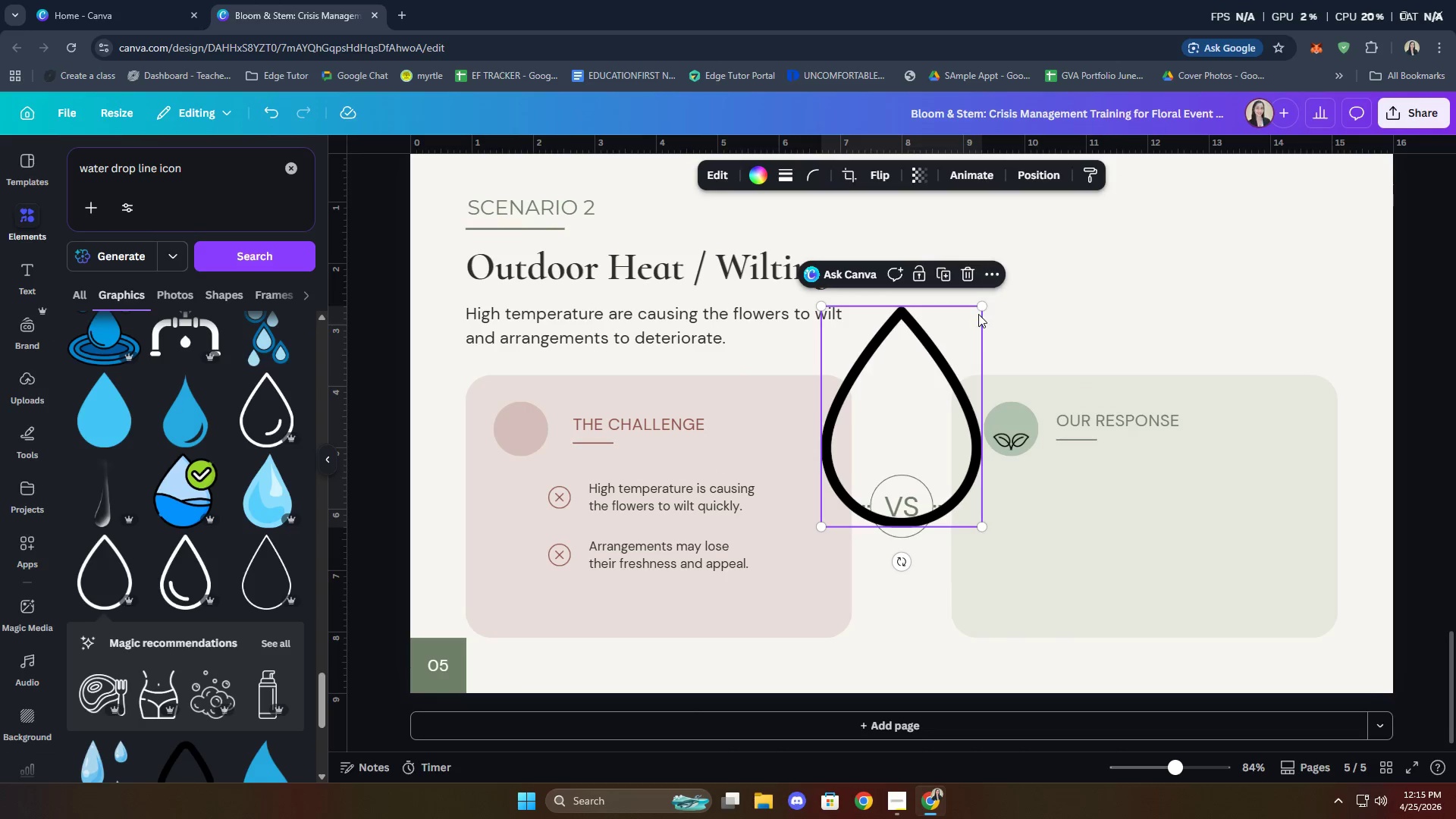 
left_click_drag(start_coordinate=[980, 309], to_coordinate=[869, 494])
 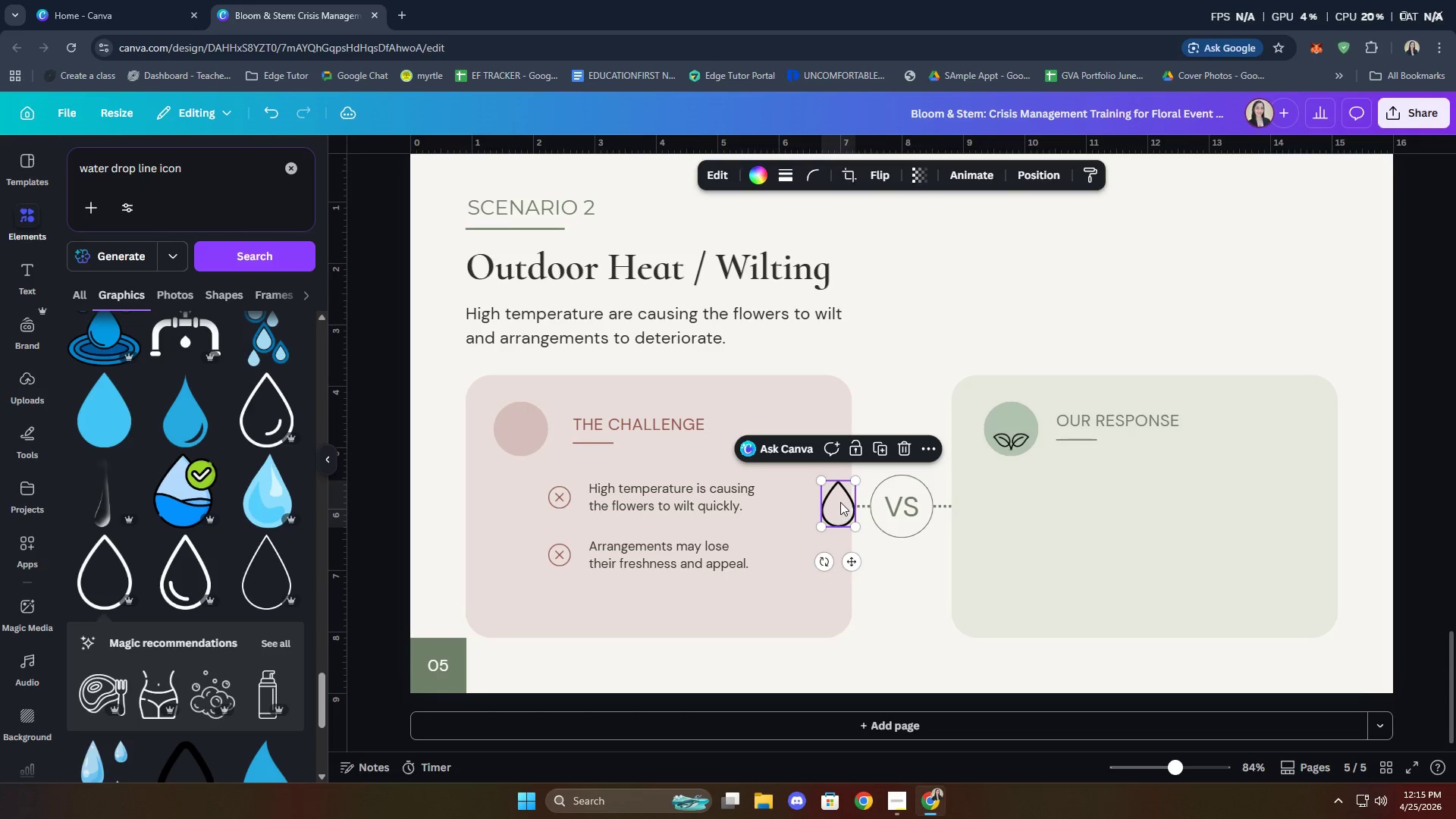 
left_click_drag(start_coordinate=[843, 500], to_coordinate=[1017, 408])
 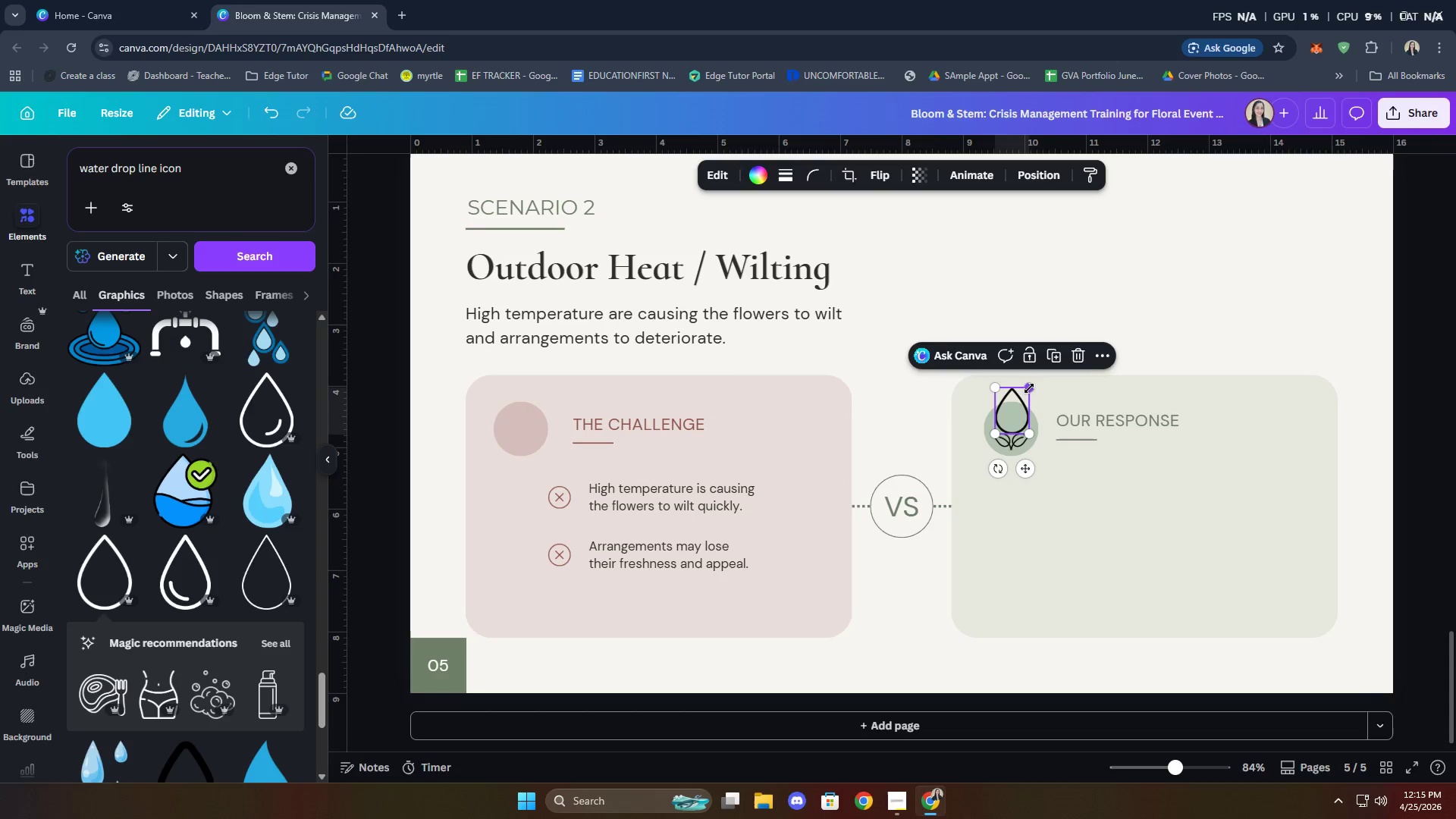 
left_click_drag(start_coordinate=[1029, 388], to_coordinate=[1018, 409])
 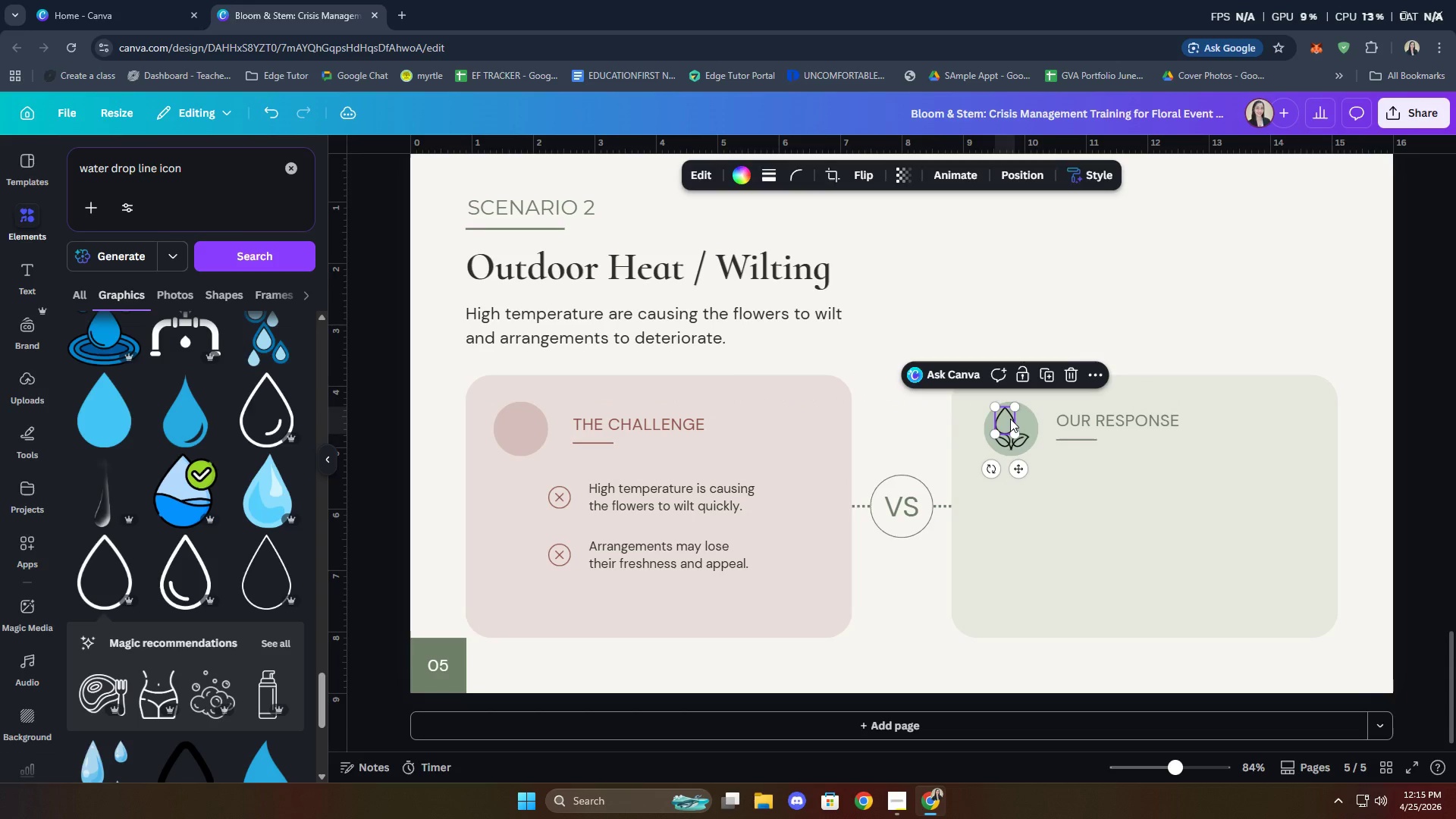 
left_click_drag(start_coordinate=[1010, 419], to_coordinate=[1016, 418])
 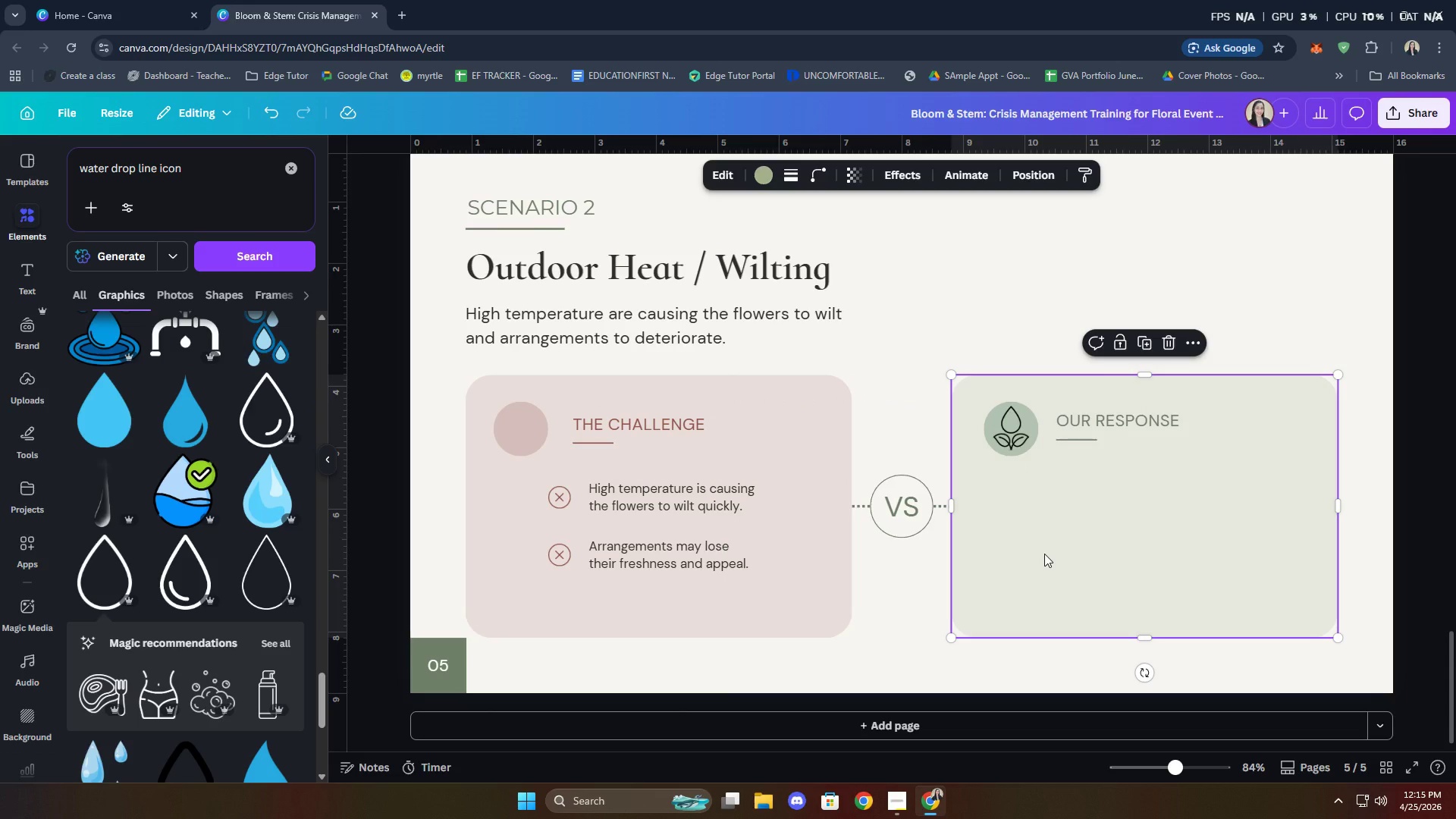 
scroll: coordinate [172, 511], scroll_direction: down, amount: 25.0
 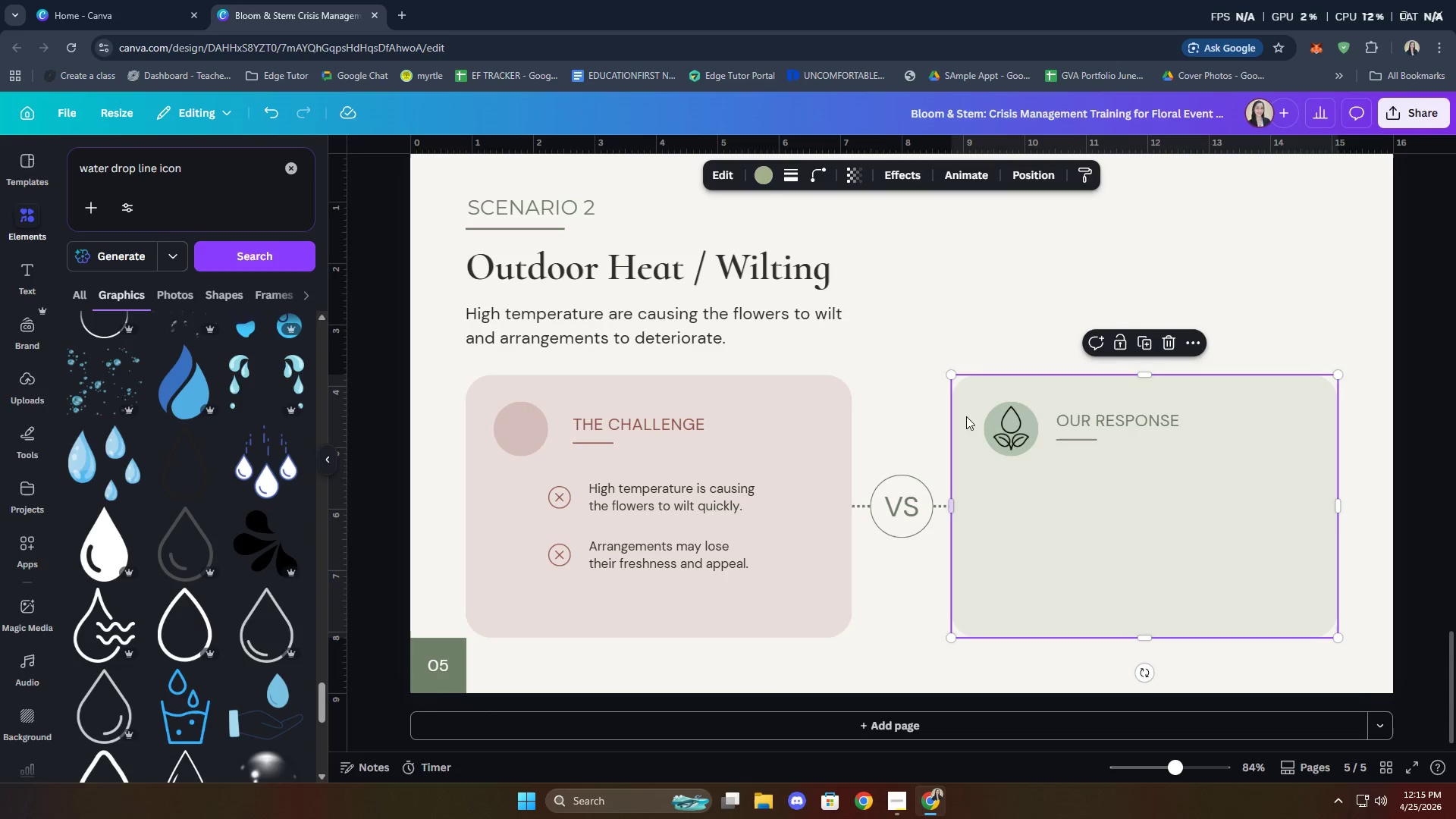 
left_click([1015, 427])
 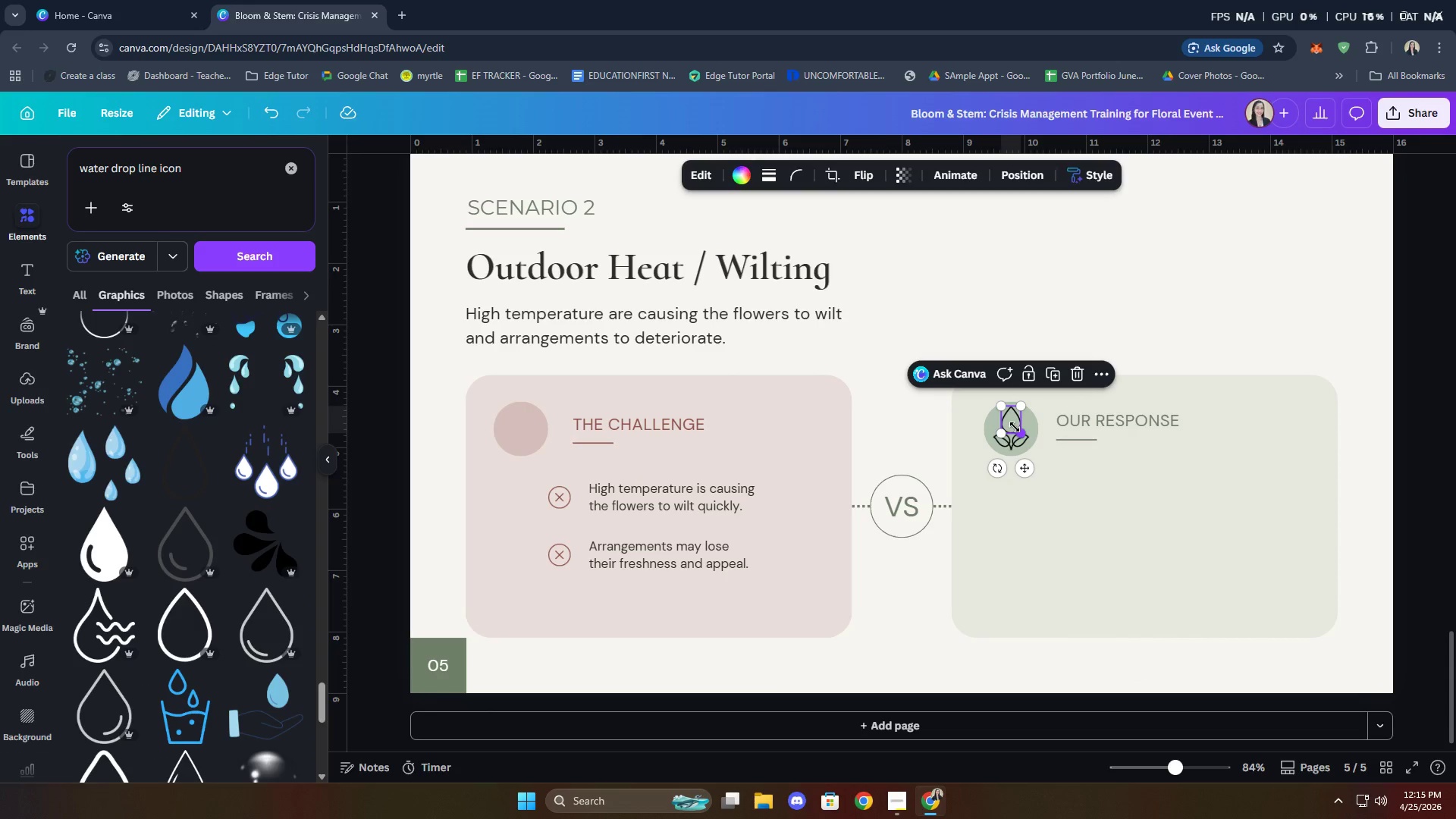 
key(Delete)
 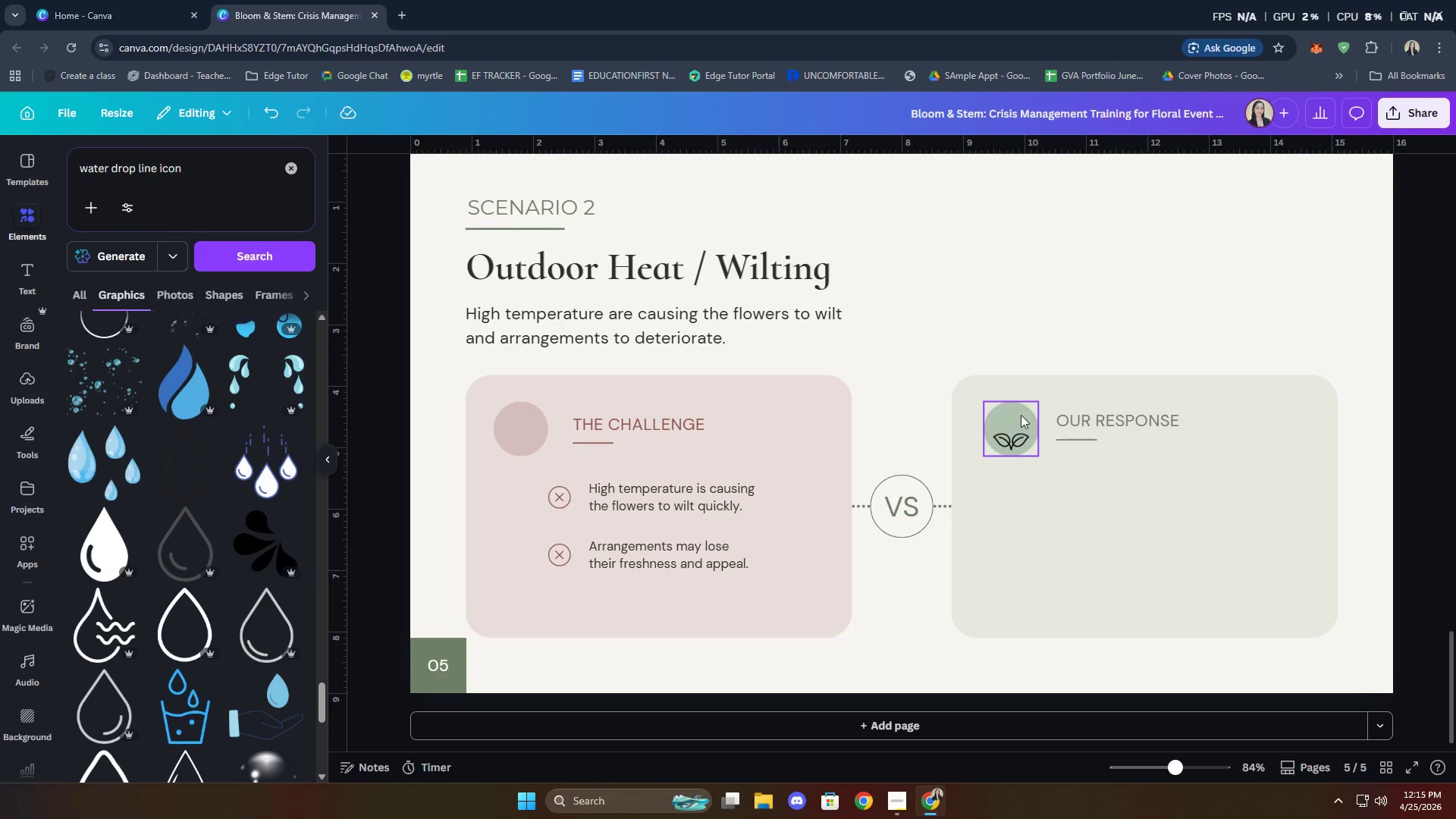 
wait(6.62)
 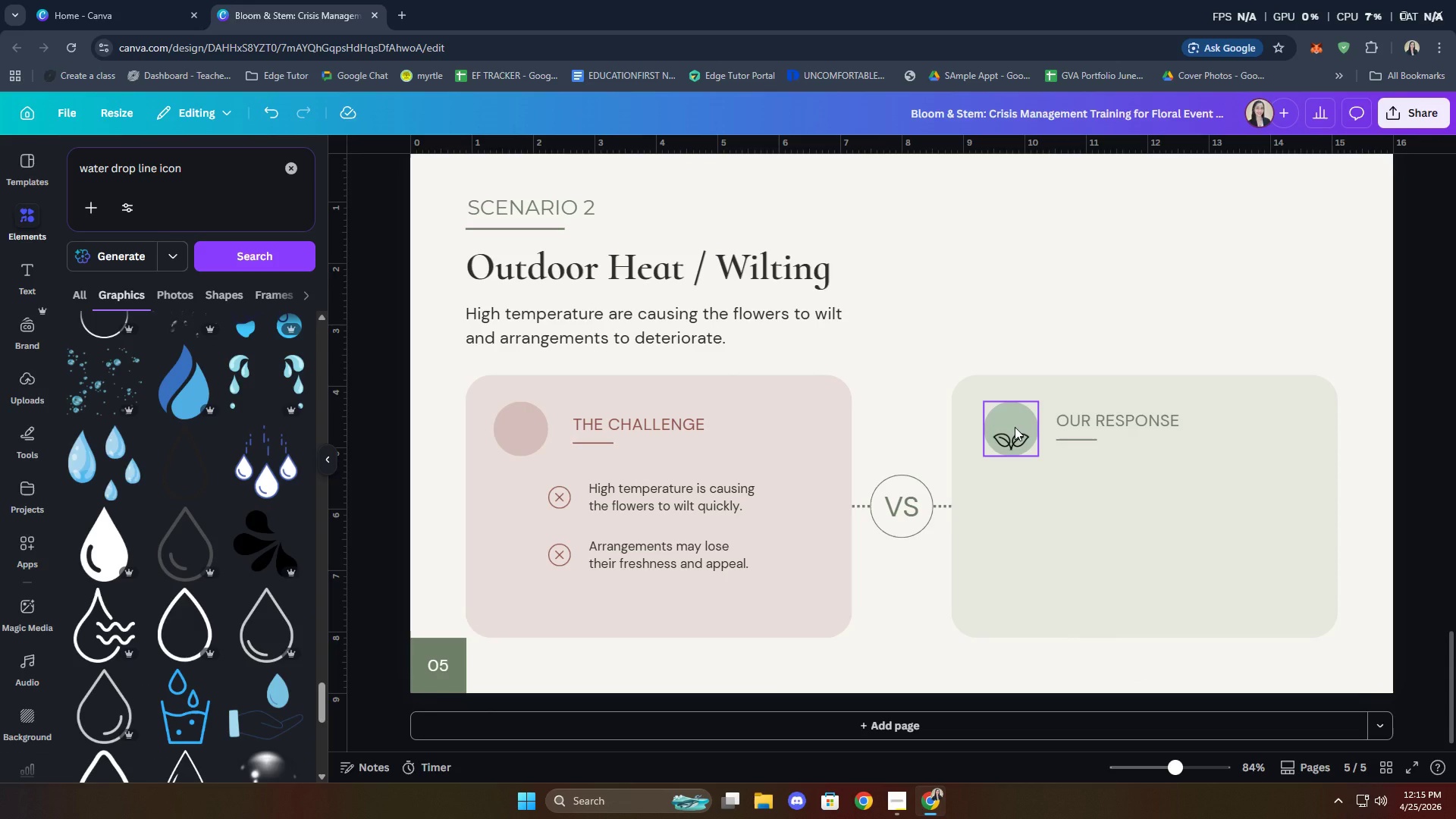 
left_click([178, 615])
 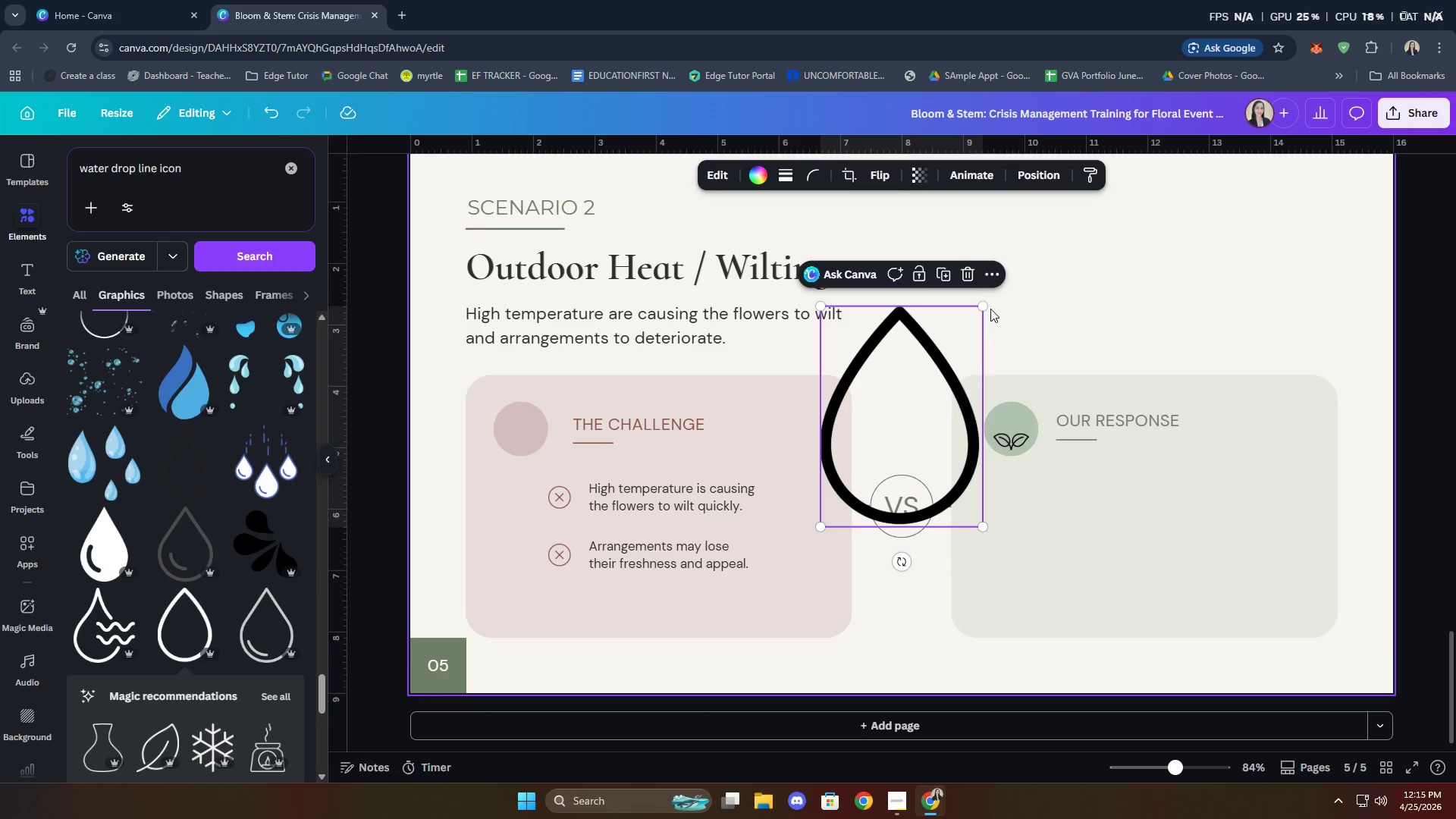 
left_click_drag(start_coordinate=[985, 308], to_coordinate=[842, 482])
 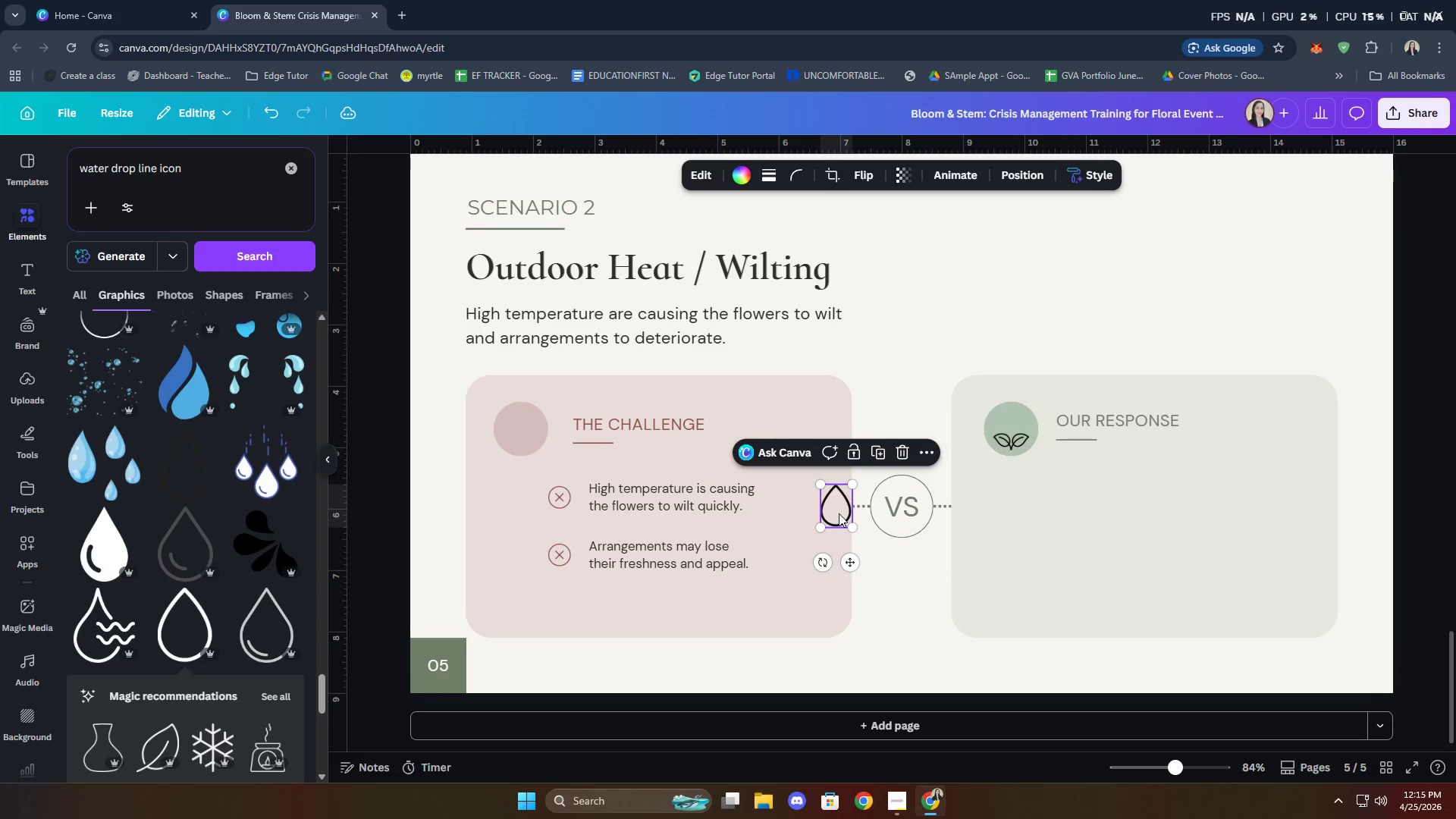 
left_click_drag(start_coordinate=[839, 513], to_coordinate=[1013, 419])
 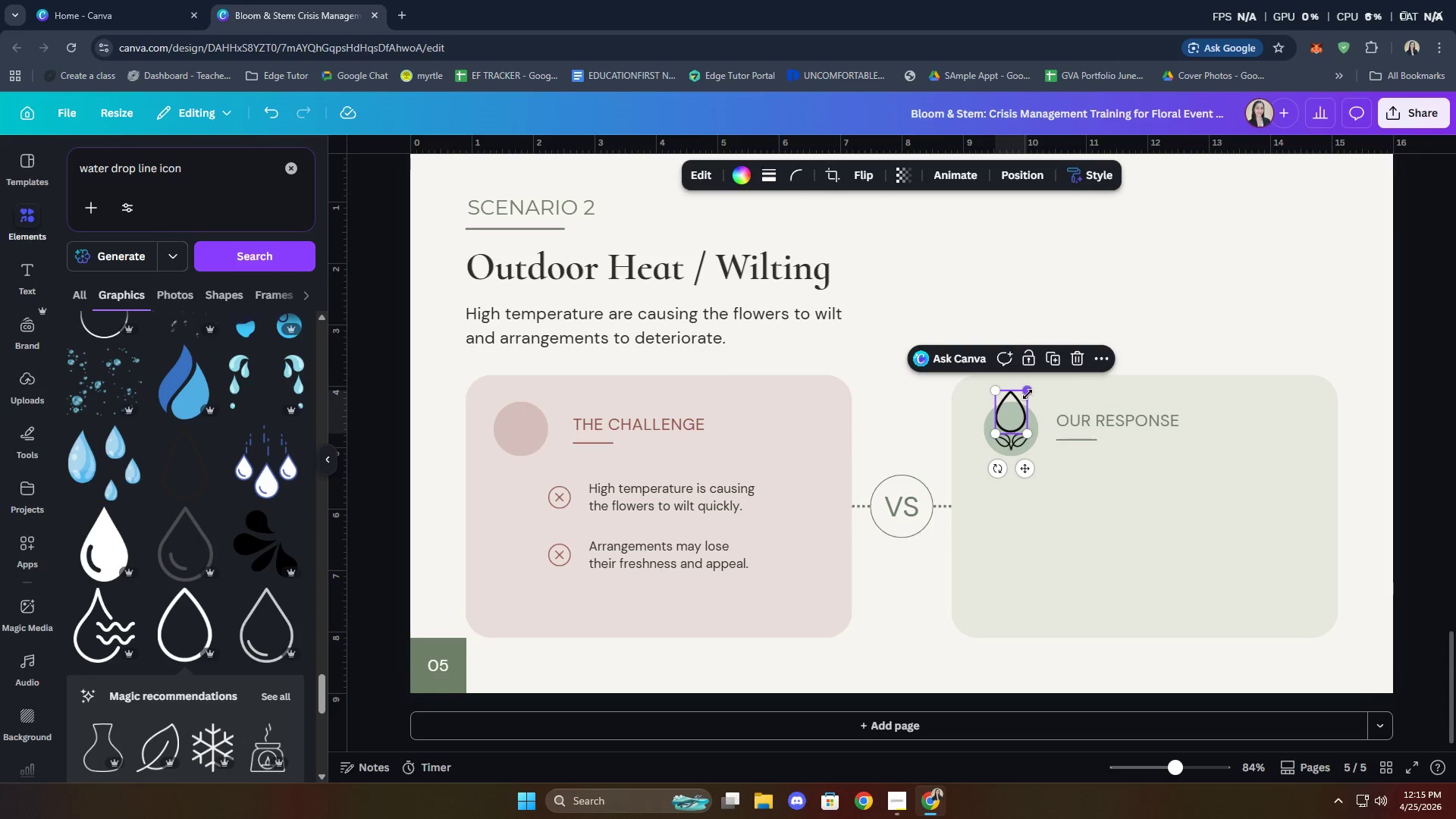 
left_click_drag(start_coordinate=[1028, 394], to_coordinate=[1018, 413])
 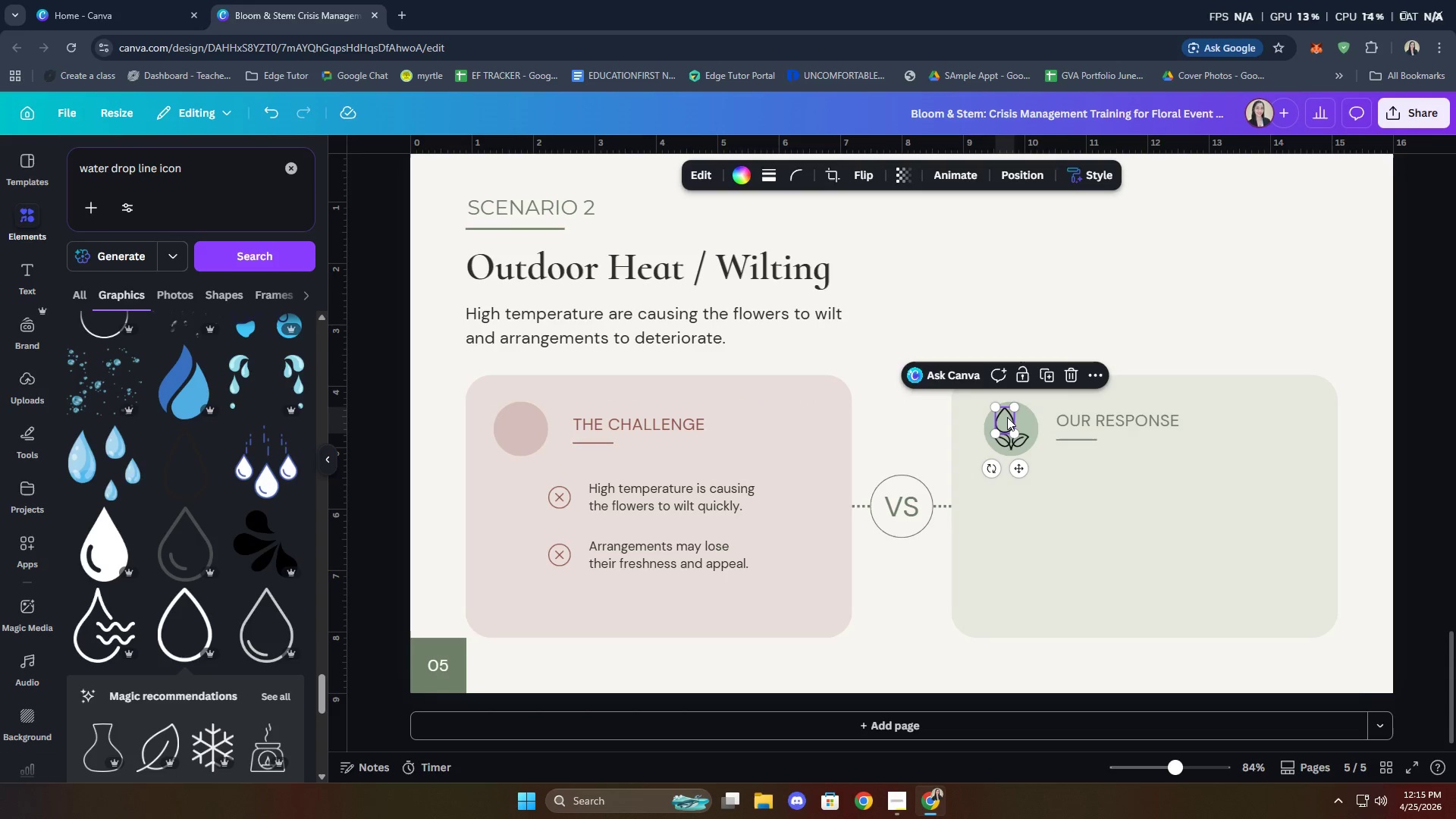 
left_click_drag(start_coordinate=[1007, 417], to_coordinate=[1015, 416])
 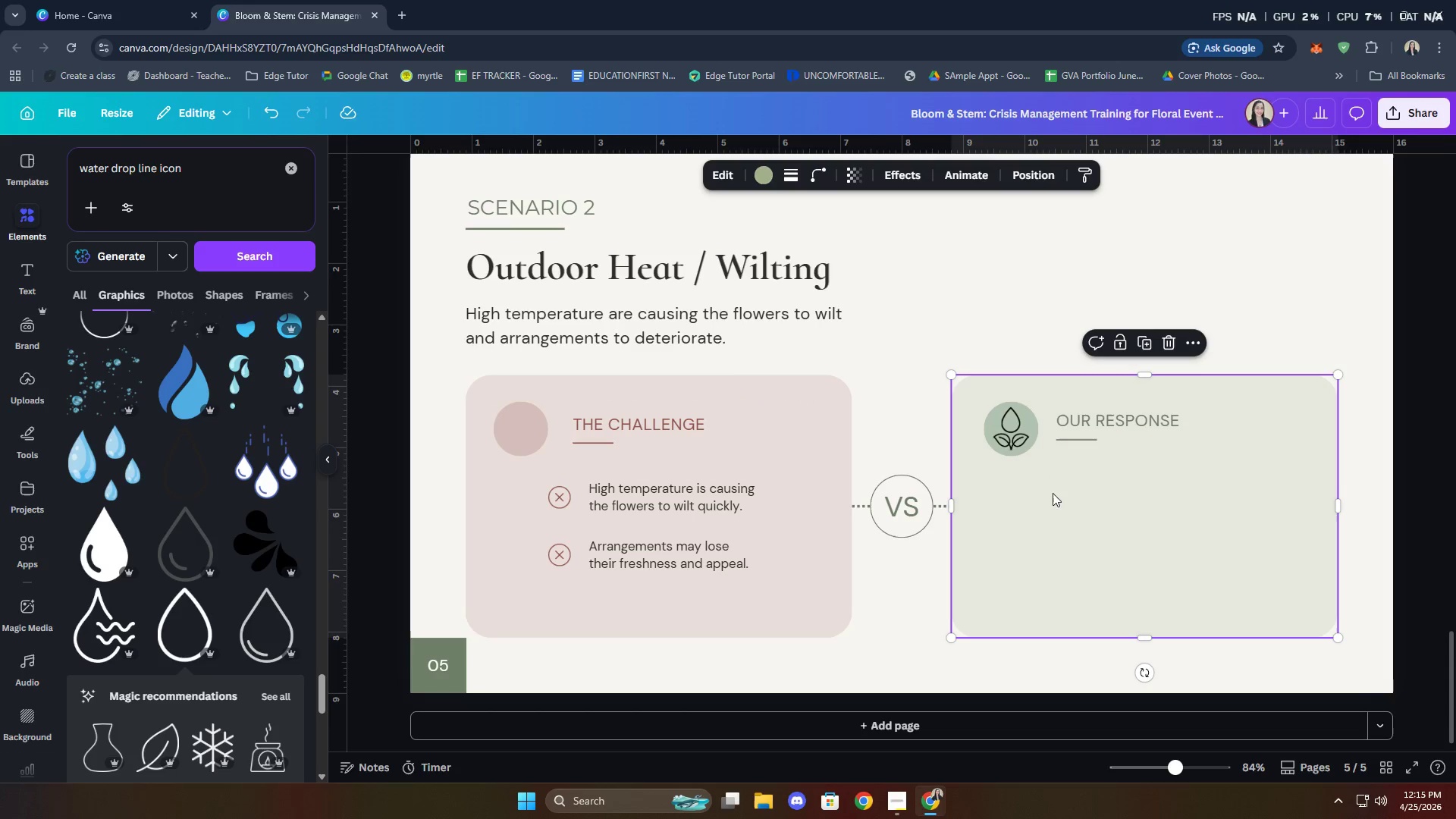 
hold_key(key=ShiftLeft, duration=1.27)
left_click([1021, 440])
 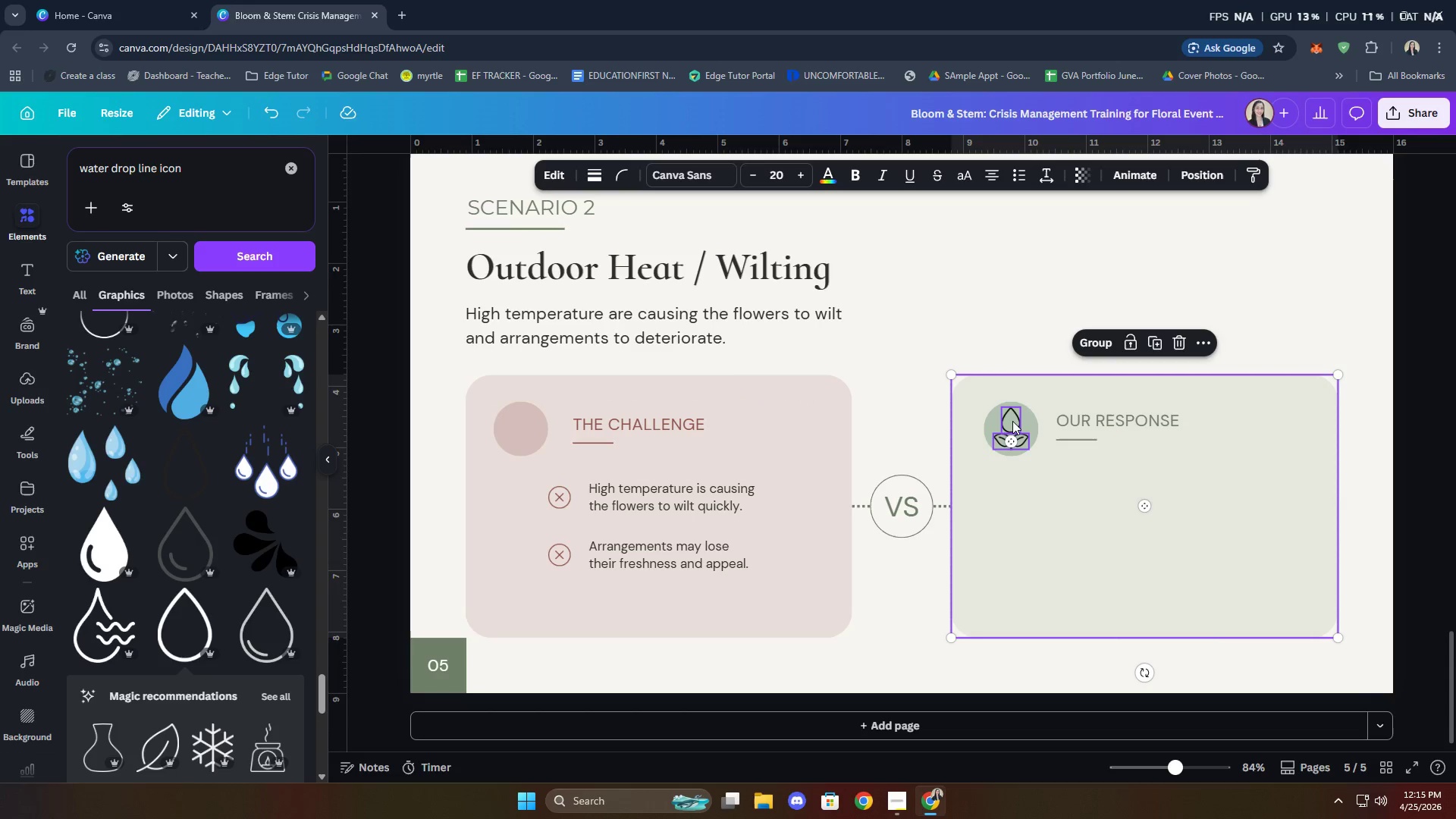 
left_click([1012, 420])
 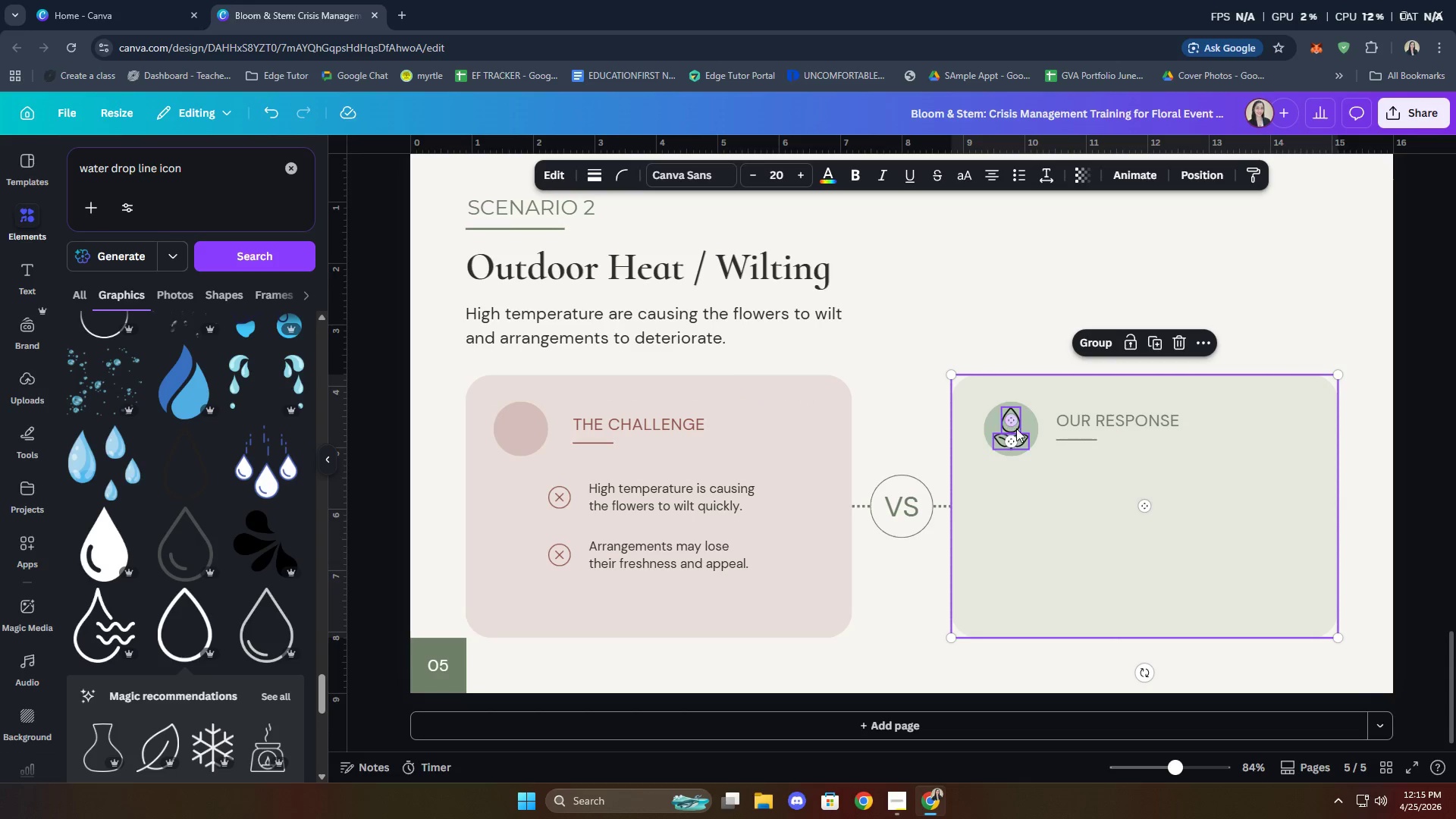 
right_click([1016, 428])
 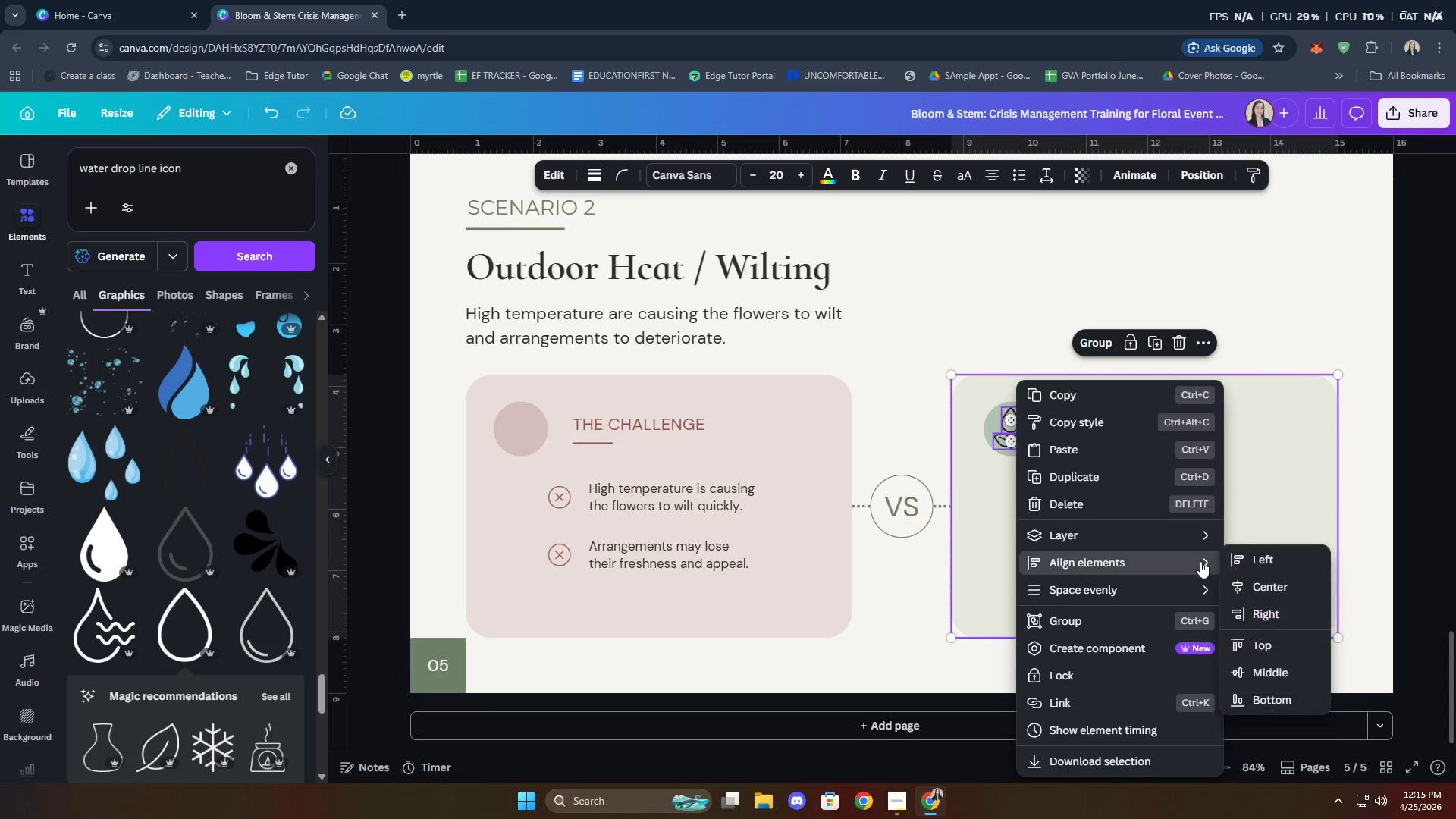 
left_click([1272, 585])
 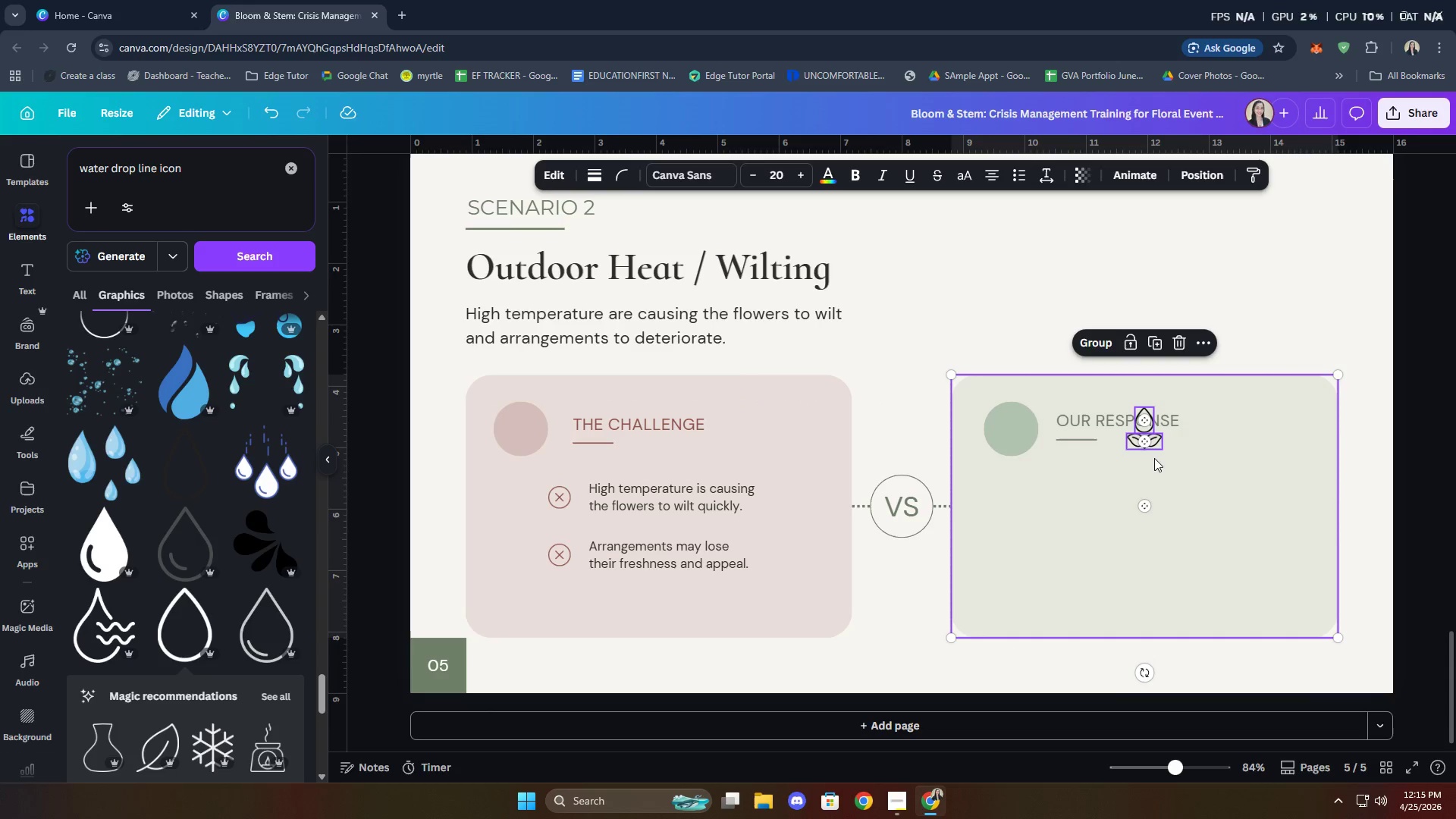 
left_click_drag(start_coordinate=[1156, 445], to_coordinate=[1124, 450])
 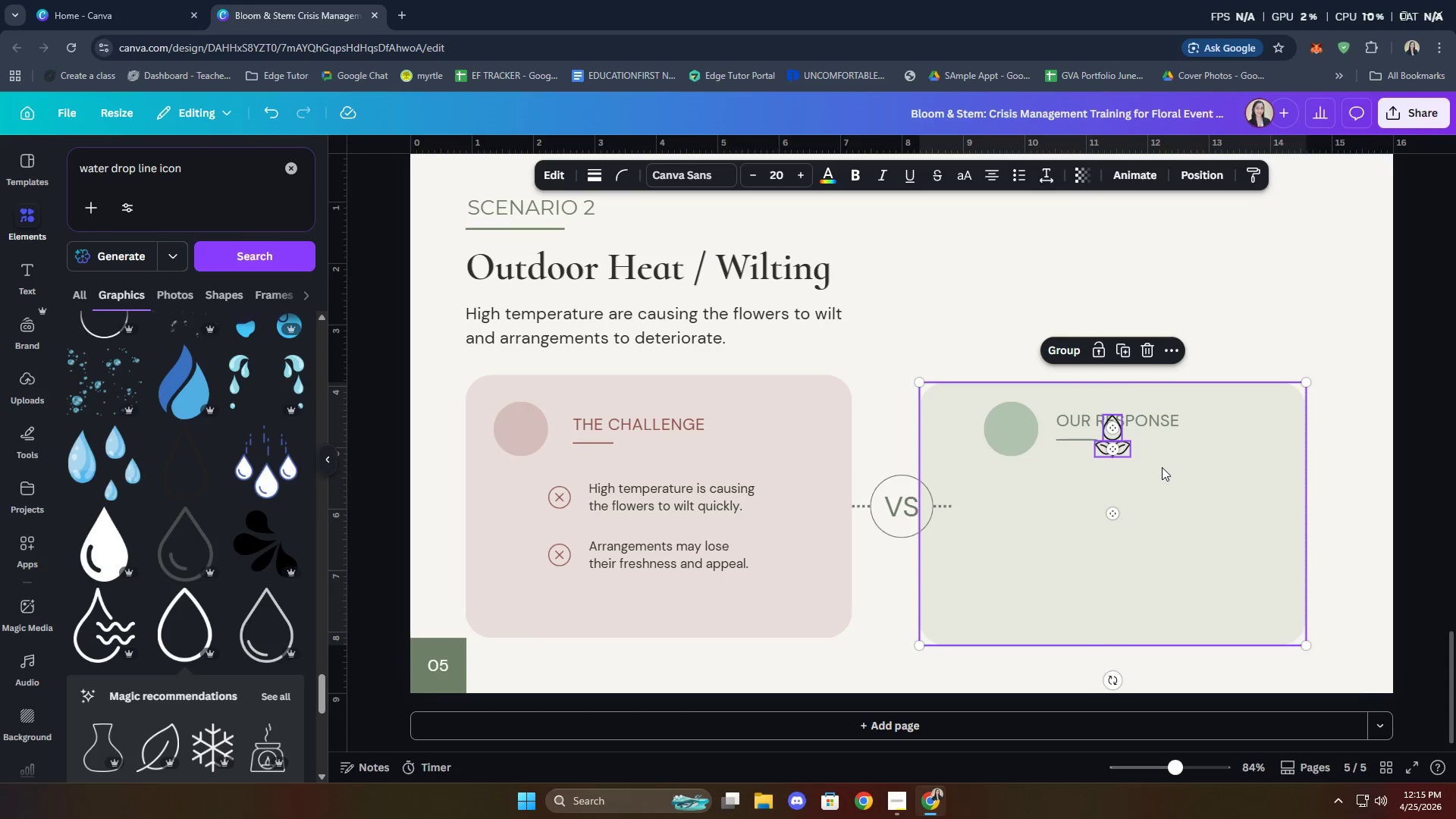 
key(Control+Z)
 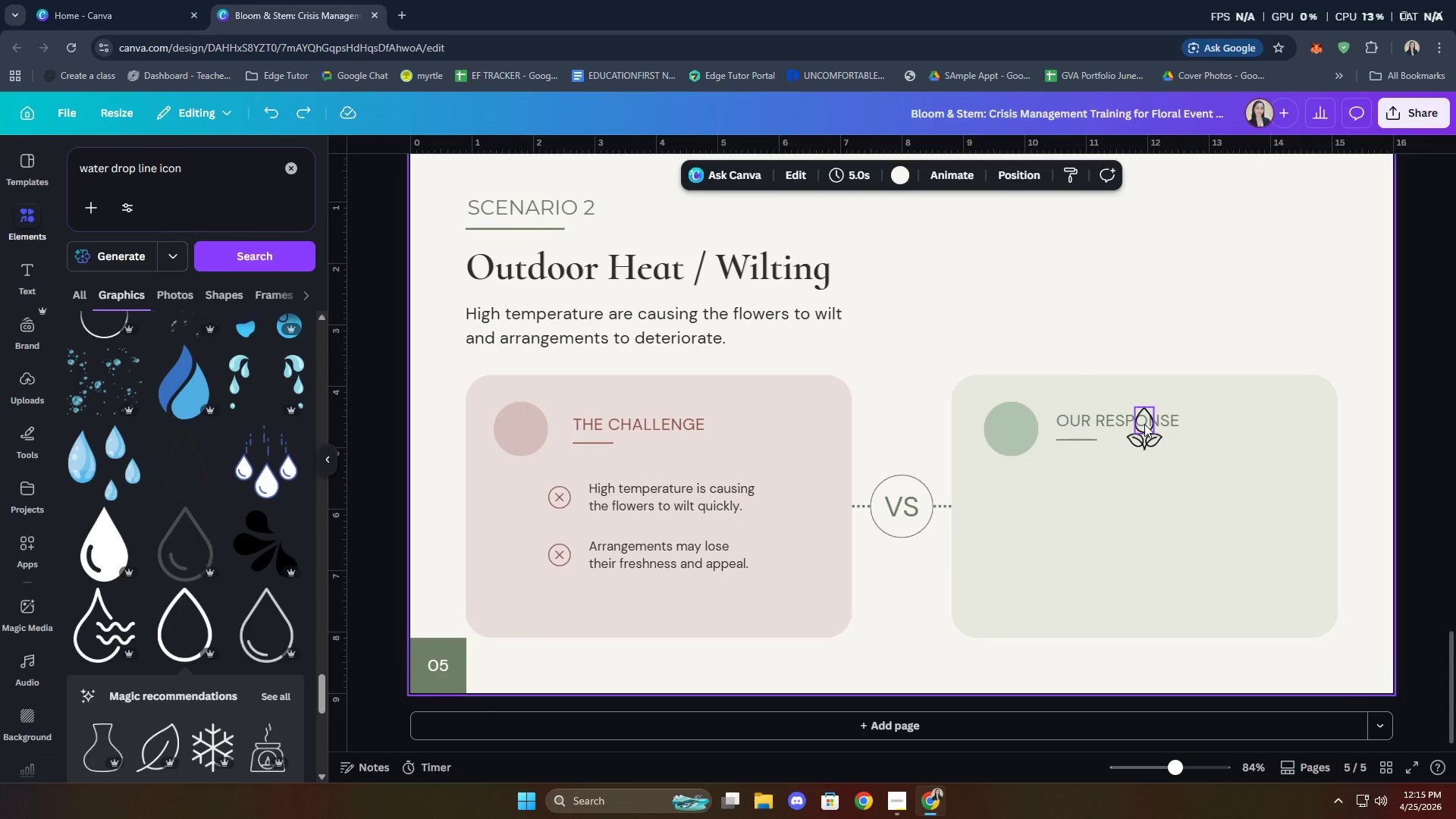 
left_click([1147, 424])
 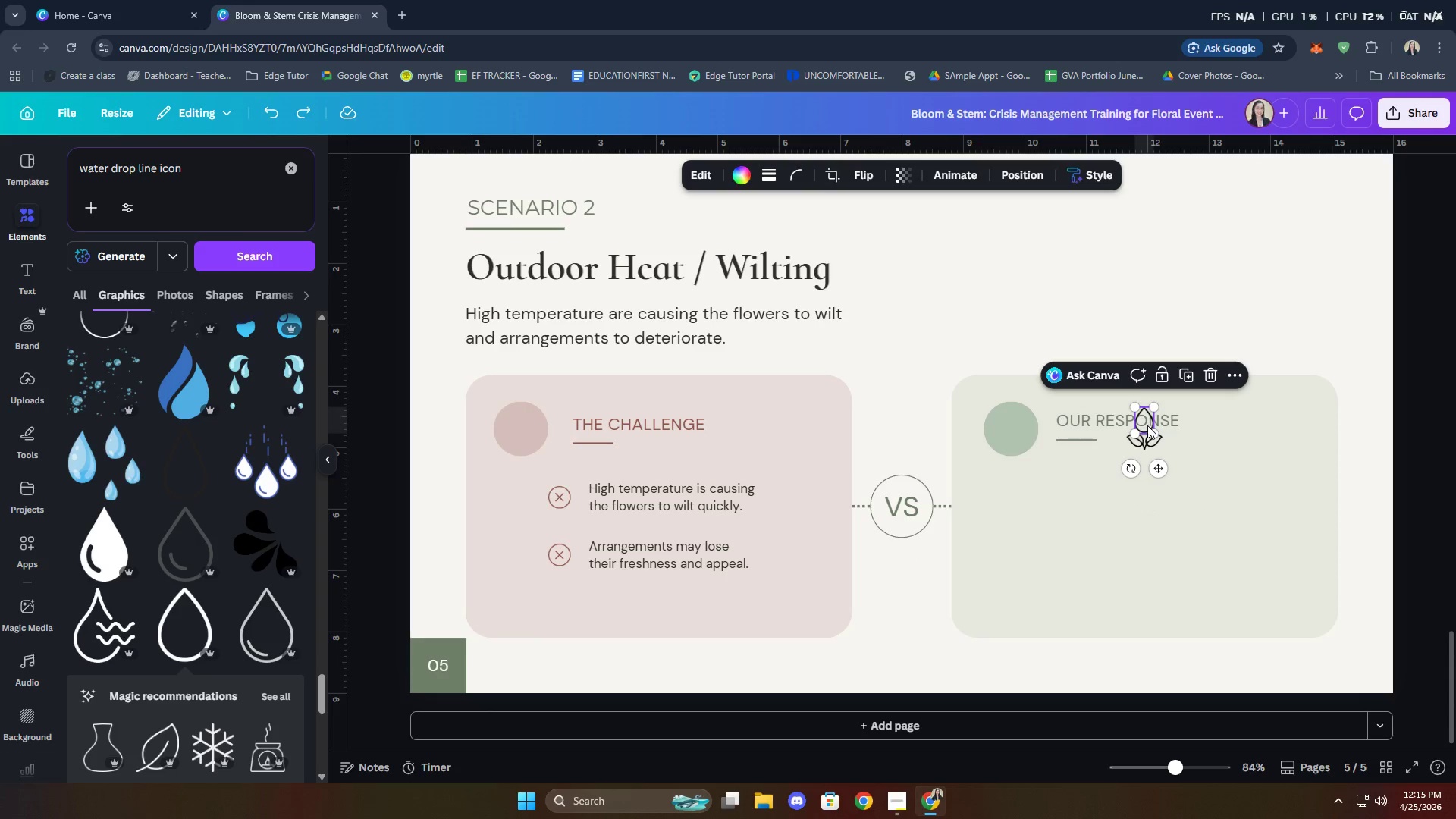 
hold_key(key=ShiftLeft, duration=0.72)
left_click([1151, 445])
 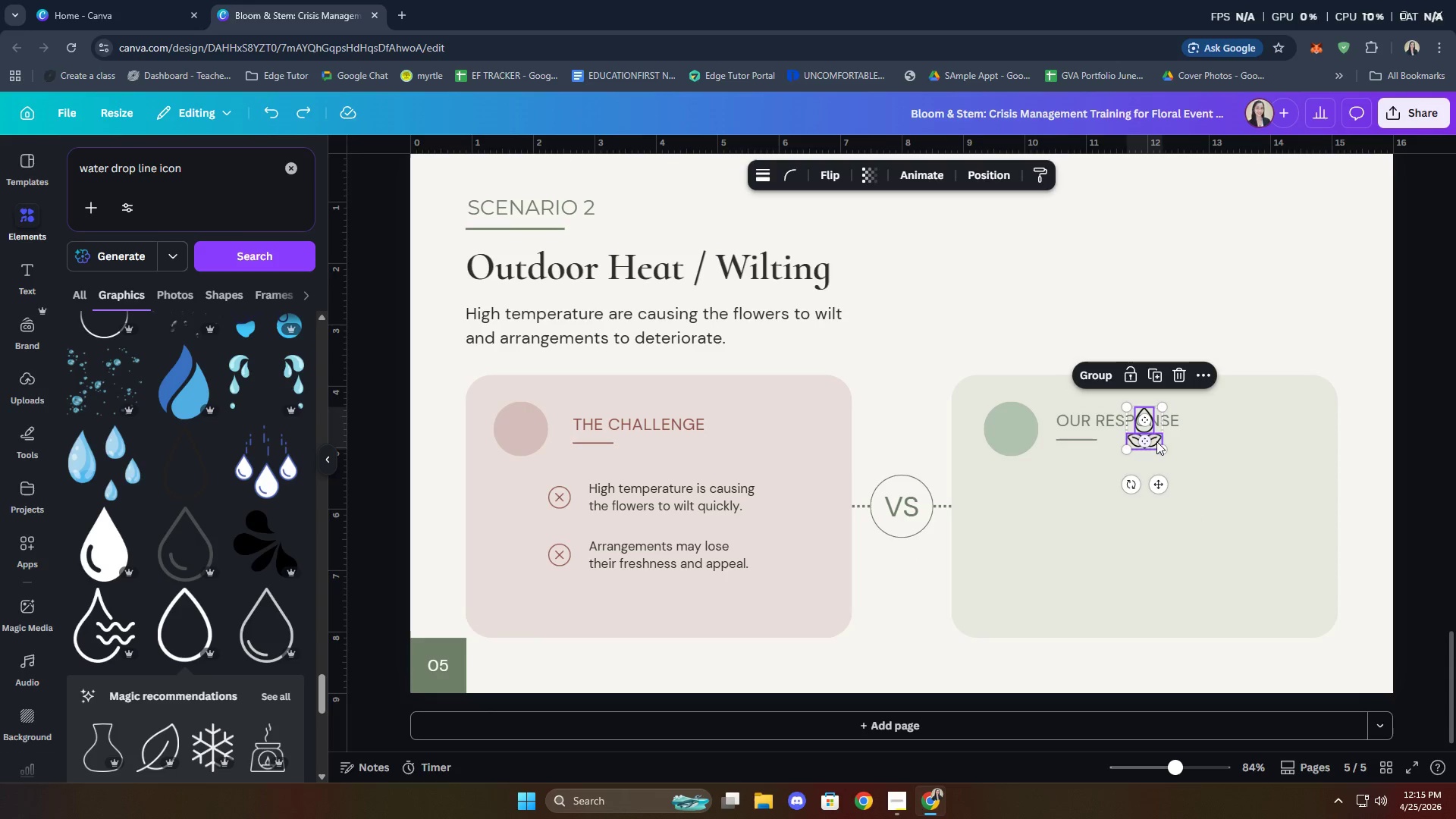 
left_click_drag(start_coordinate=[1156, 441], to_coordinate=[1027, 441])
 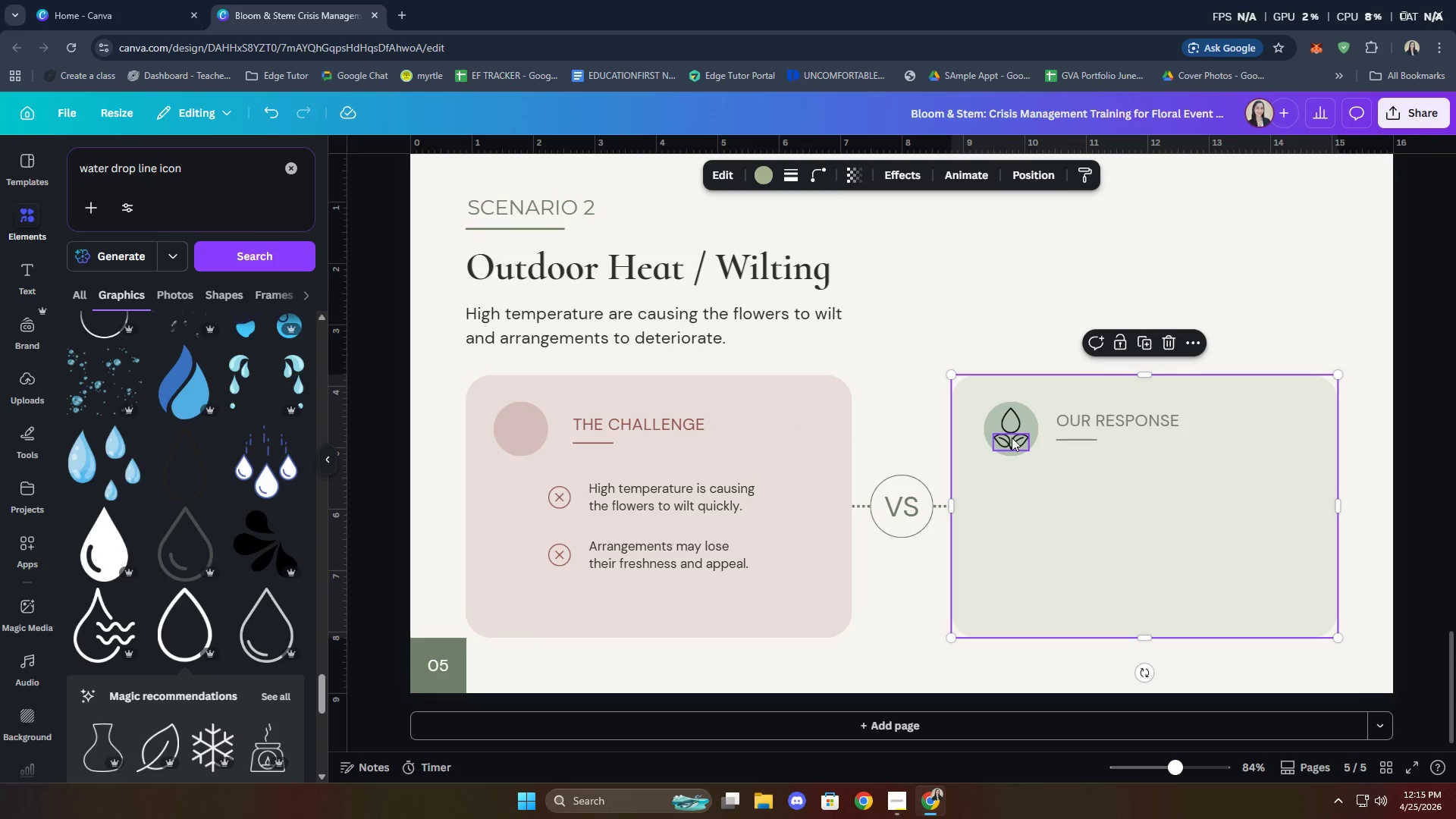 
left_click([1010, 422])
 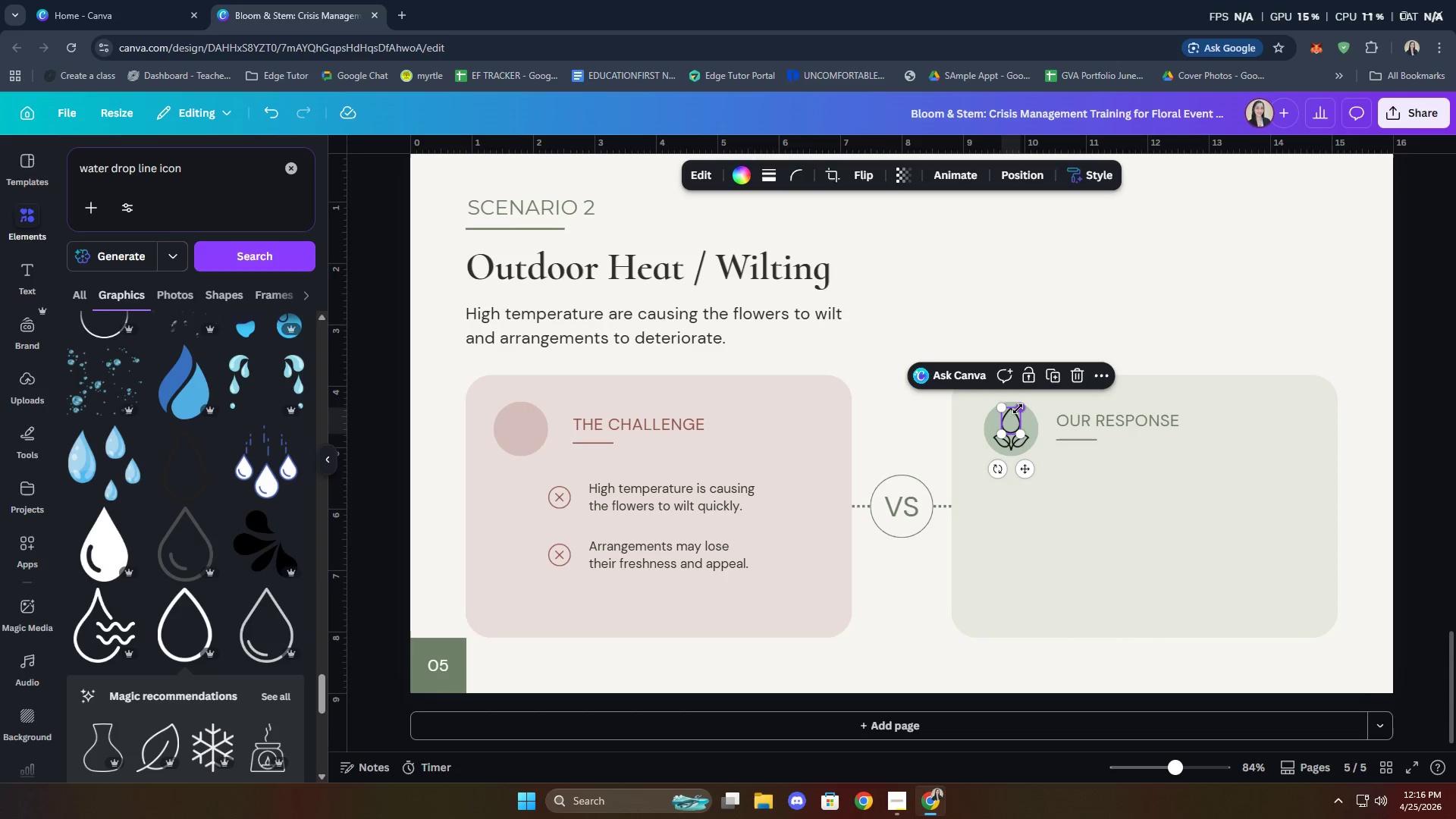 
left_click_drag(start_coordinate=[1018, 409], to_coordinate=[1018, 413])
 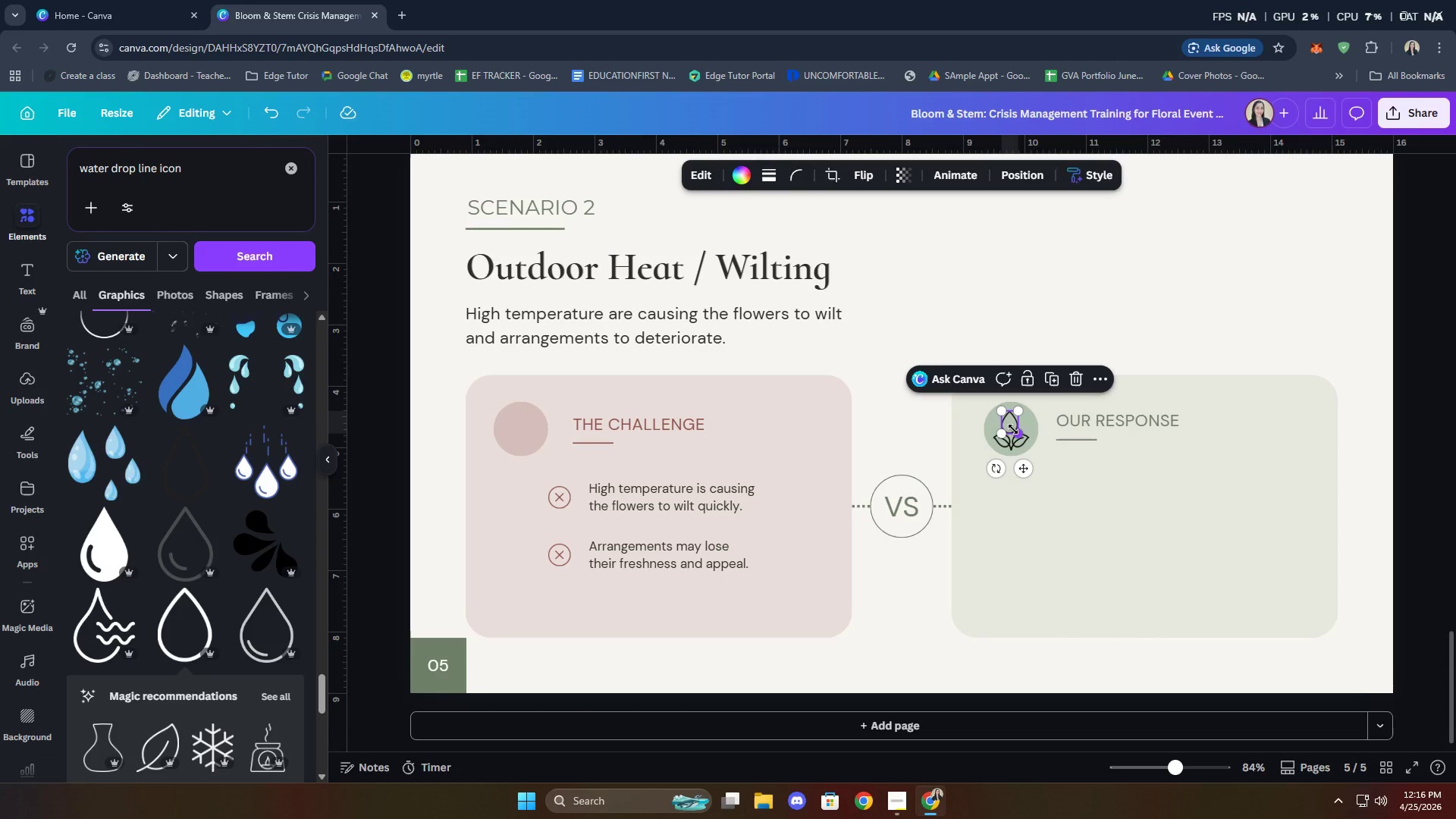 
hold_key(key=ShiftLeft, duration=0.52)
left_click([1011, 446])
 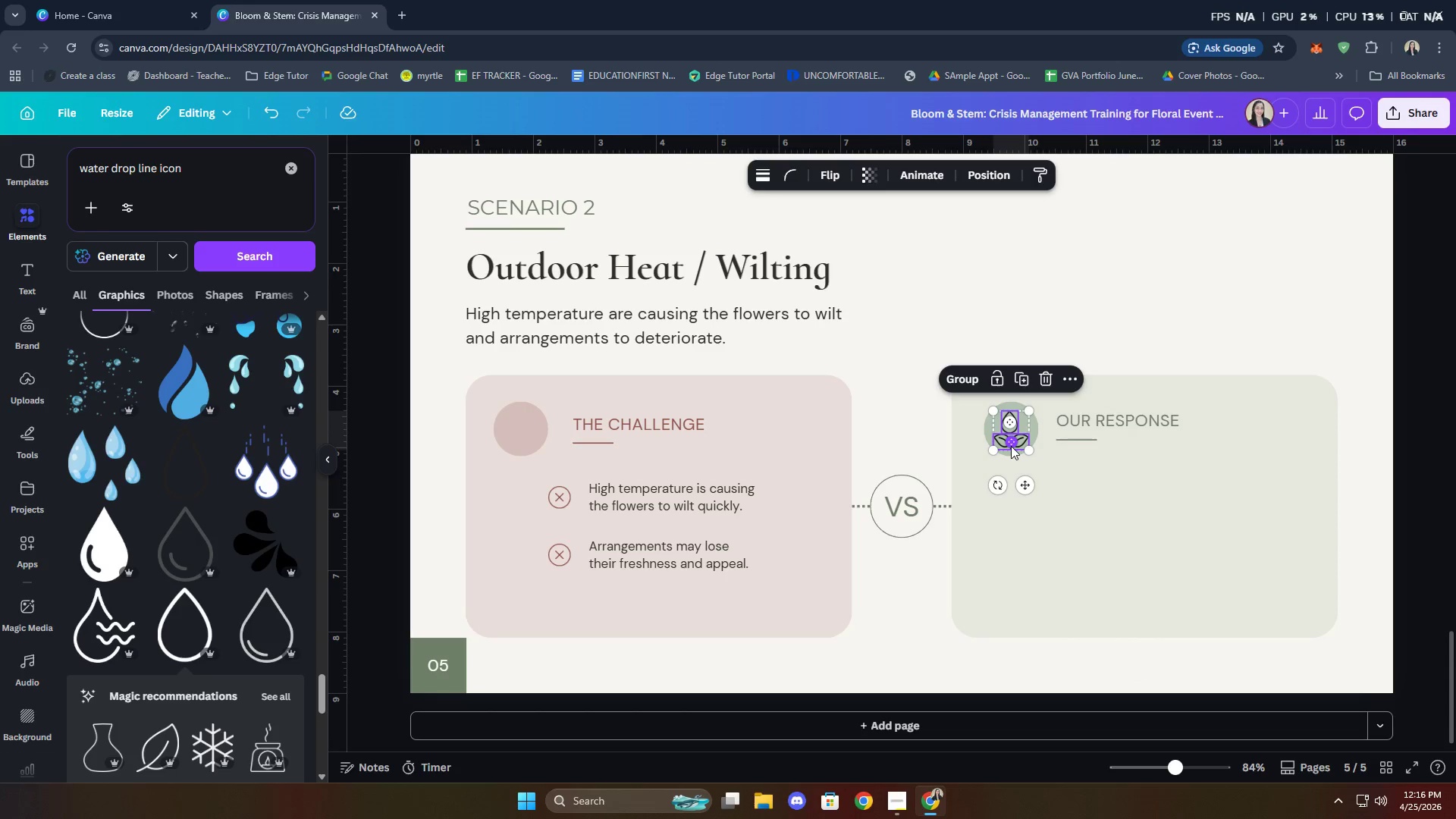 
right_click([1011, 446])
 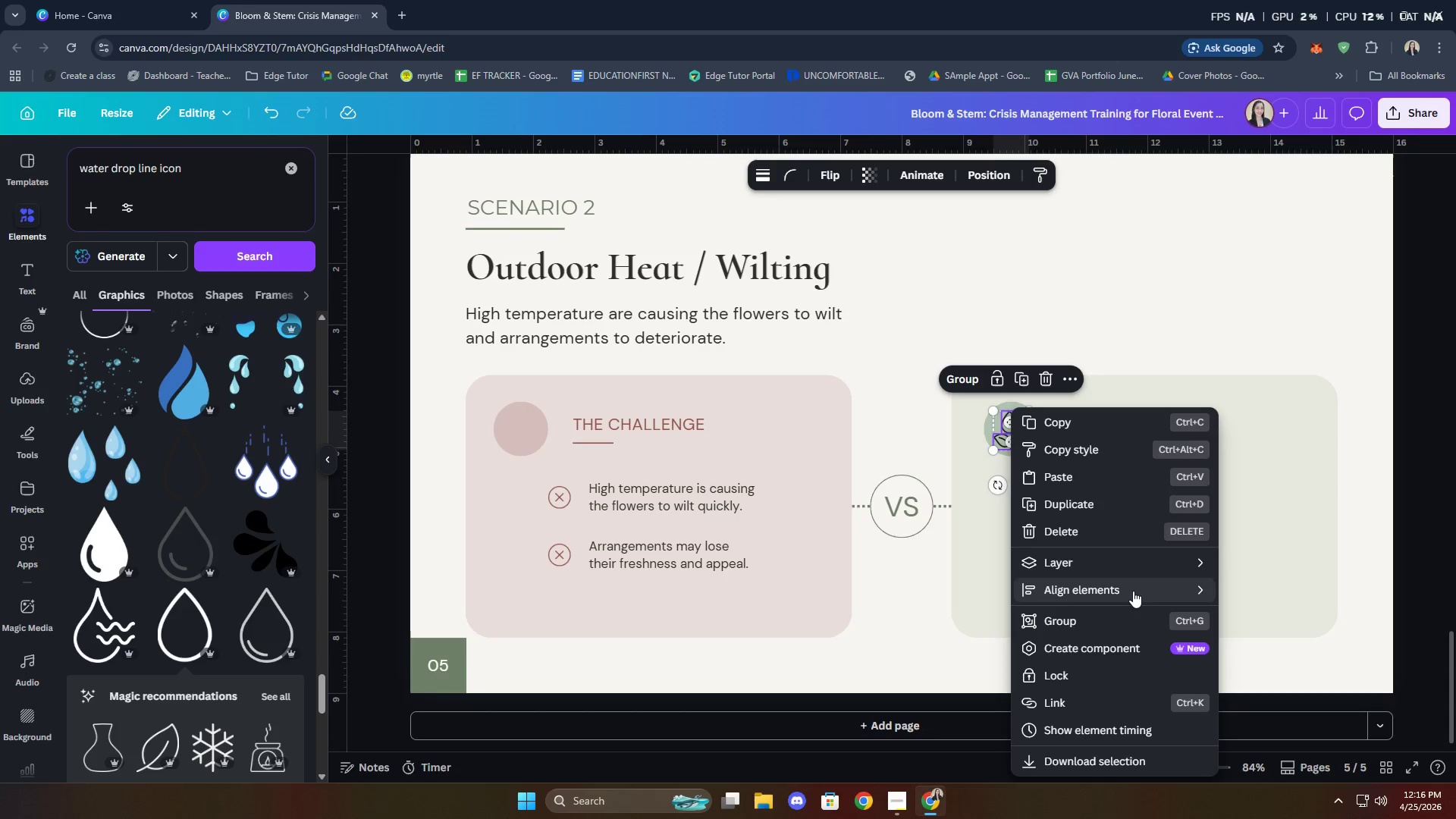 
left_click([1259, 617])
 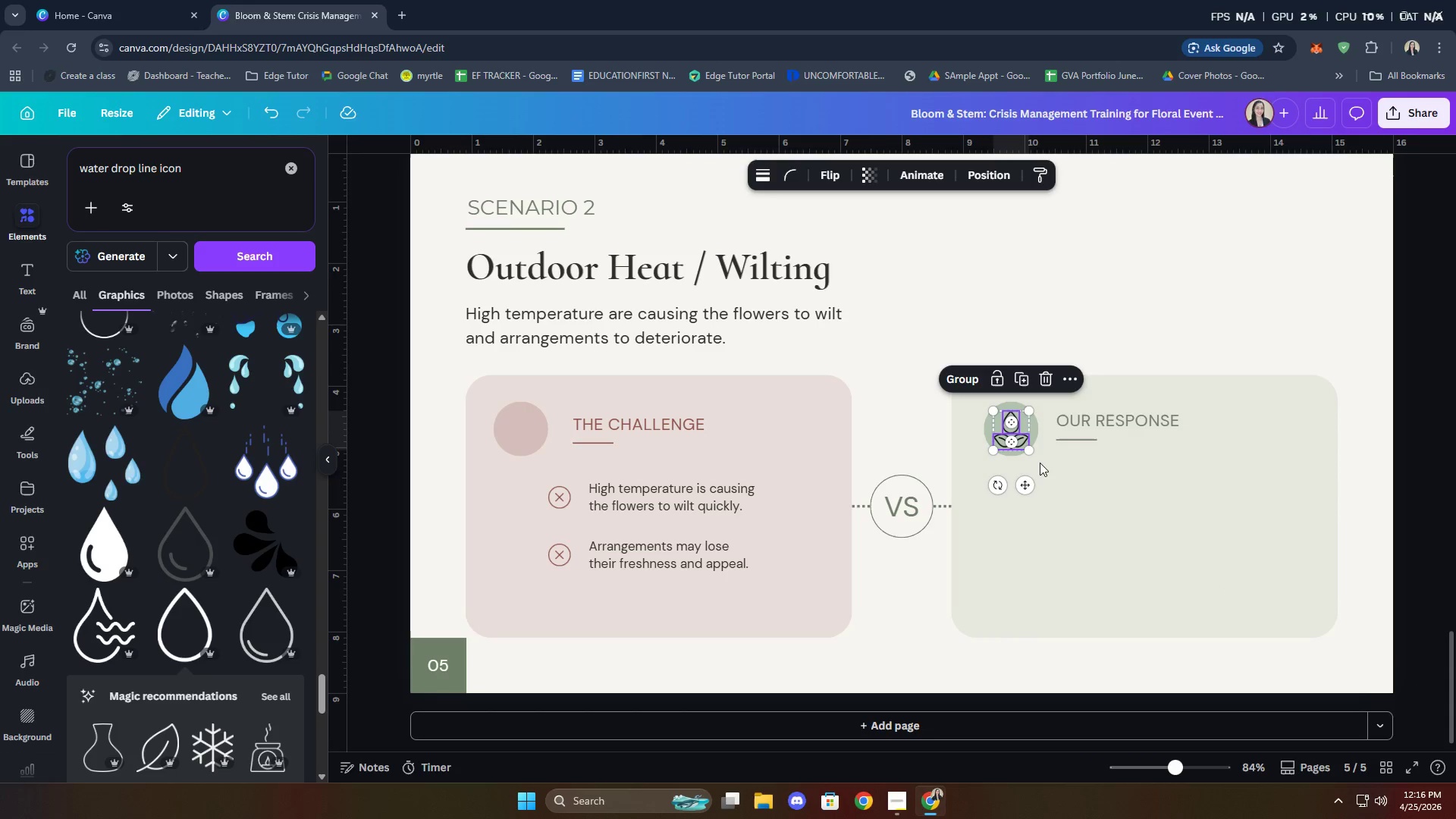 
left_click([1115, 482])
 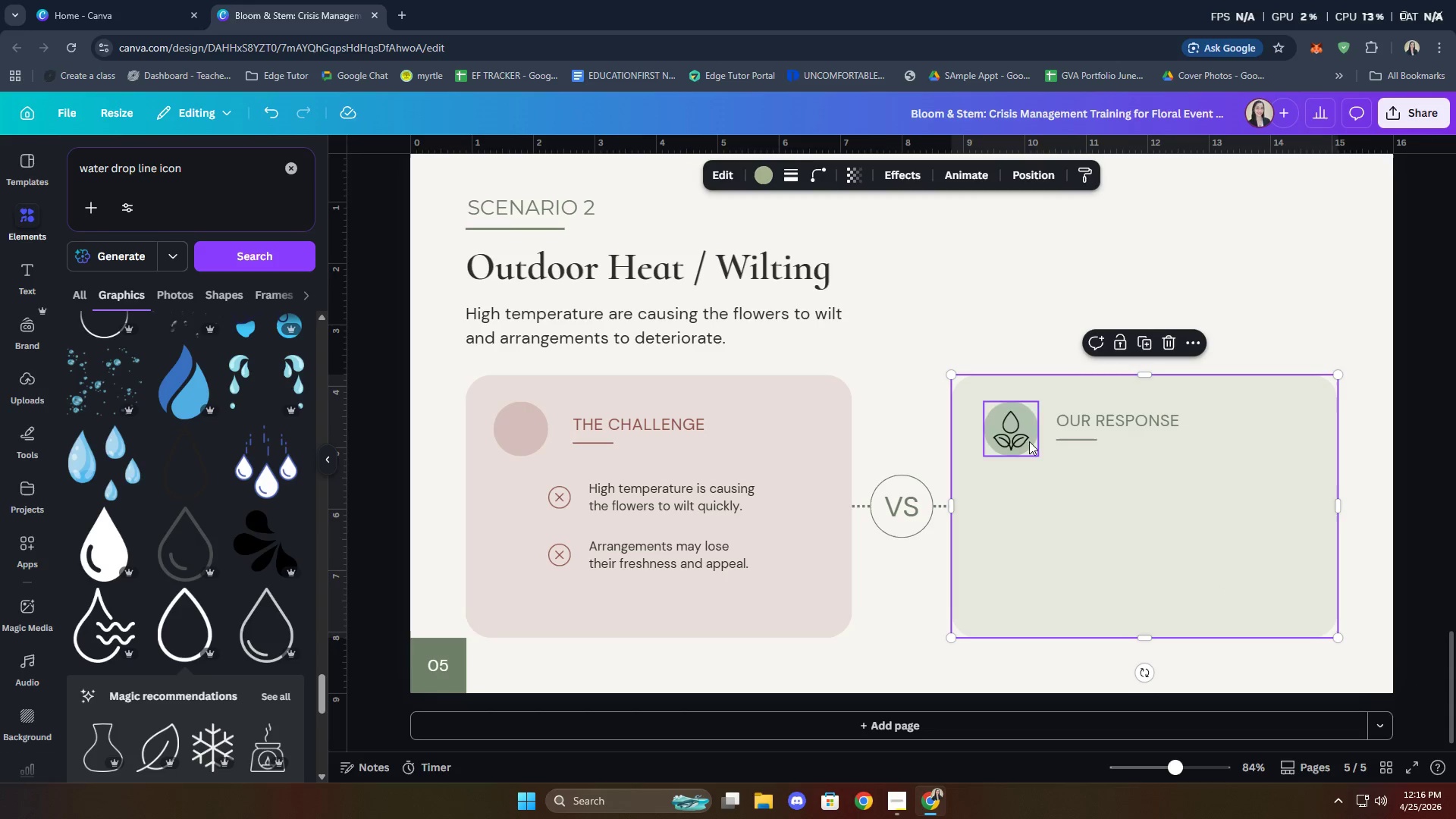 
left_click([1024, 439])
 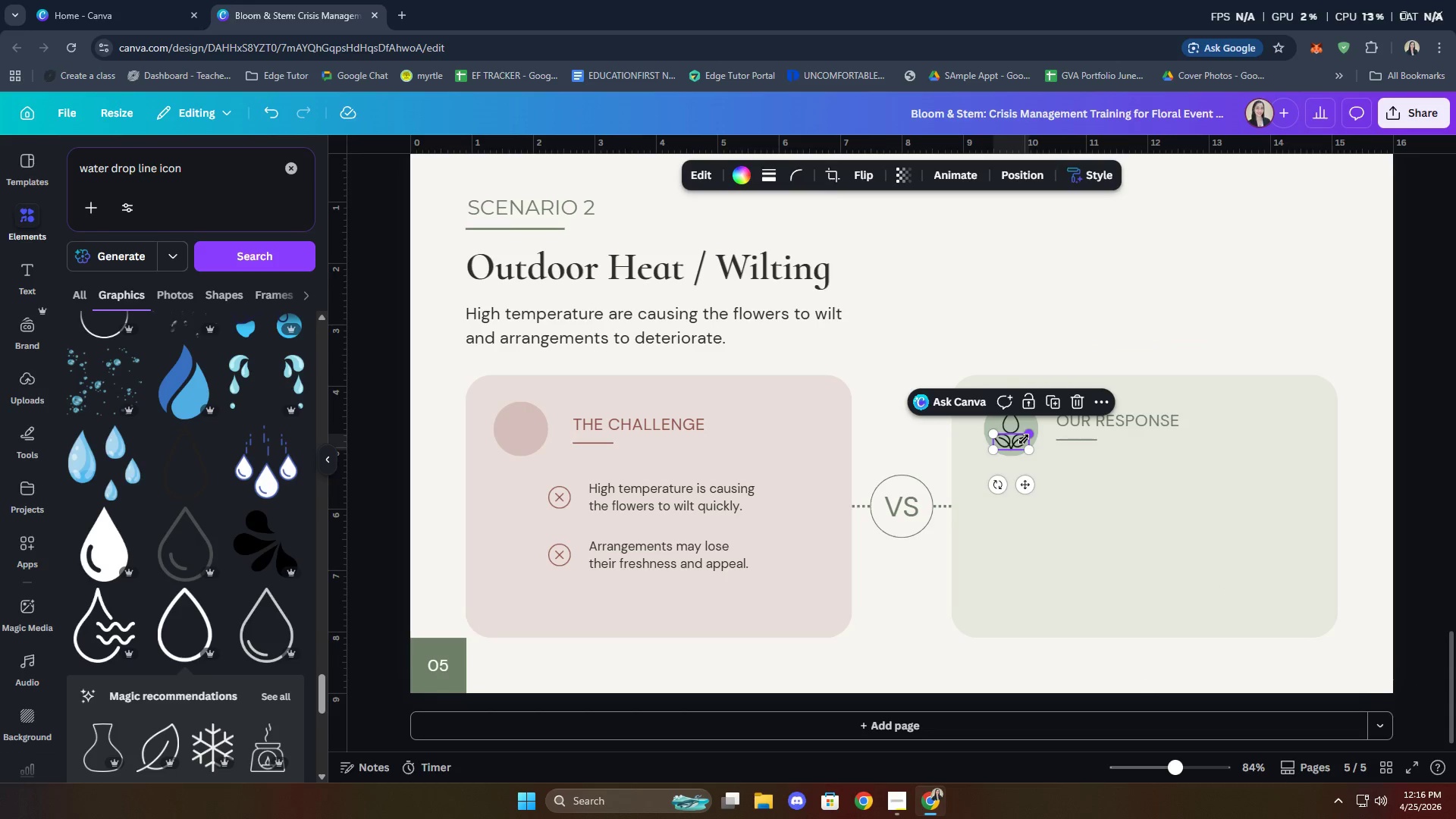 
hold_key(key=ShiftLeft, duration=0.69)
left_click([1015, 424])
 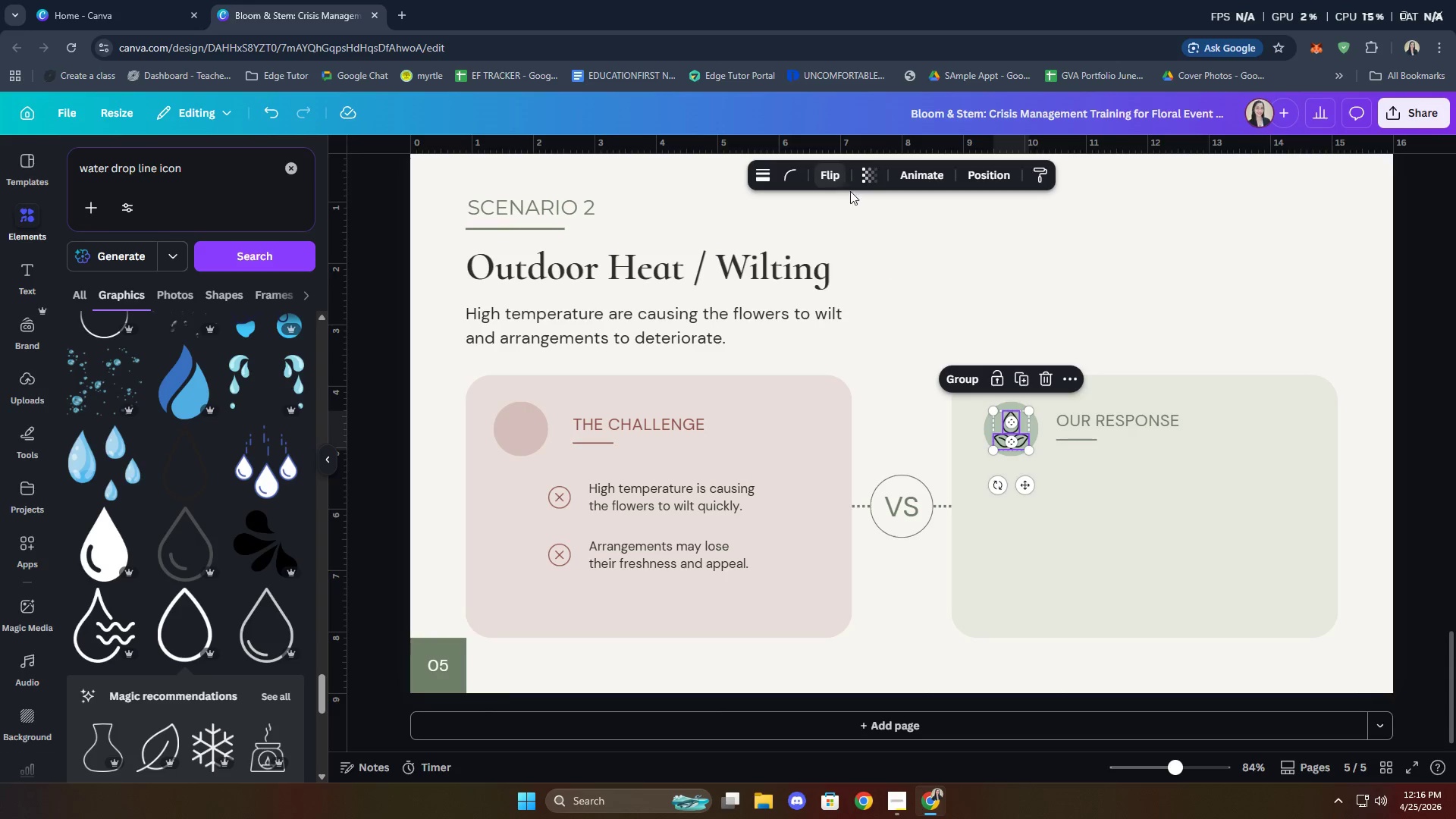 
left_click([1086, 535])
 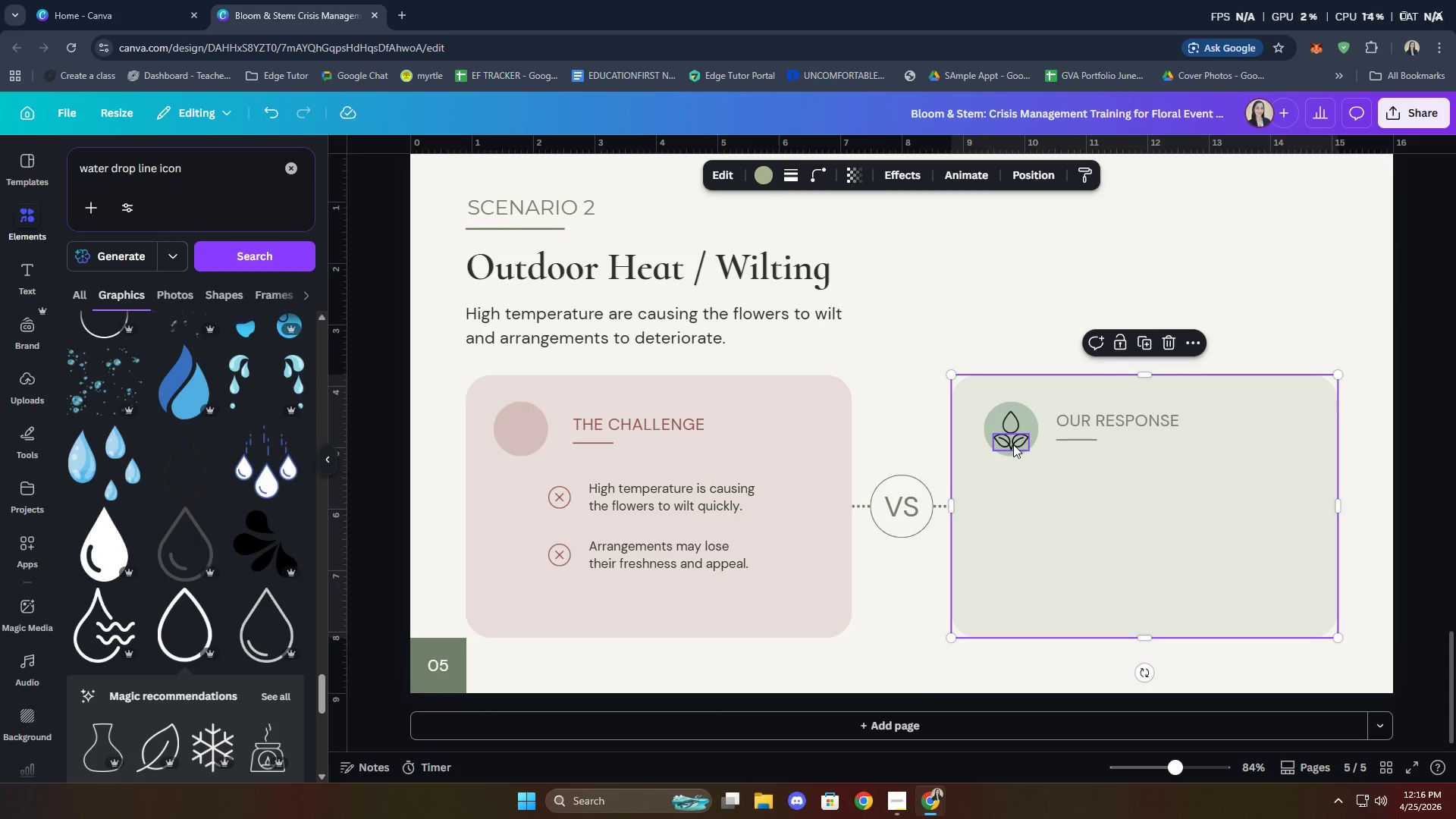 
left_click([1013, 444])
 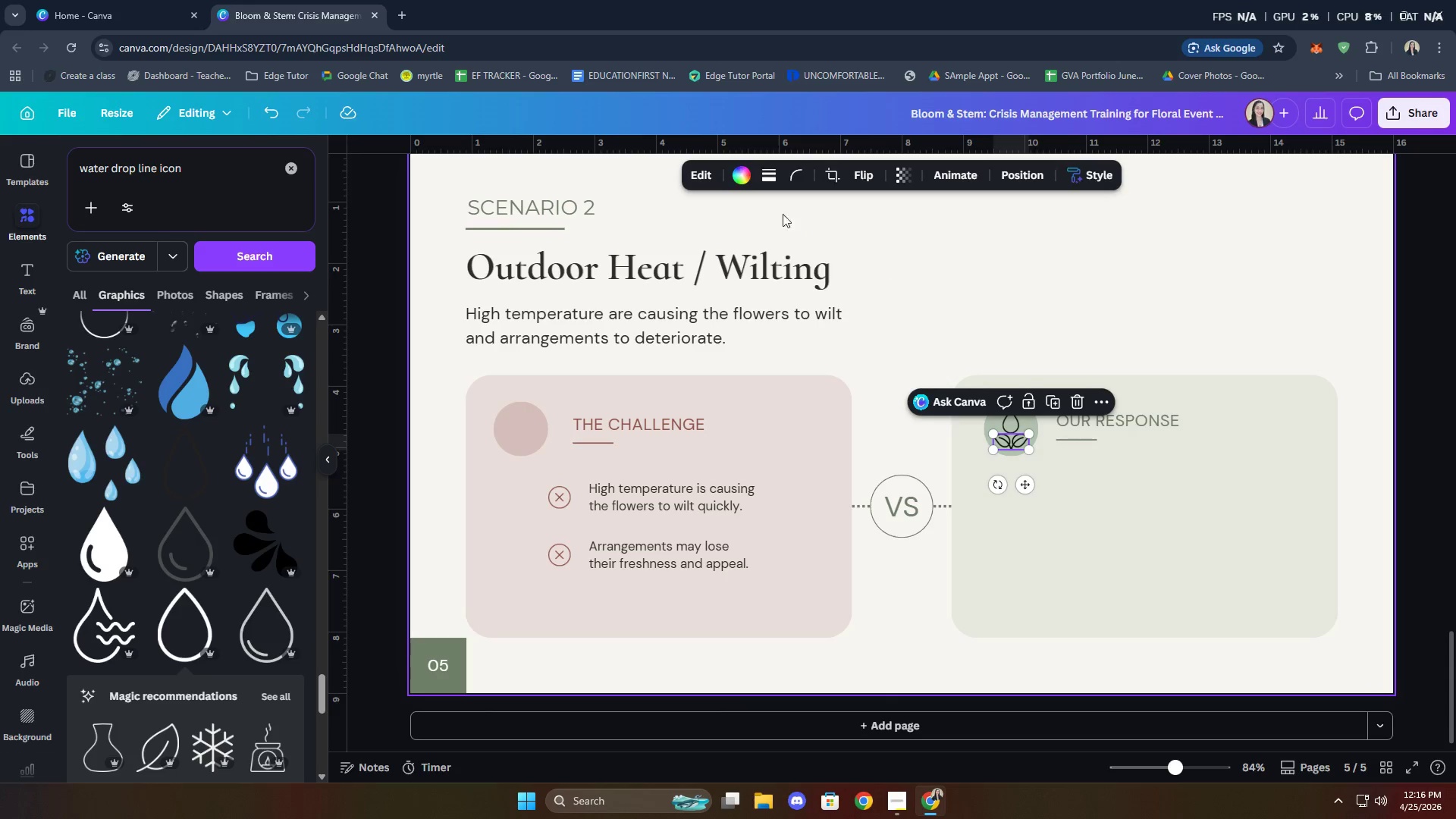 
left_click([744, 180])
 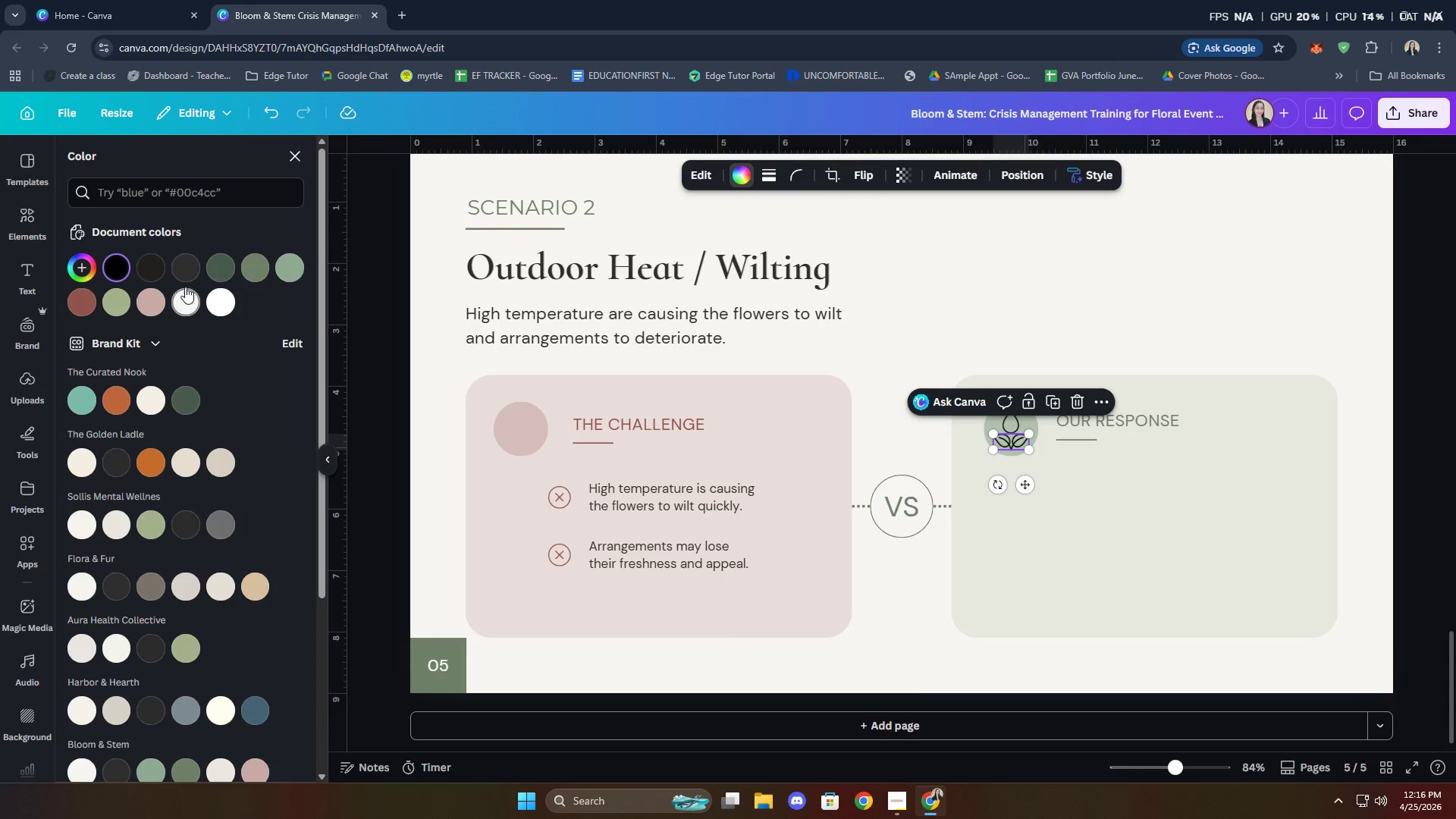 
left_click([215, 271])
 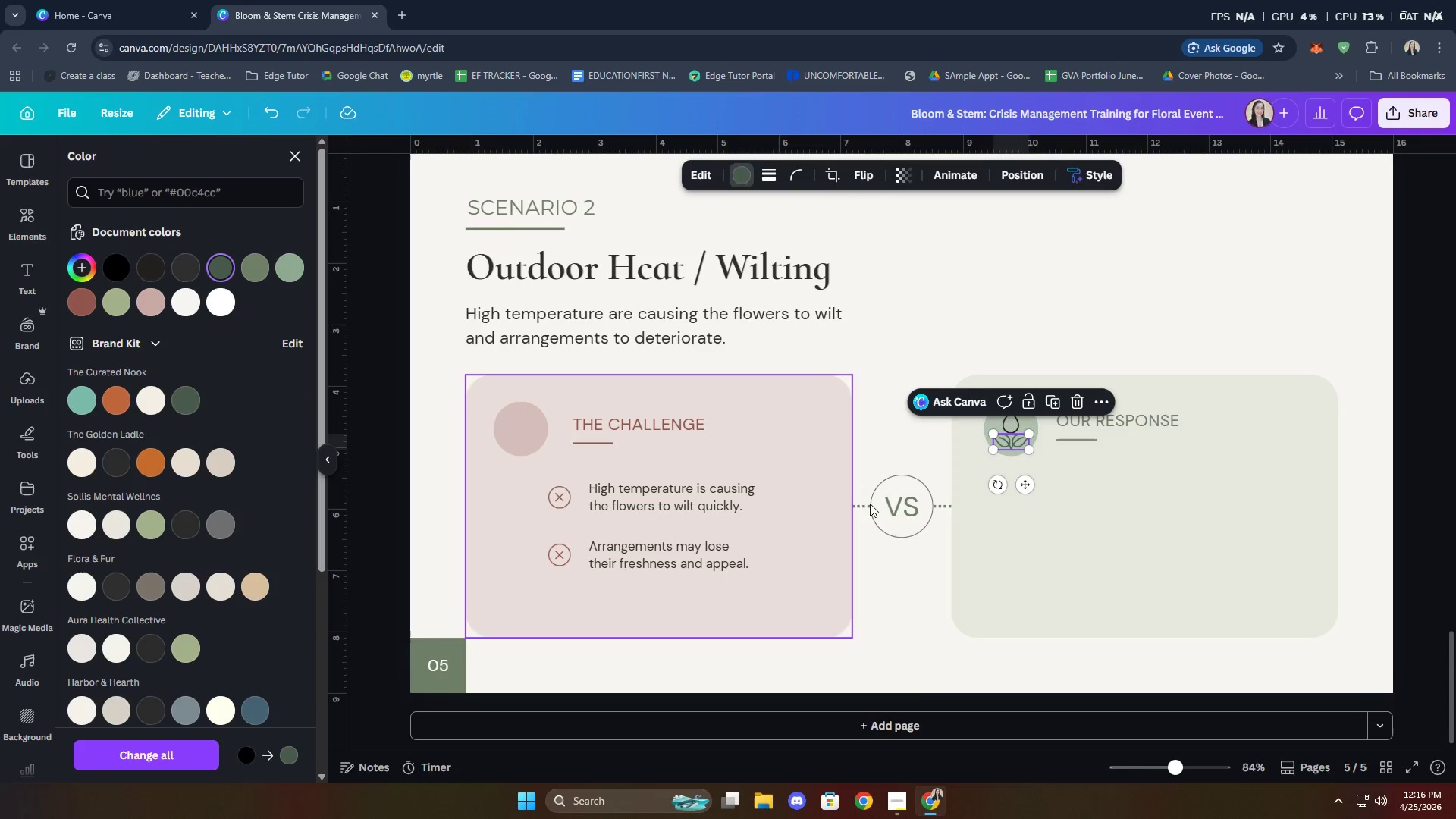 
left_click([1121, 495])
 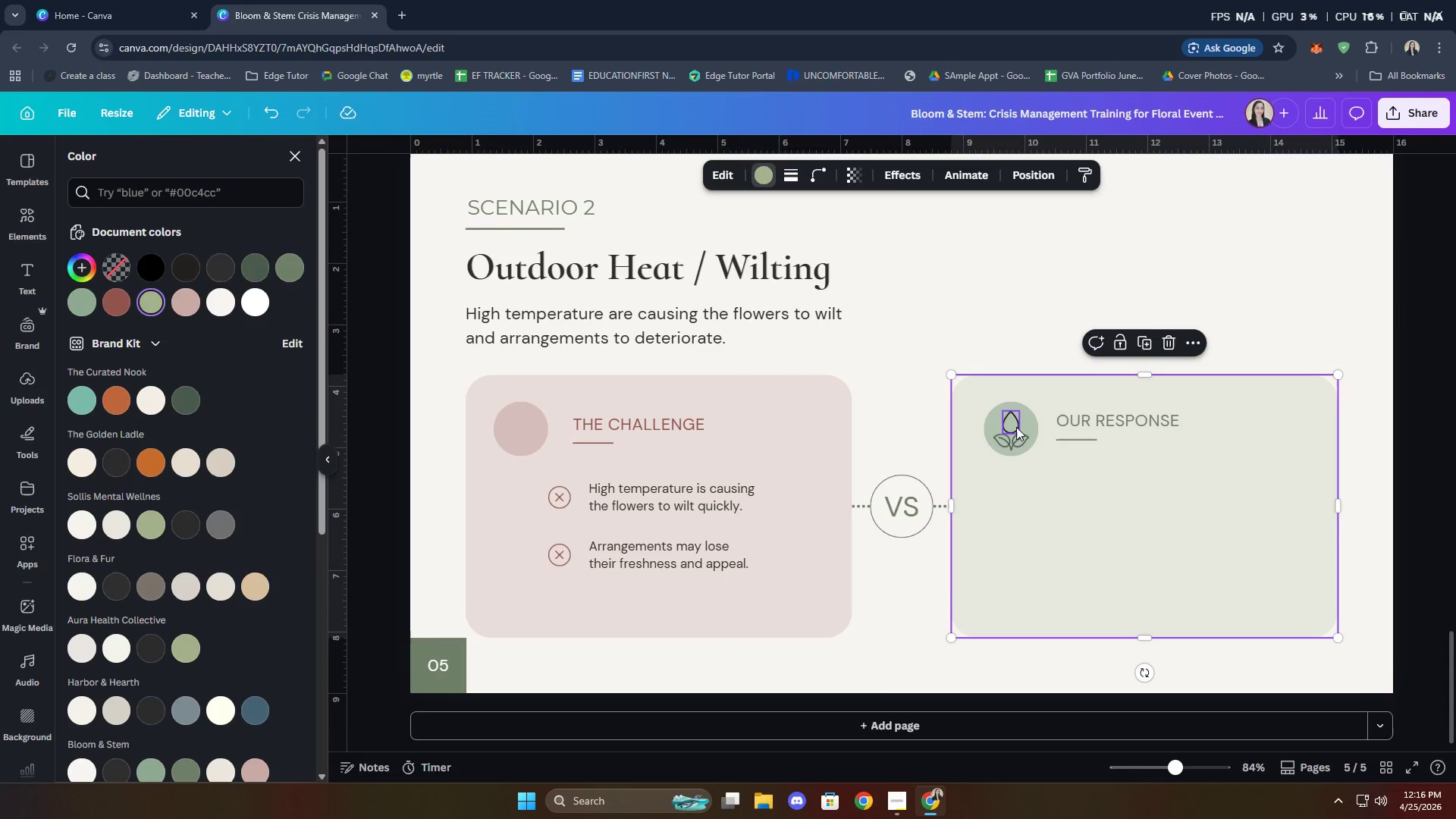 
left_click([1016, 425])
 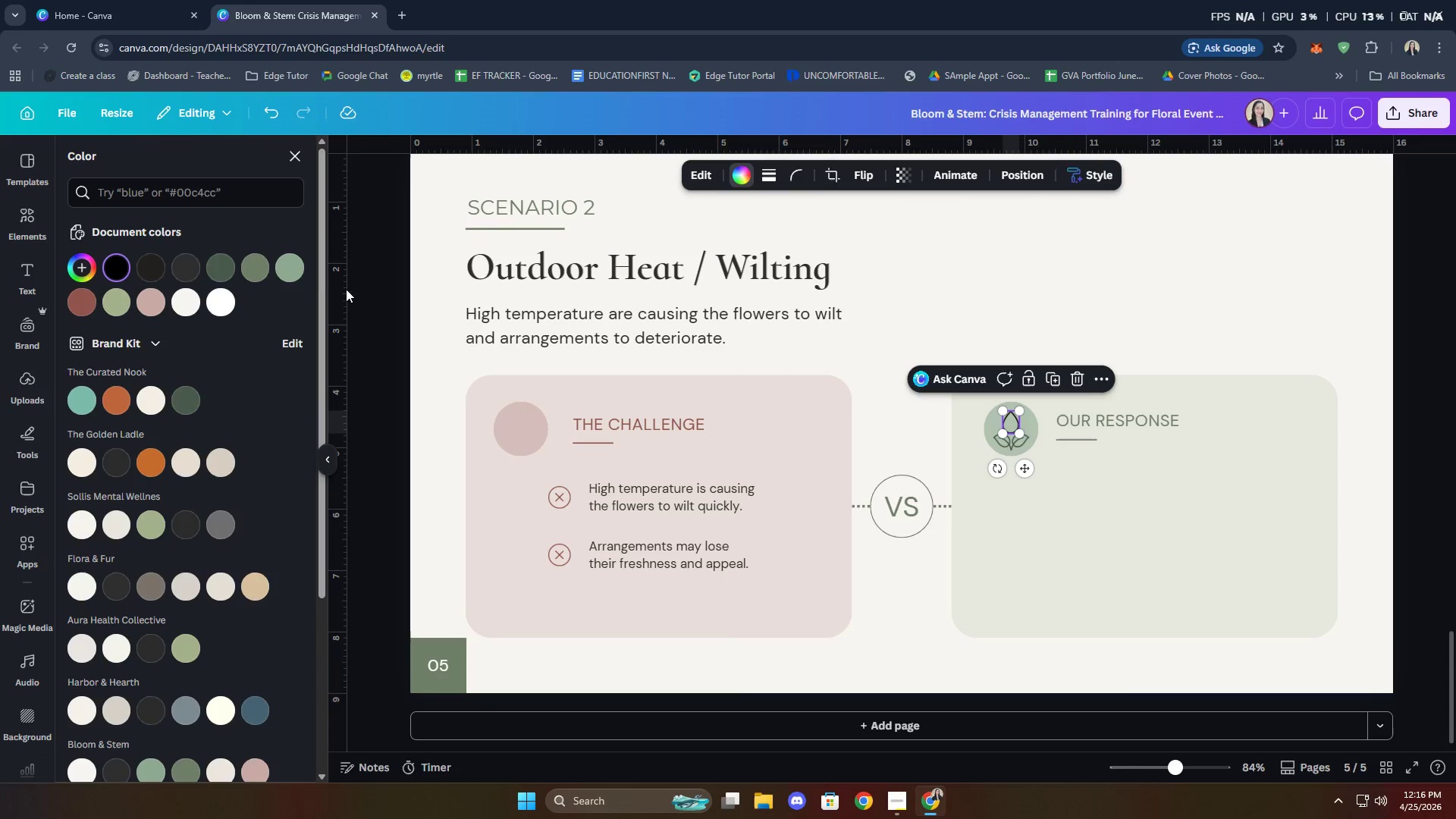 
left_click([219, 271])
 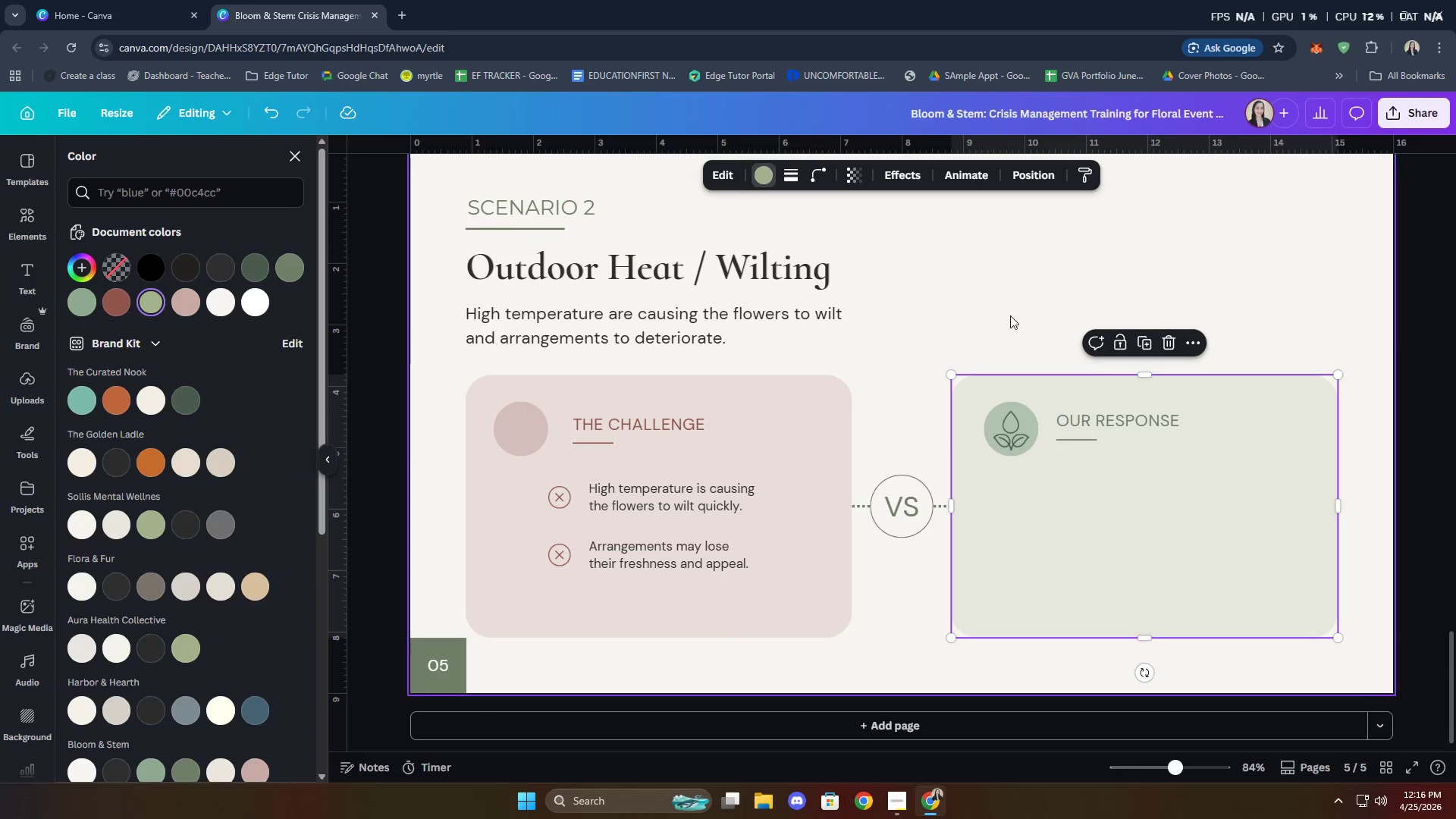 
hold_key(key=ShiftLeft, duration=1.3)
left_click([1020, 438])
 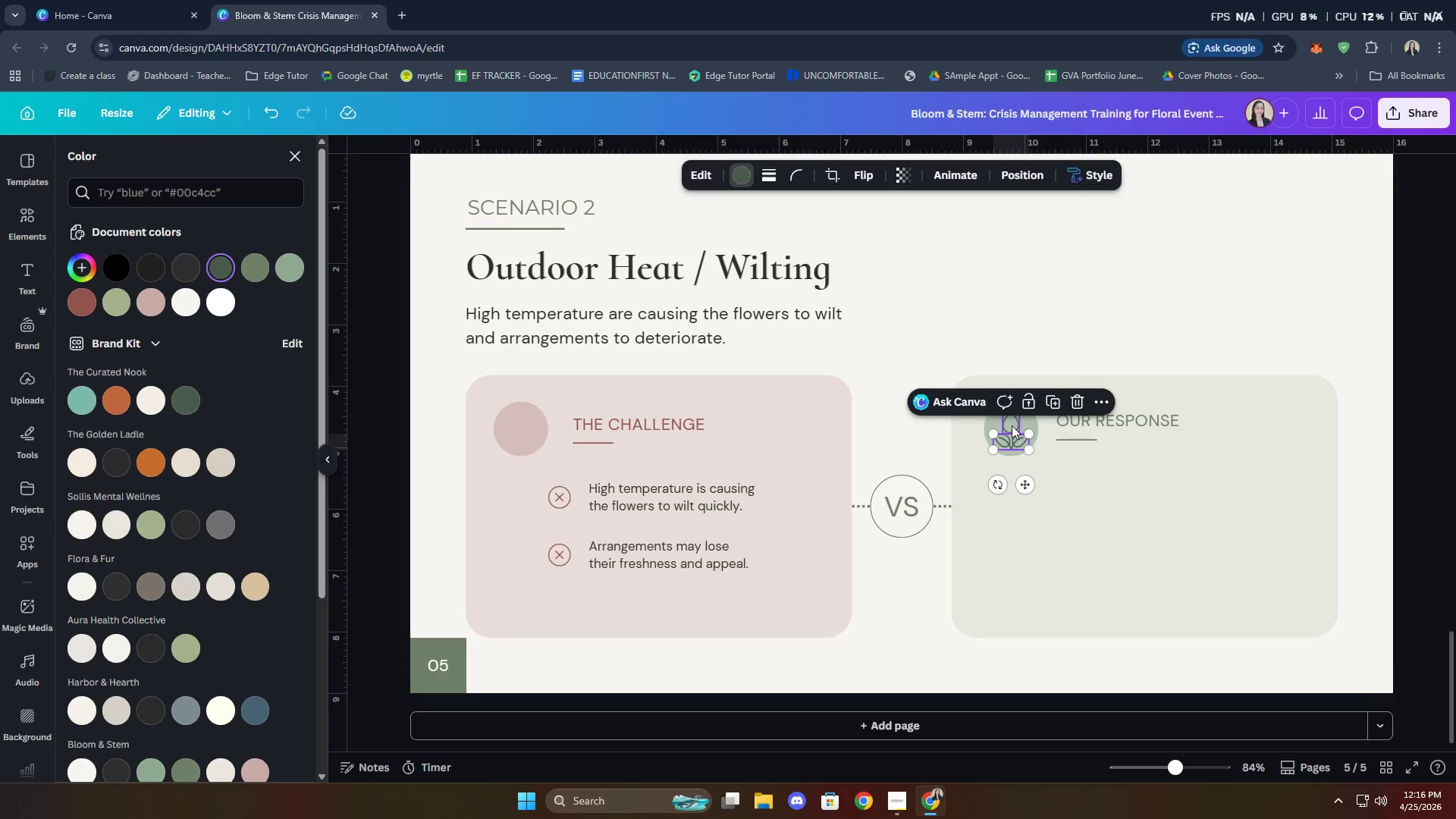 
left_click([1012, 425])
 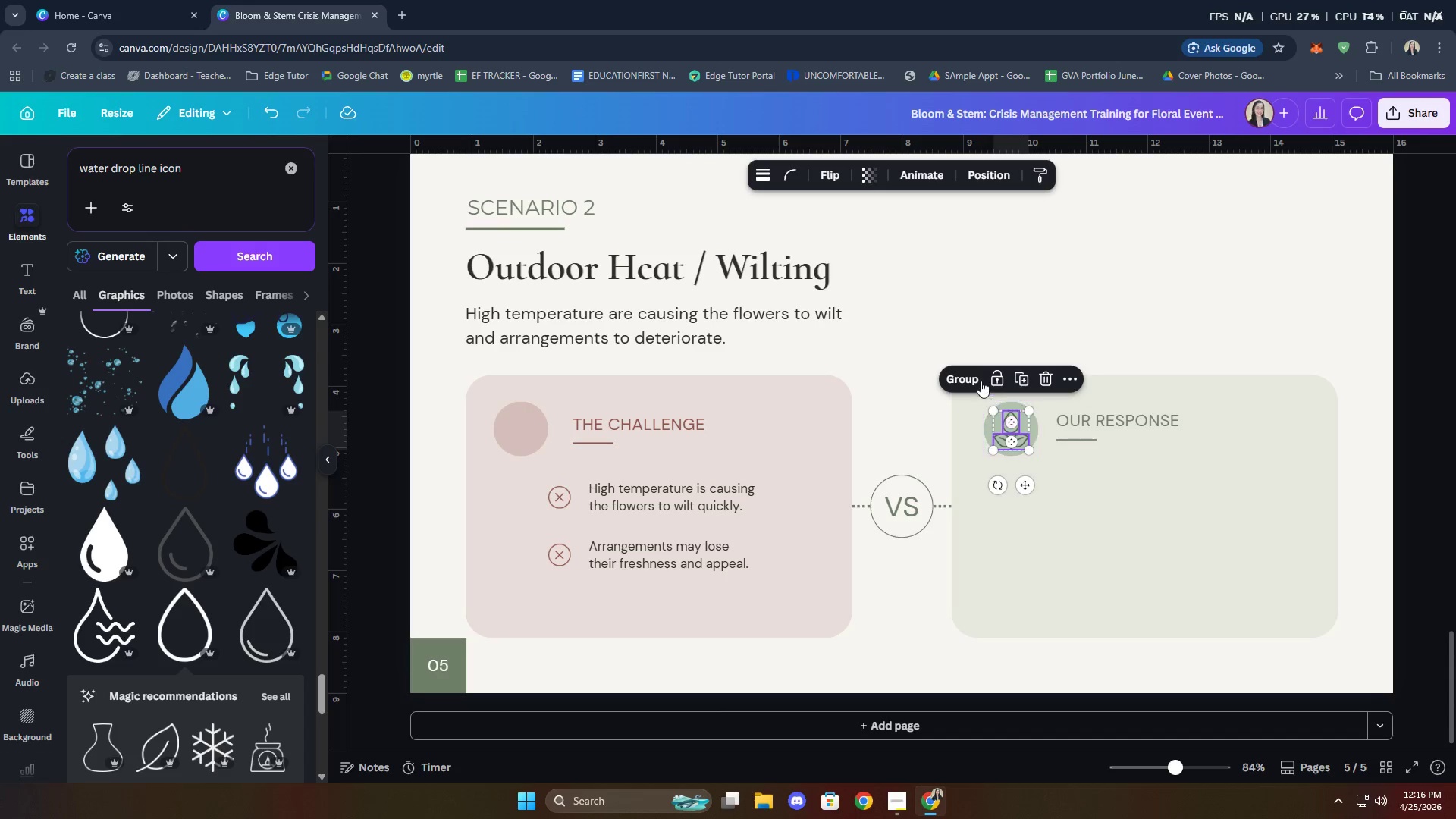 
left_click([967, 367])
 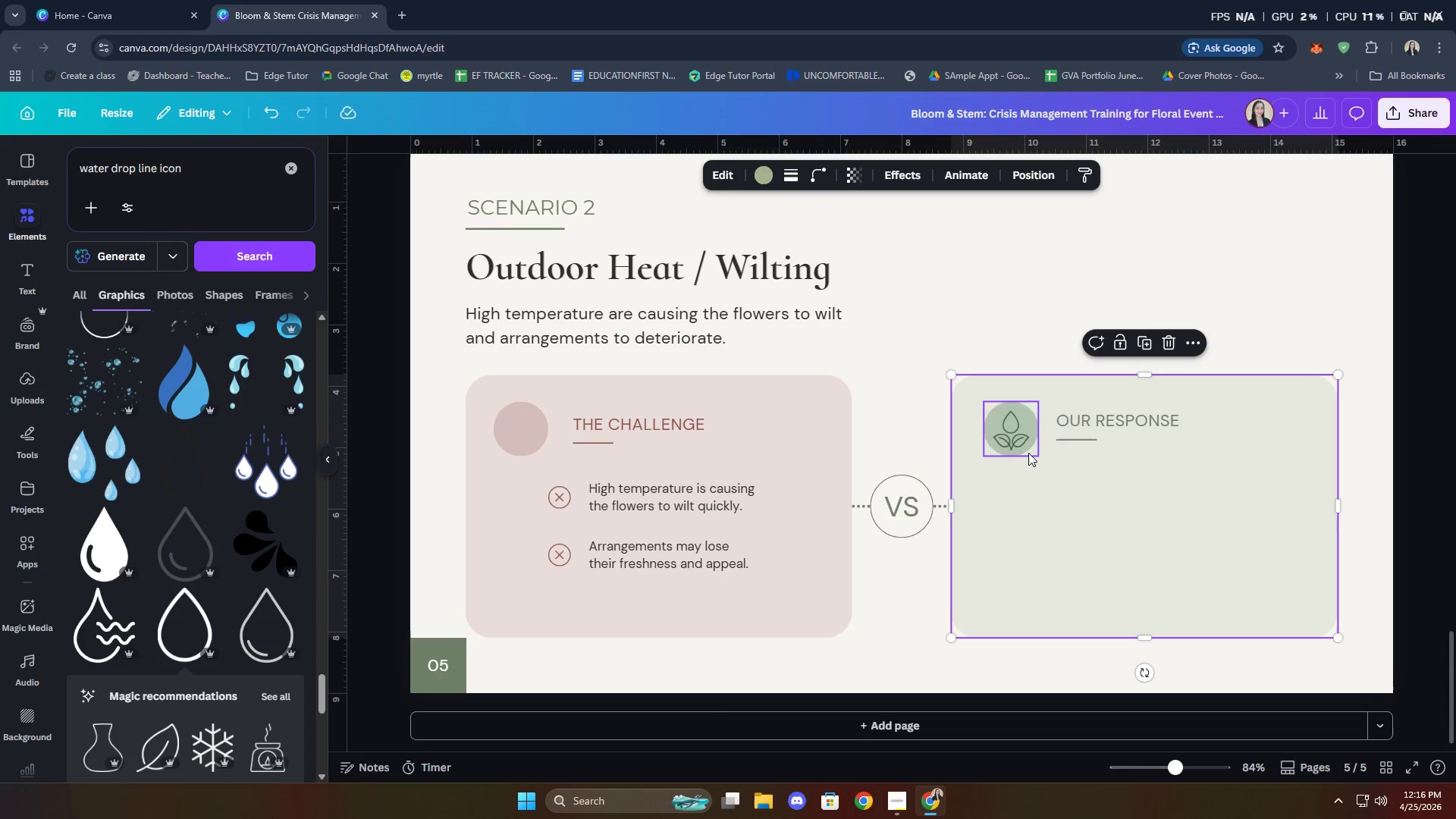 
left_click([1013, 435])
 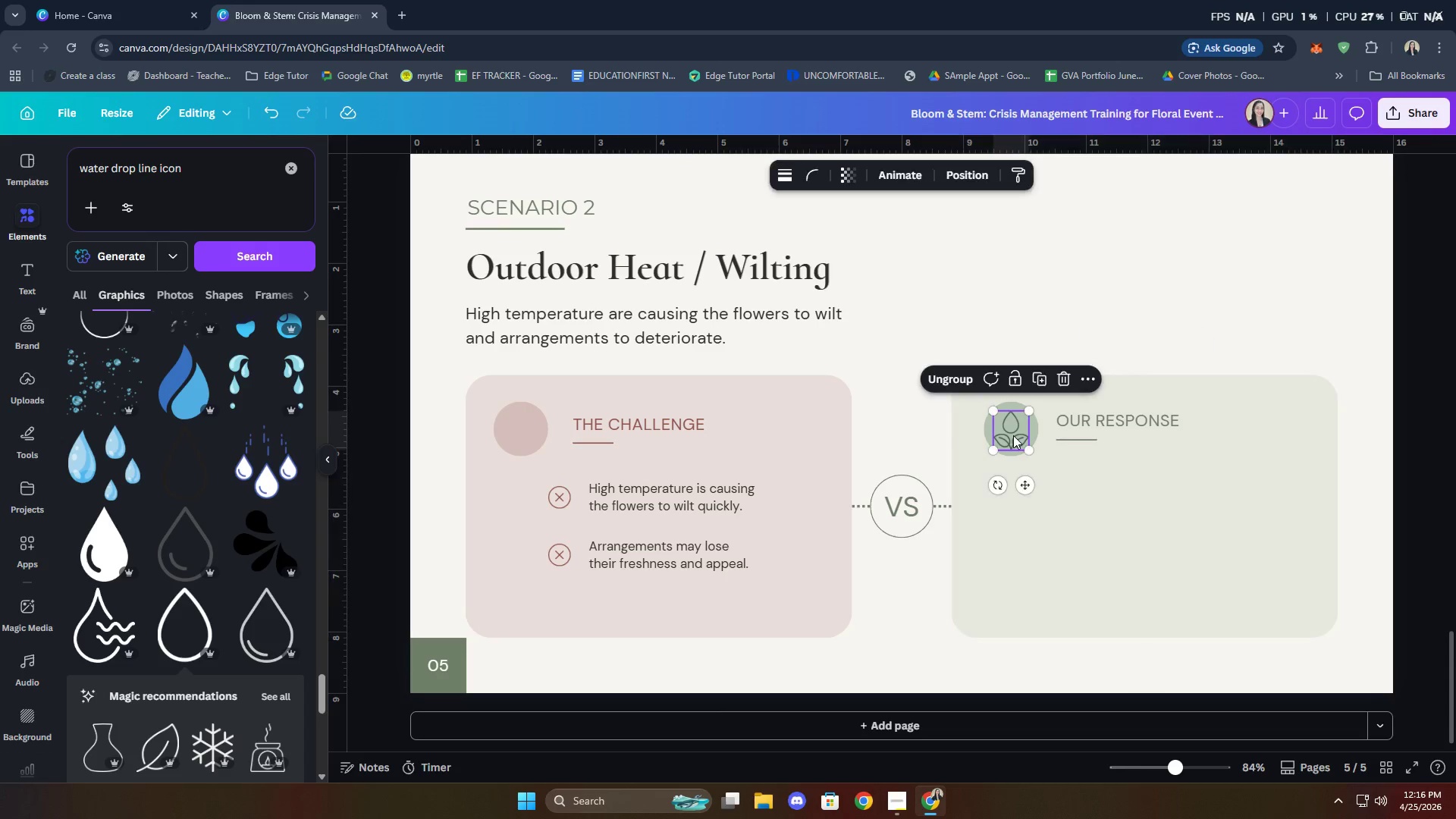 
hold_key(key=ShiftLeft, duration=0.86)
 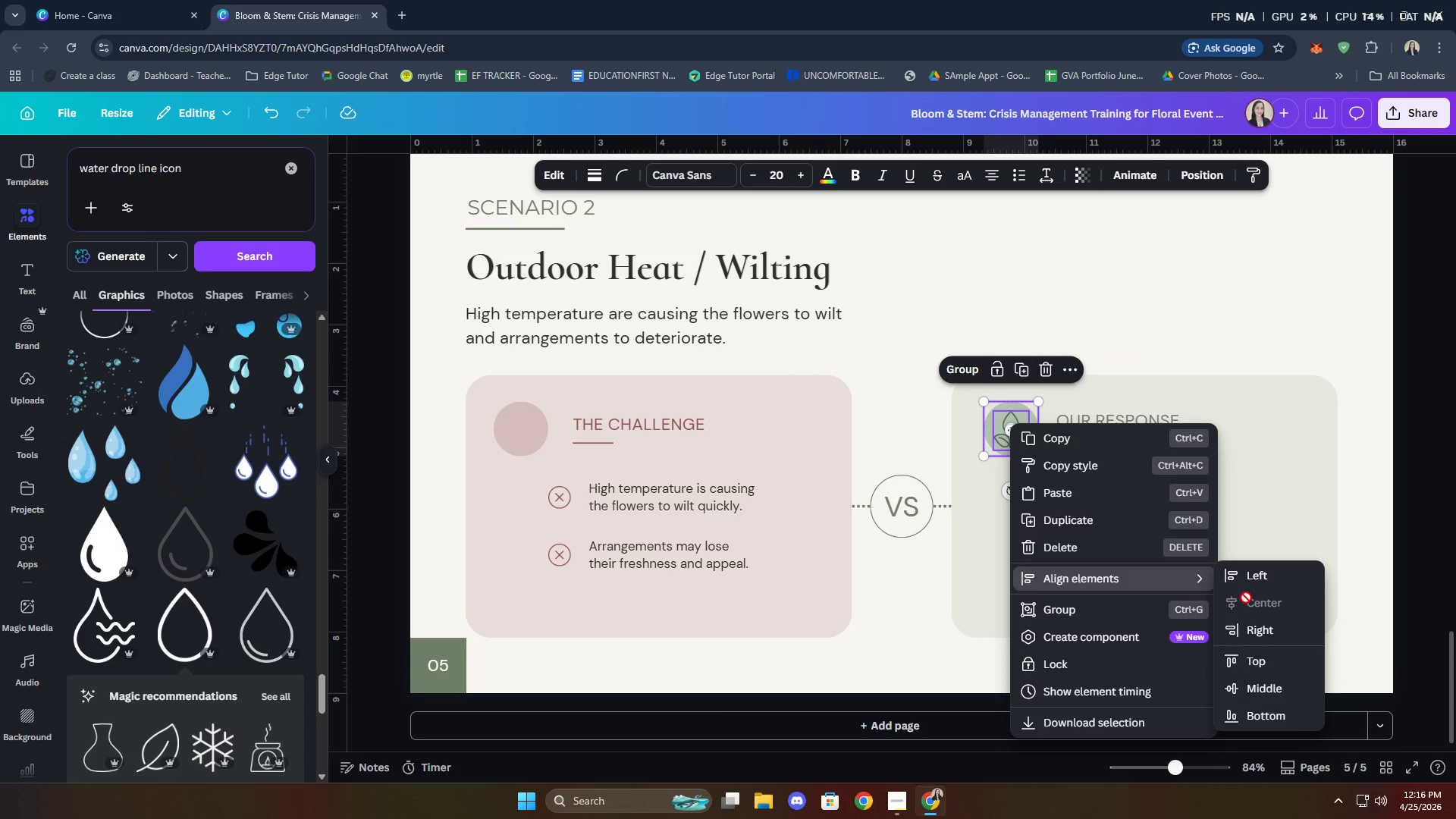 
left_click([1262, 697])
 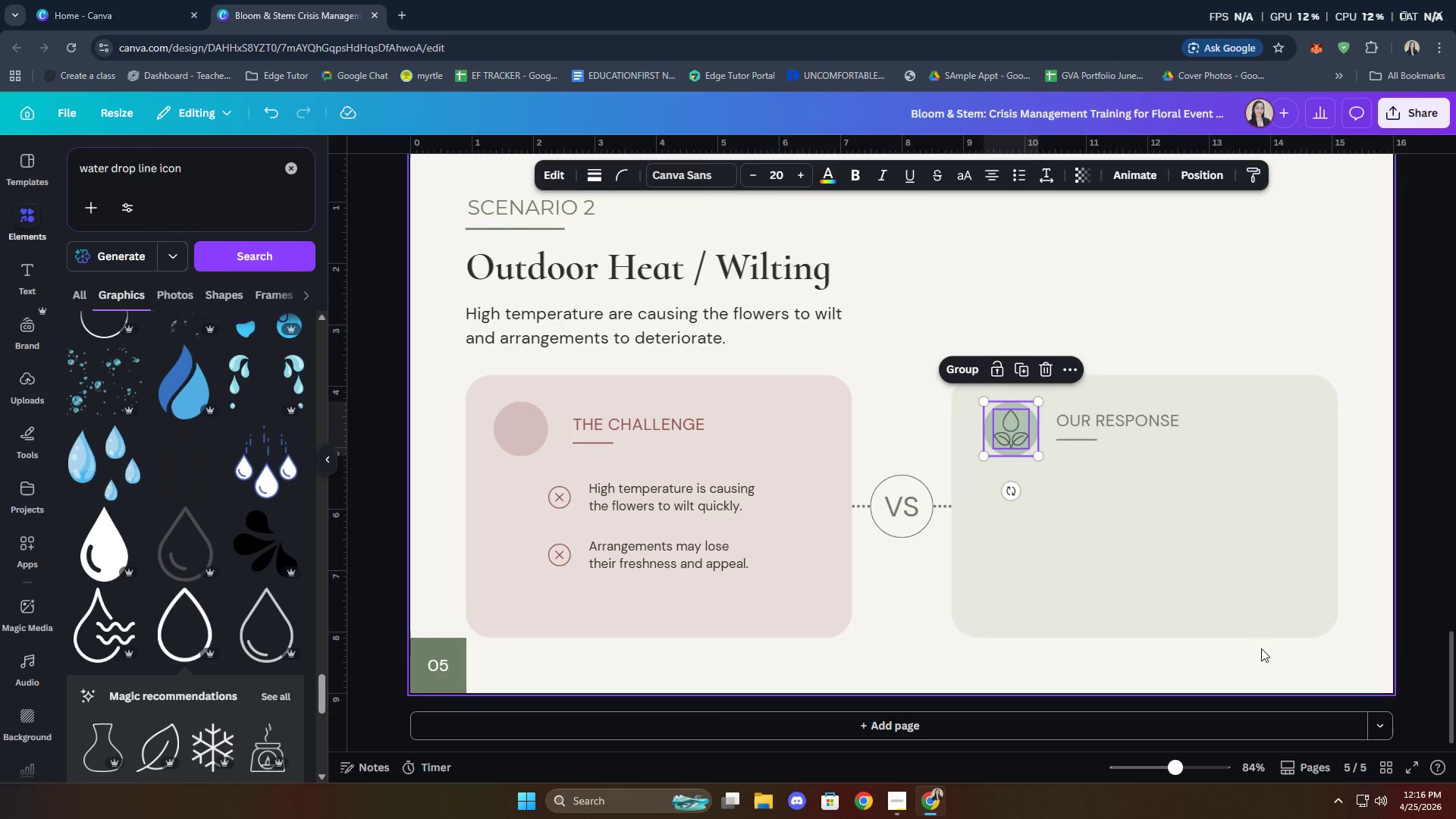 
left_click([1266, 613])
 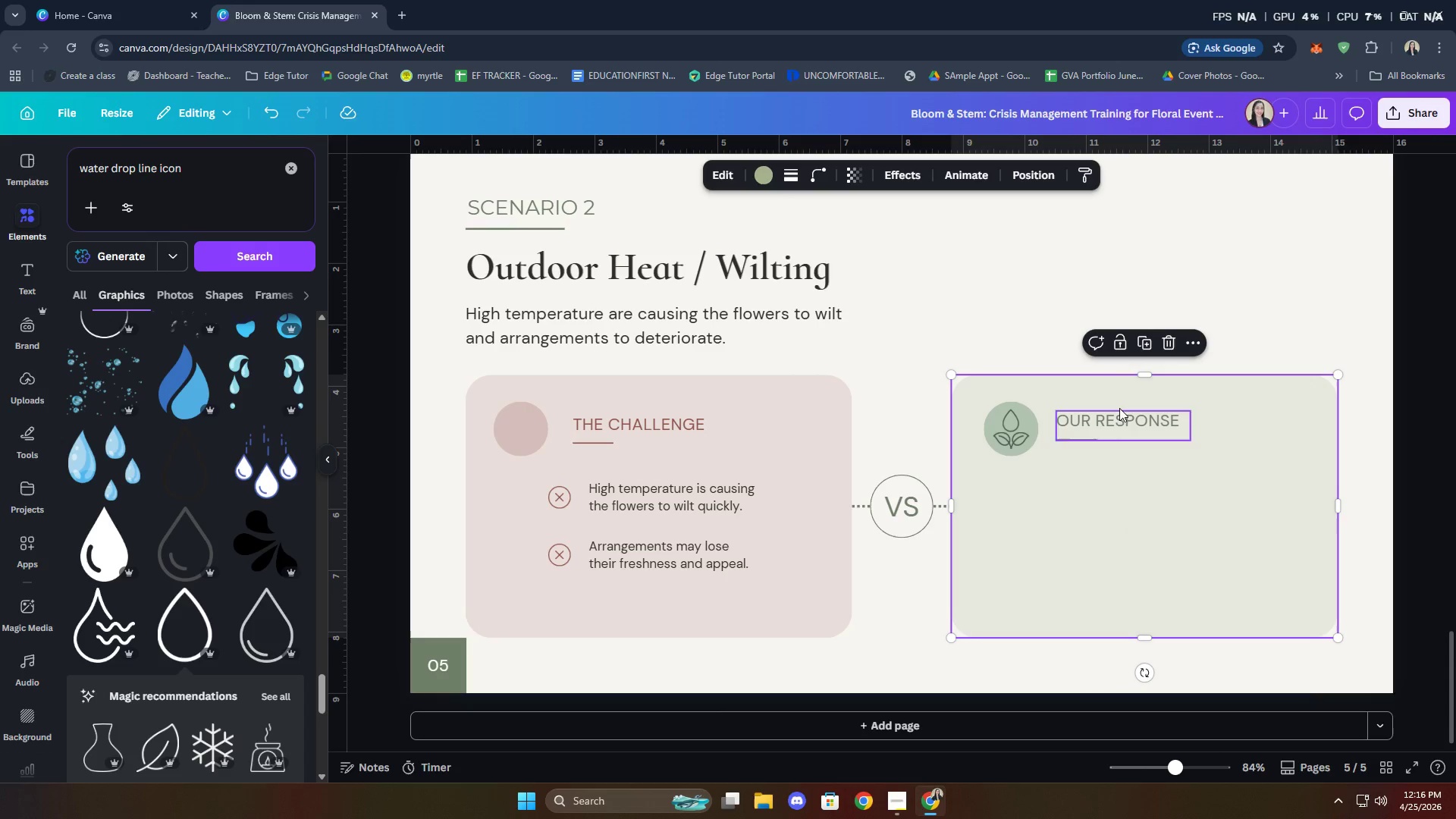 
left_click([1012, 278])
 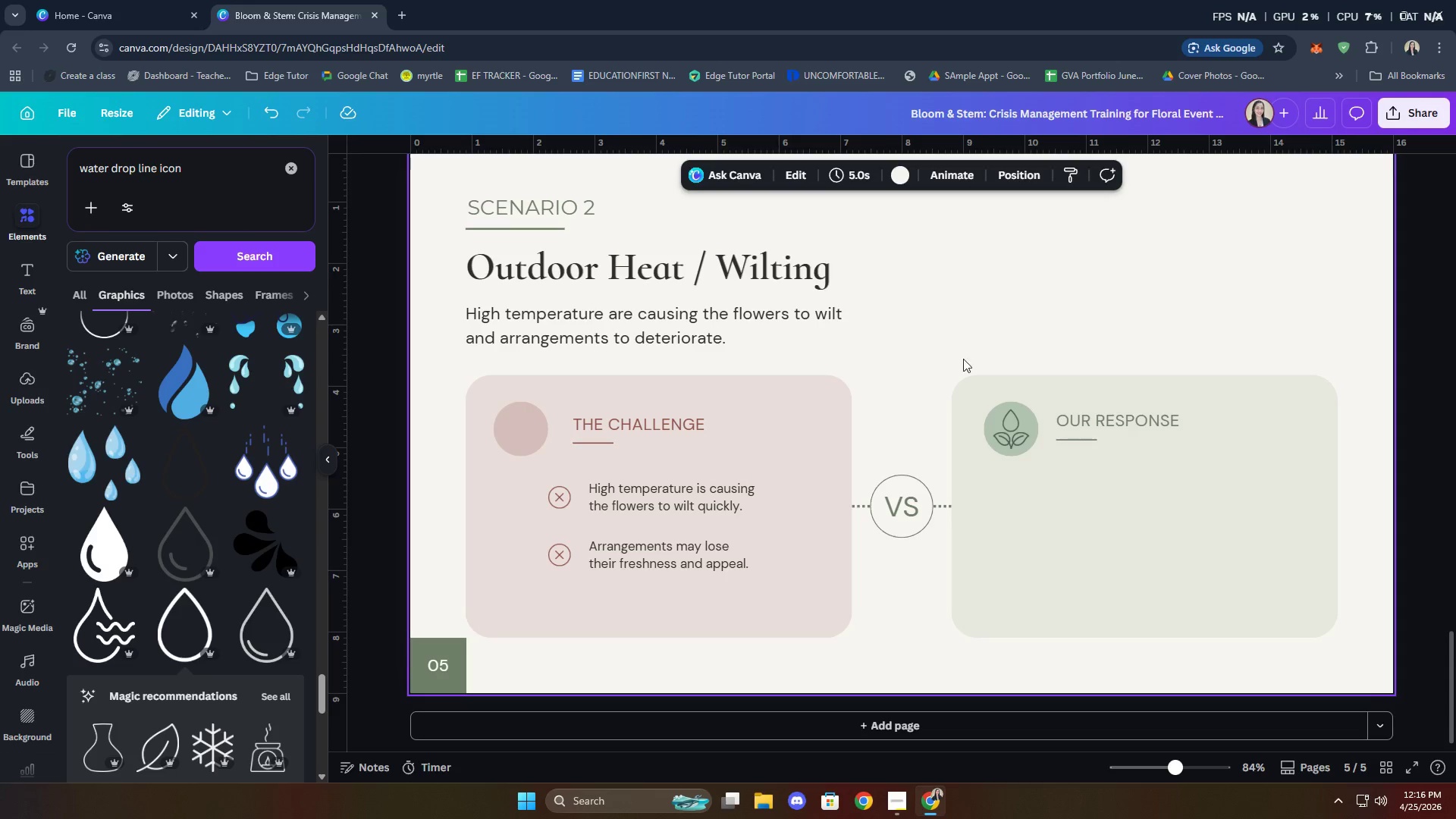 
scroll: coordinate [243, 373], scroll_direction: up, amount: 87.0
 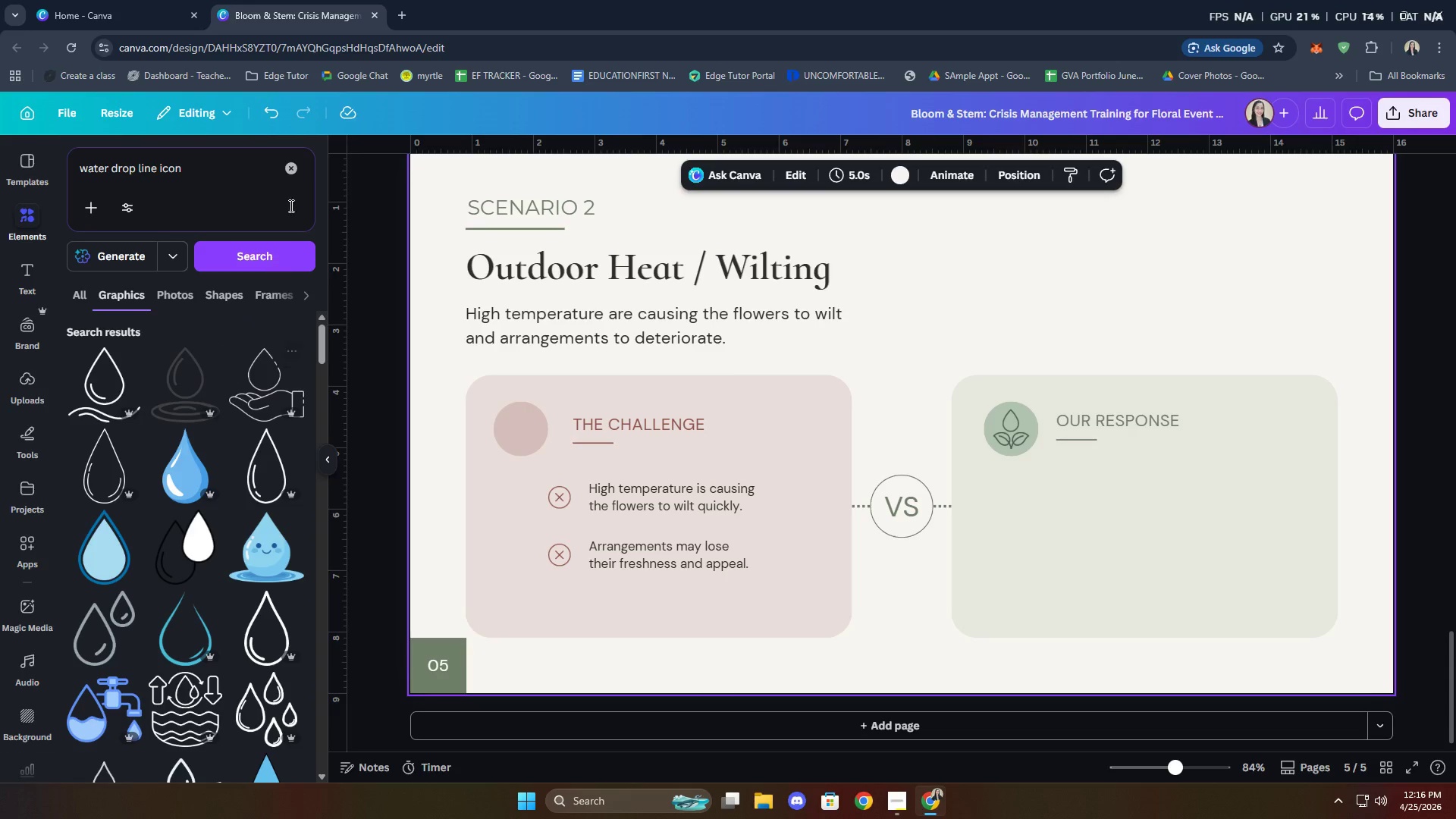 
left_click([295, 168])
 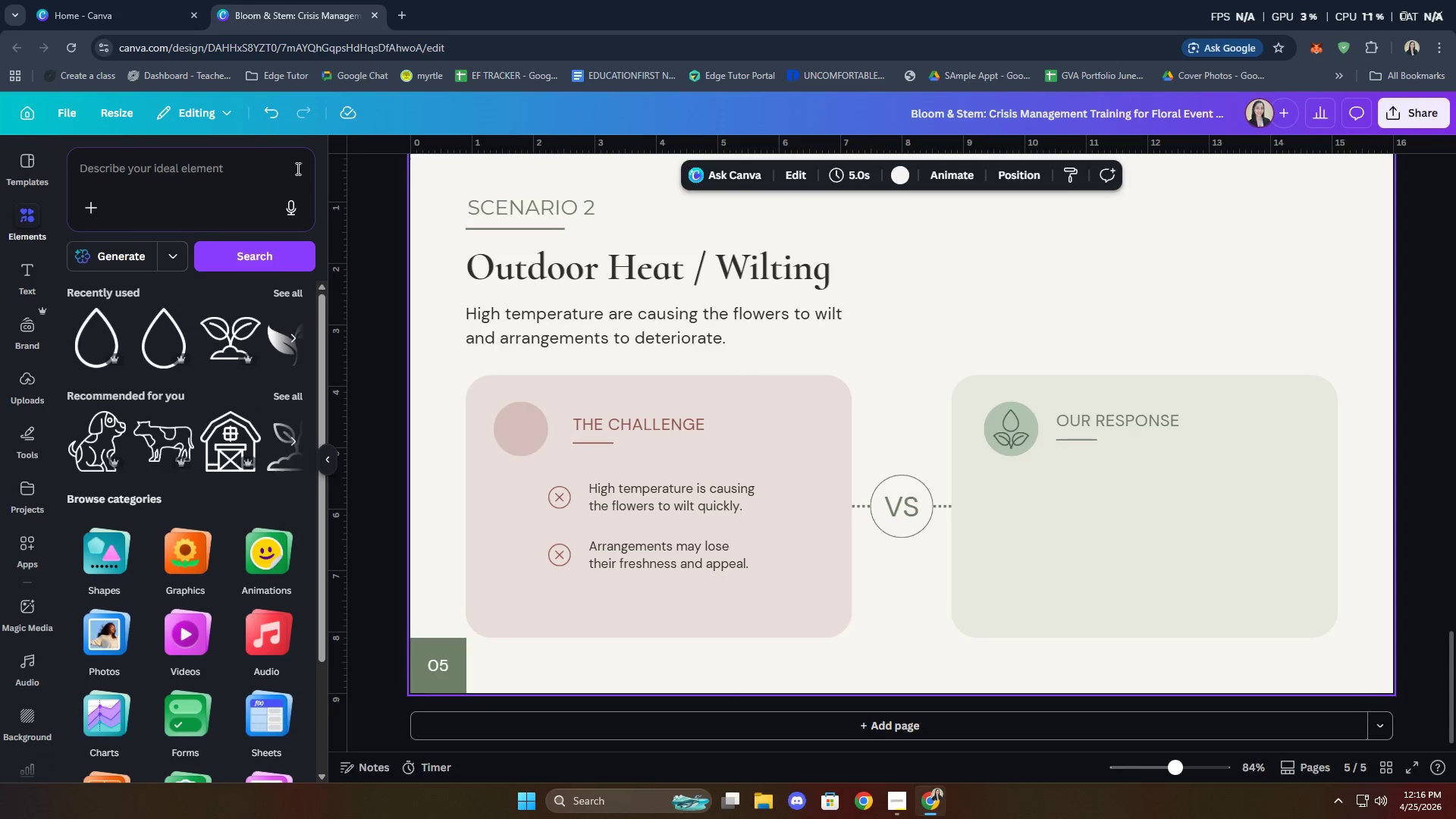 
left_click([202, 150])
 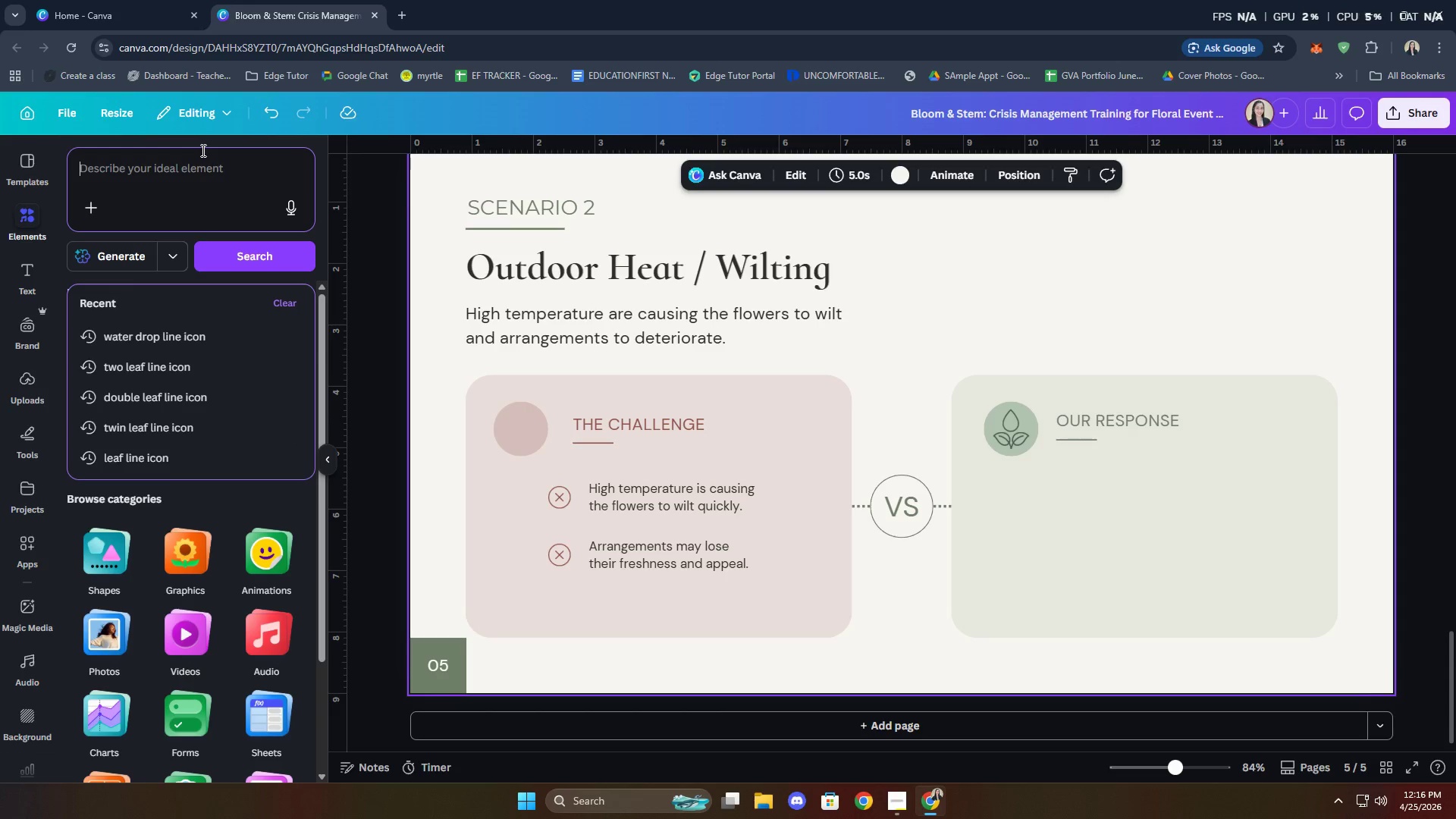 
wait(6.45)
 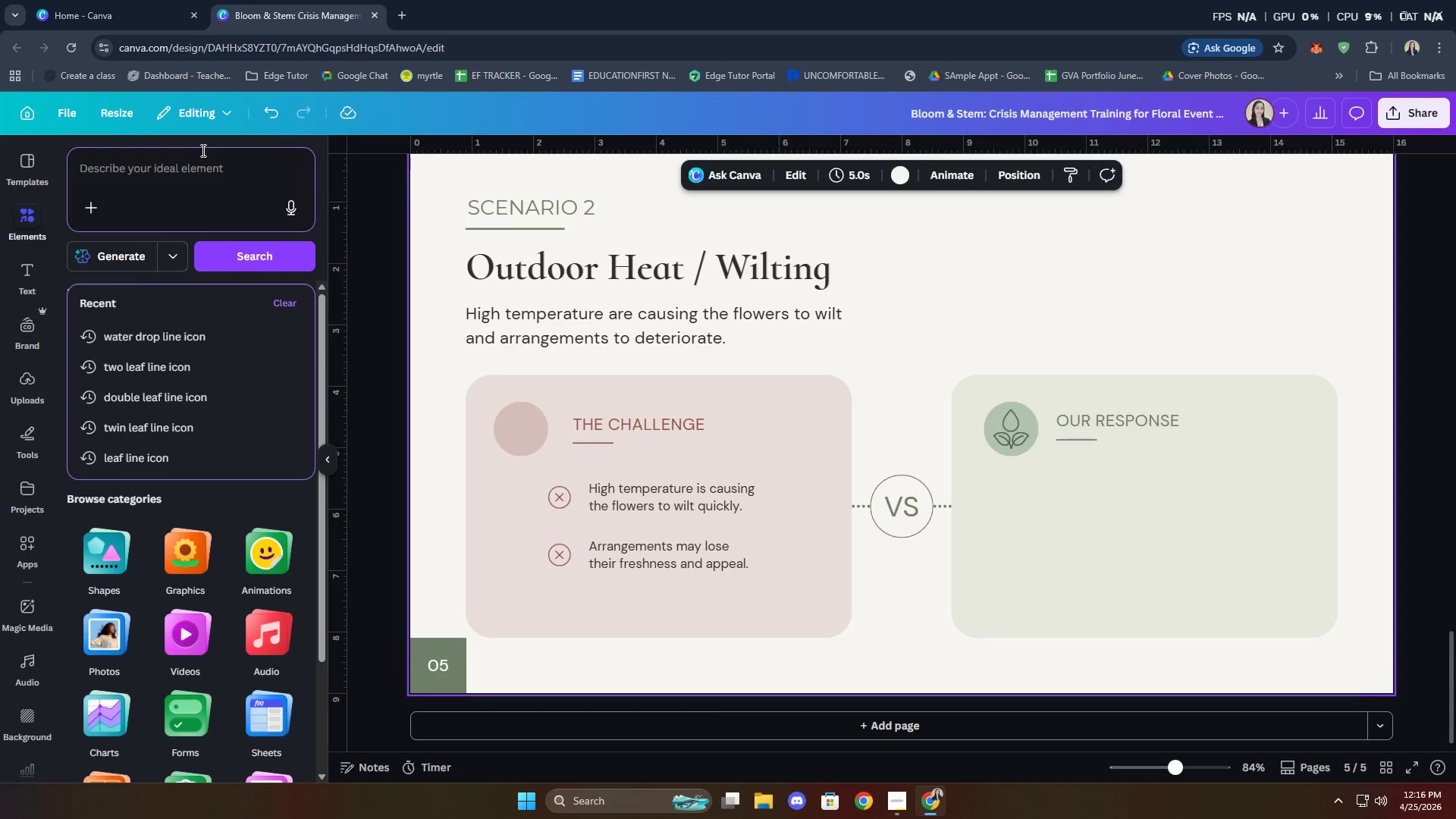 
left_click([155, 196])
 